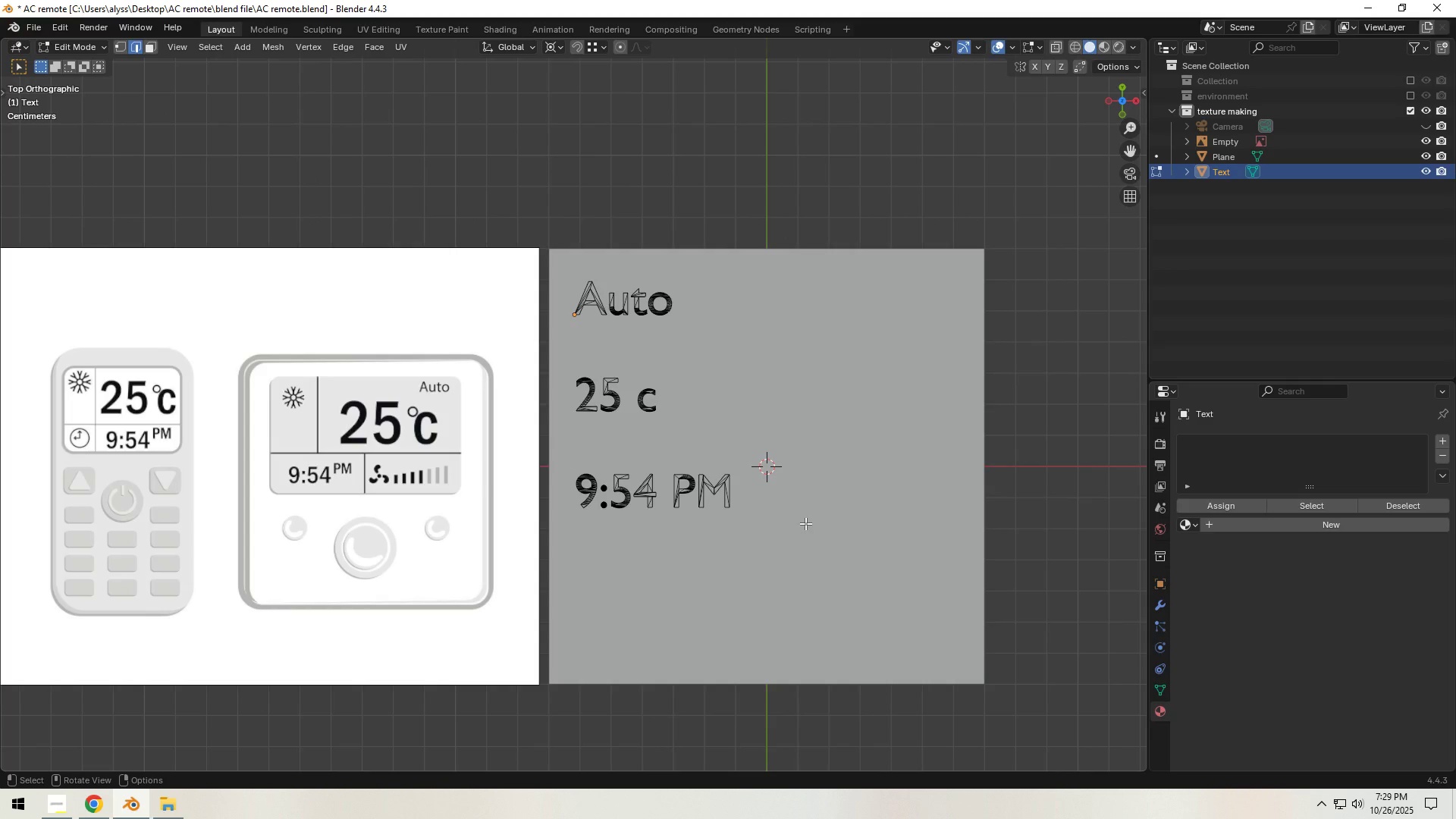 
hold_key(key=Z, duration=0.36)
 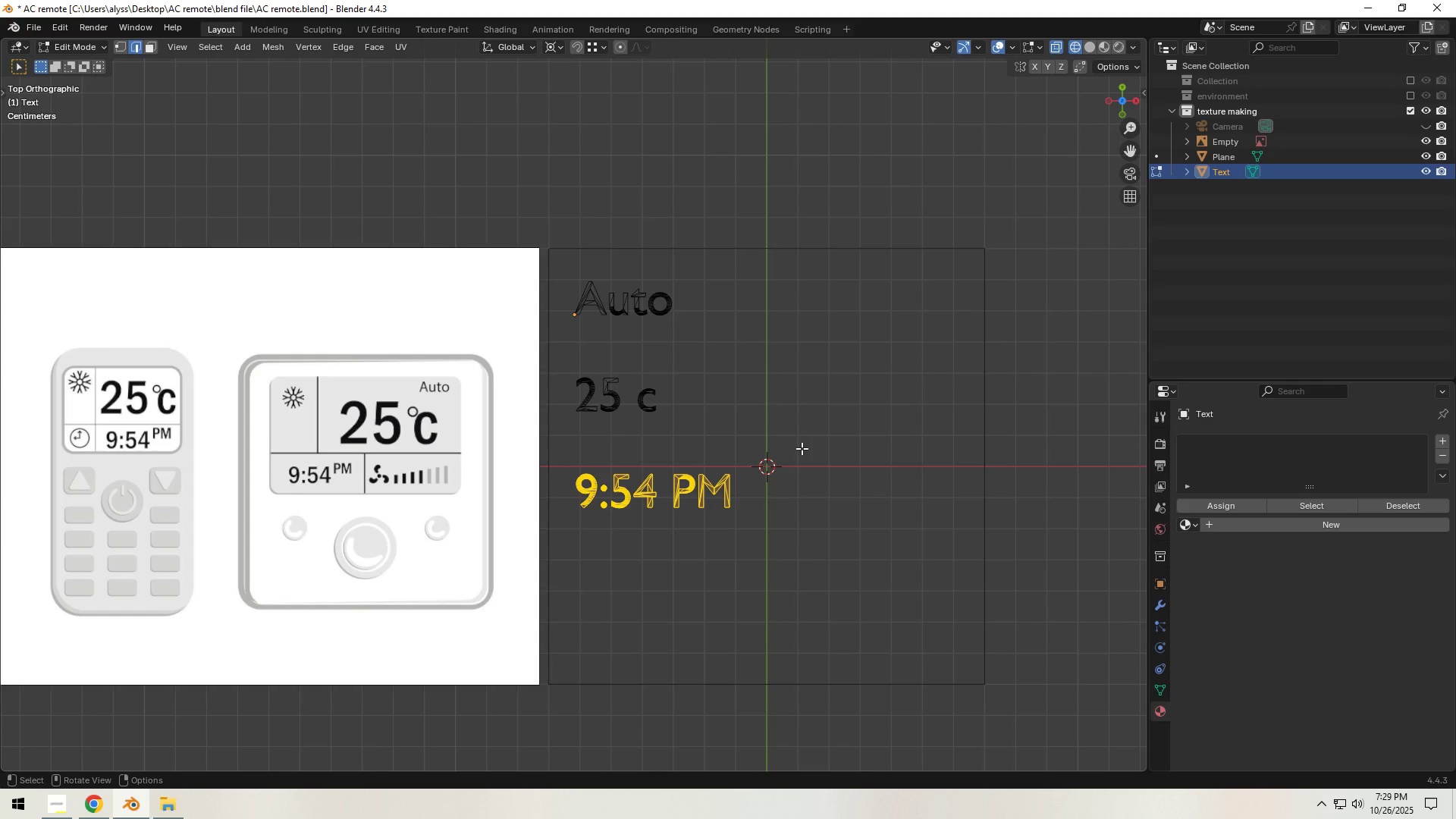 
key(G)
 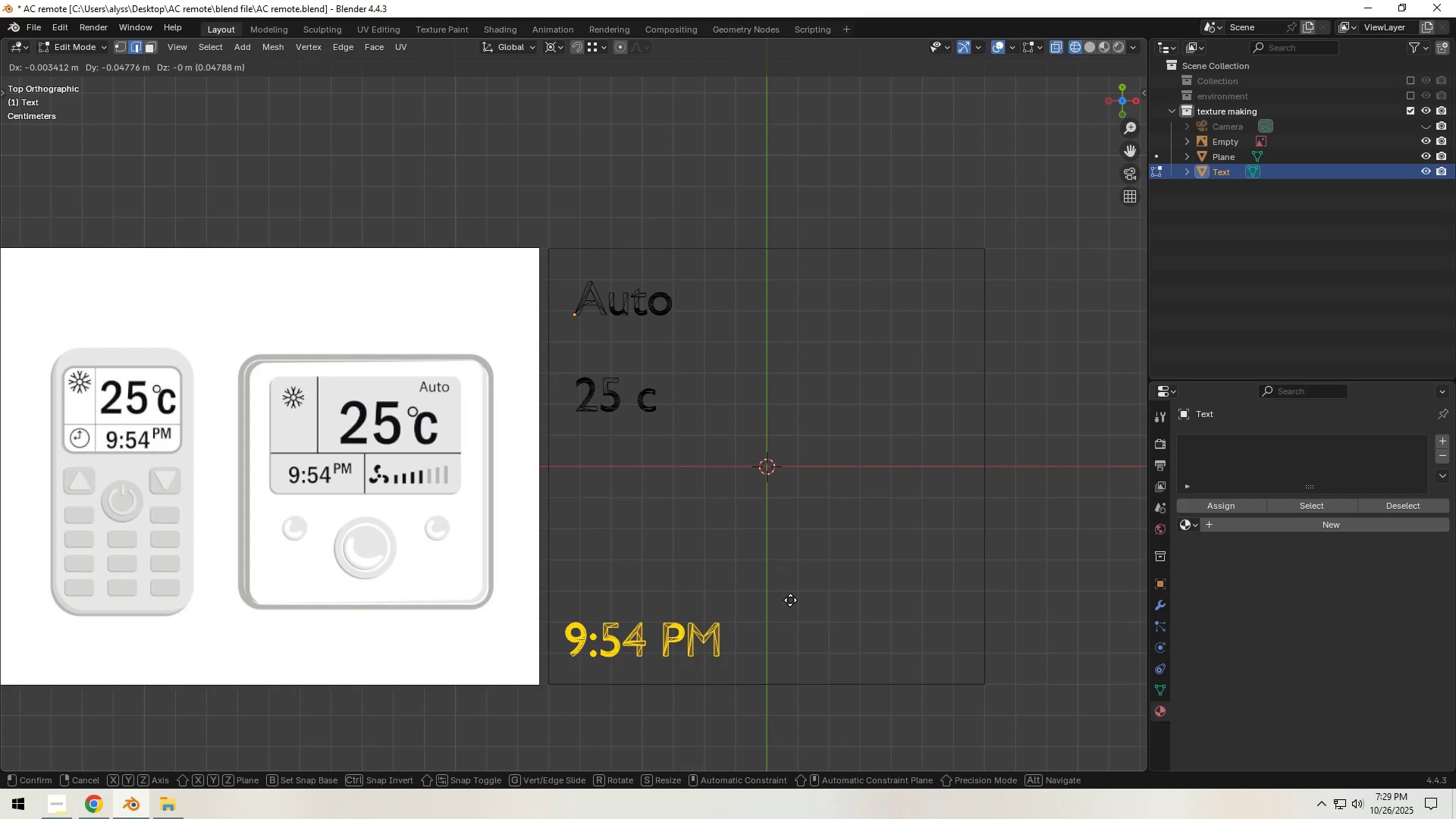 
left_click([790, 600])
 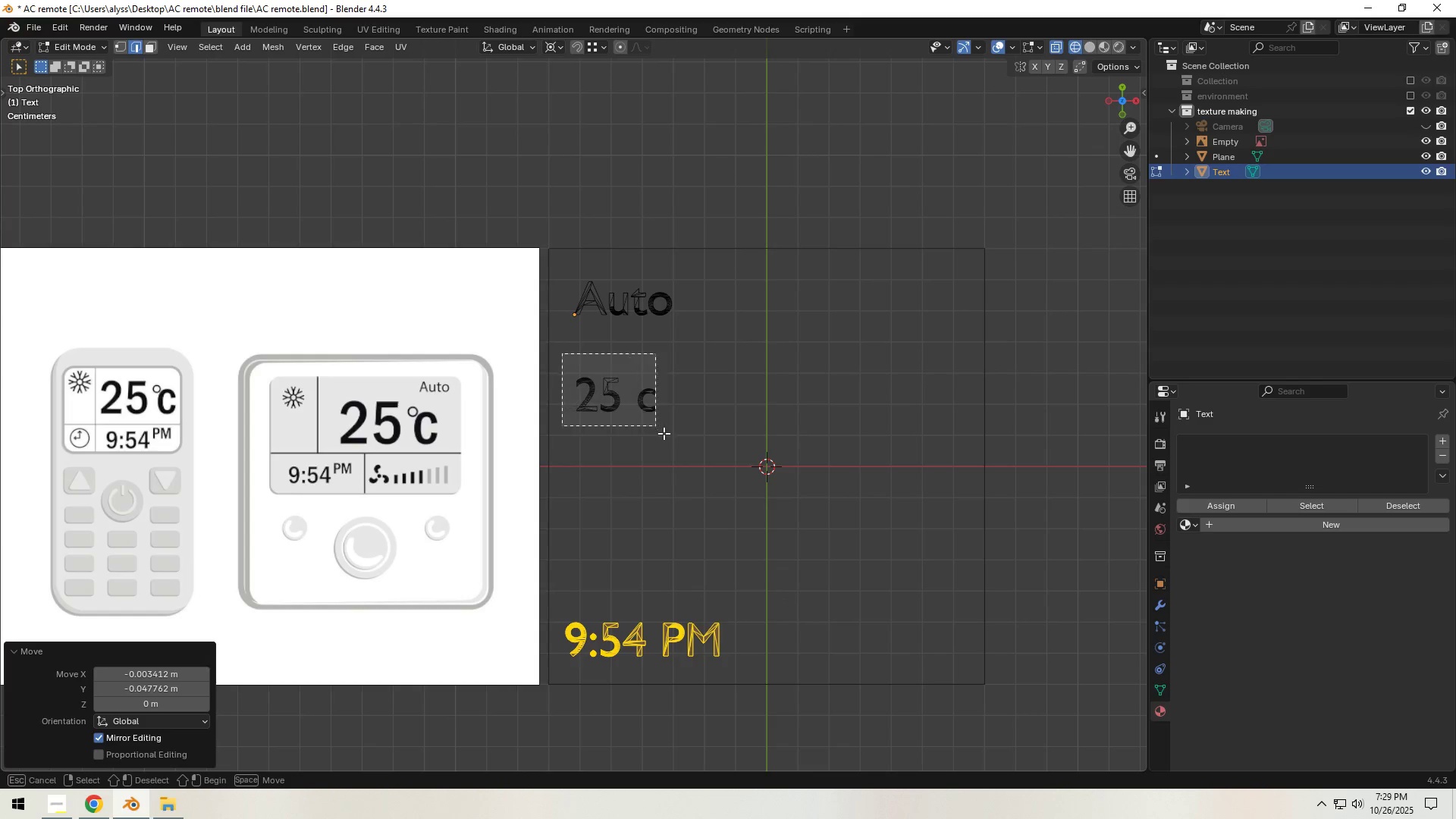 
type(sgs)
 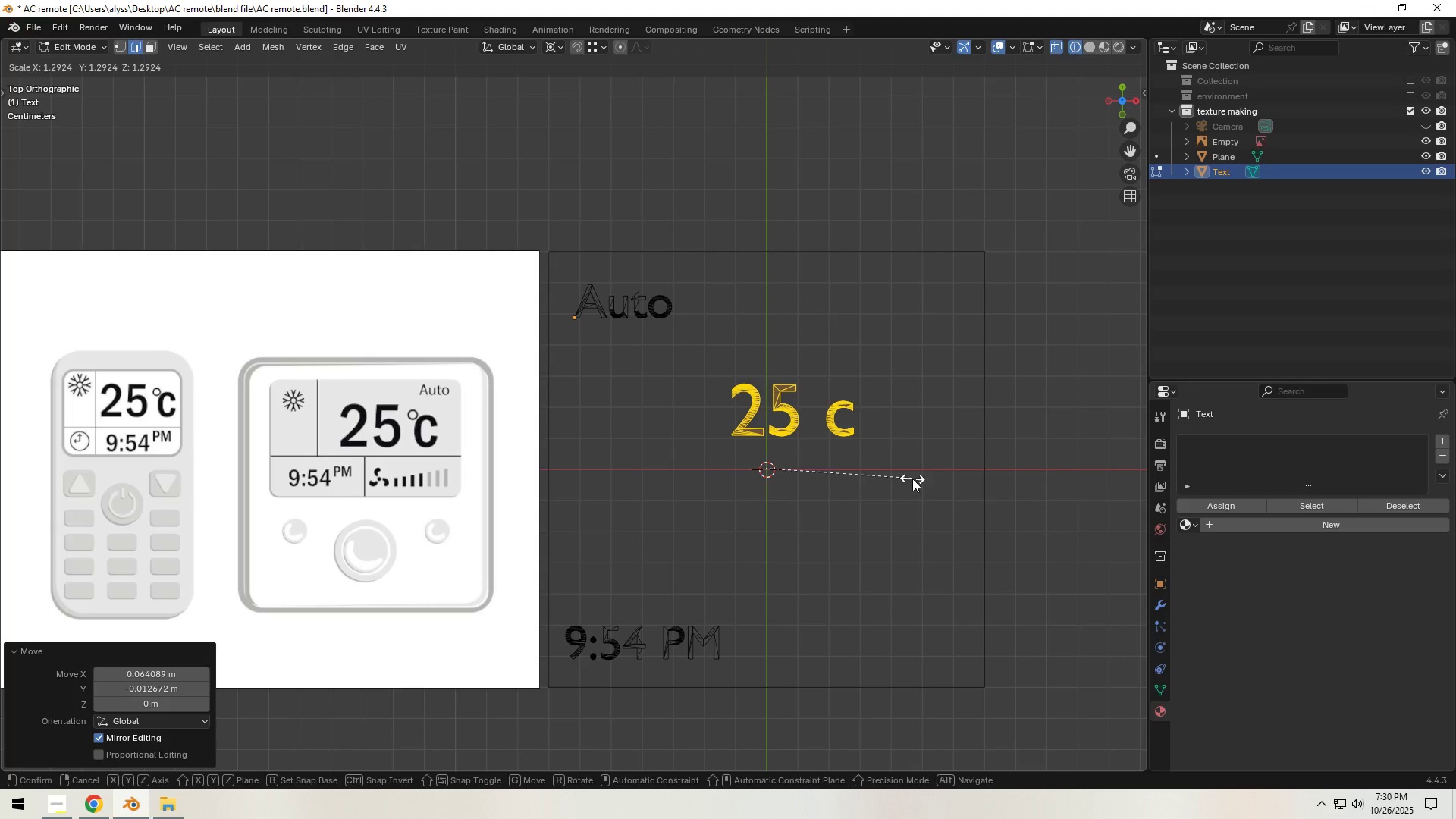 
left_click([913, 479])
 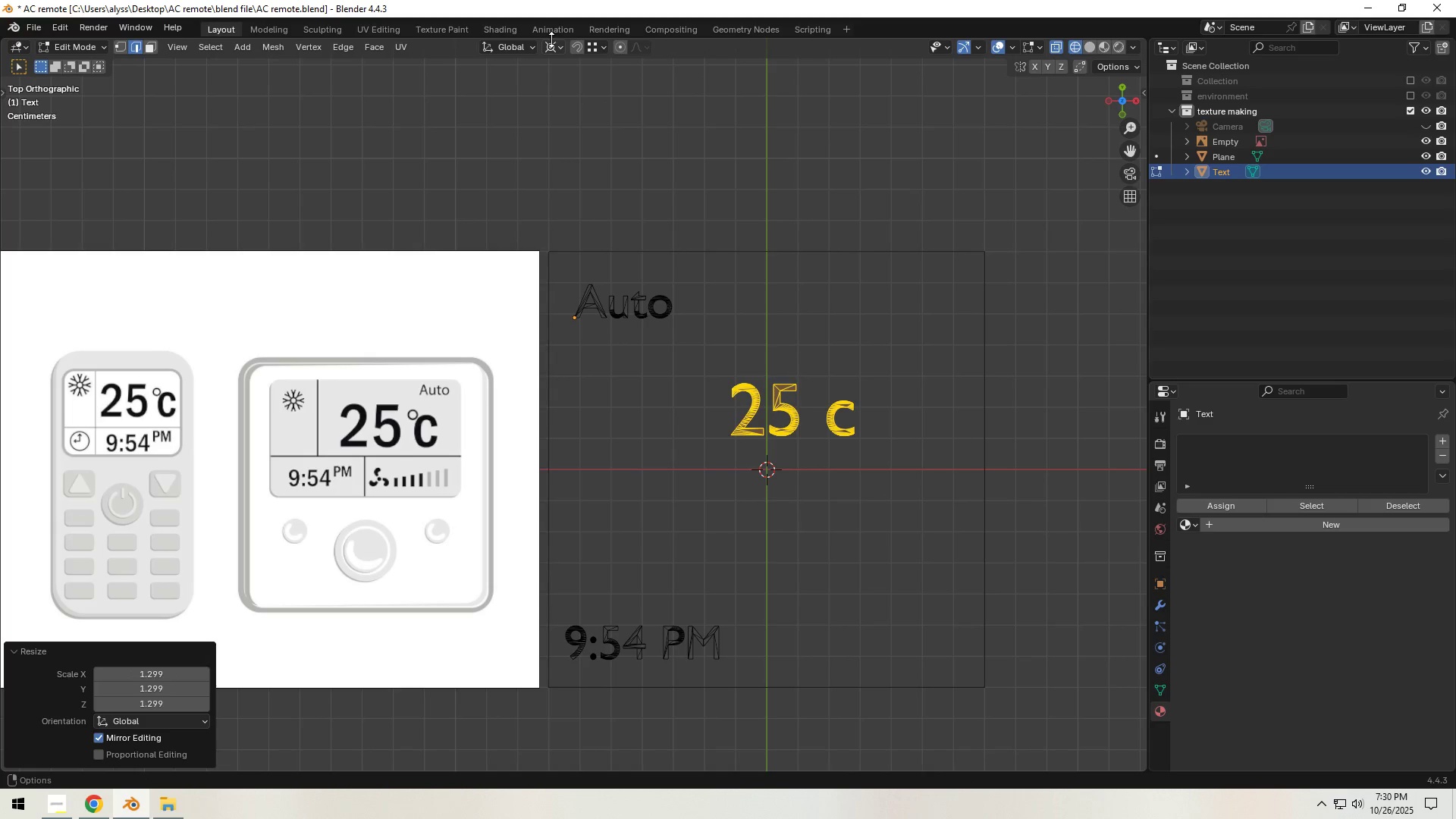 
double_click([557, 46])
 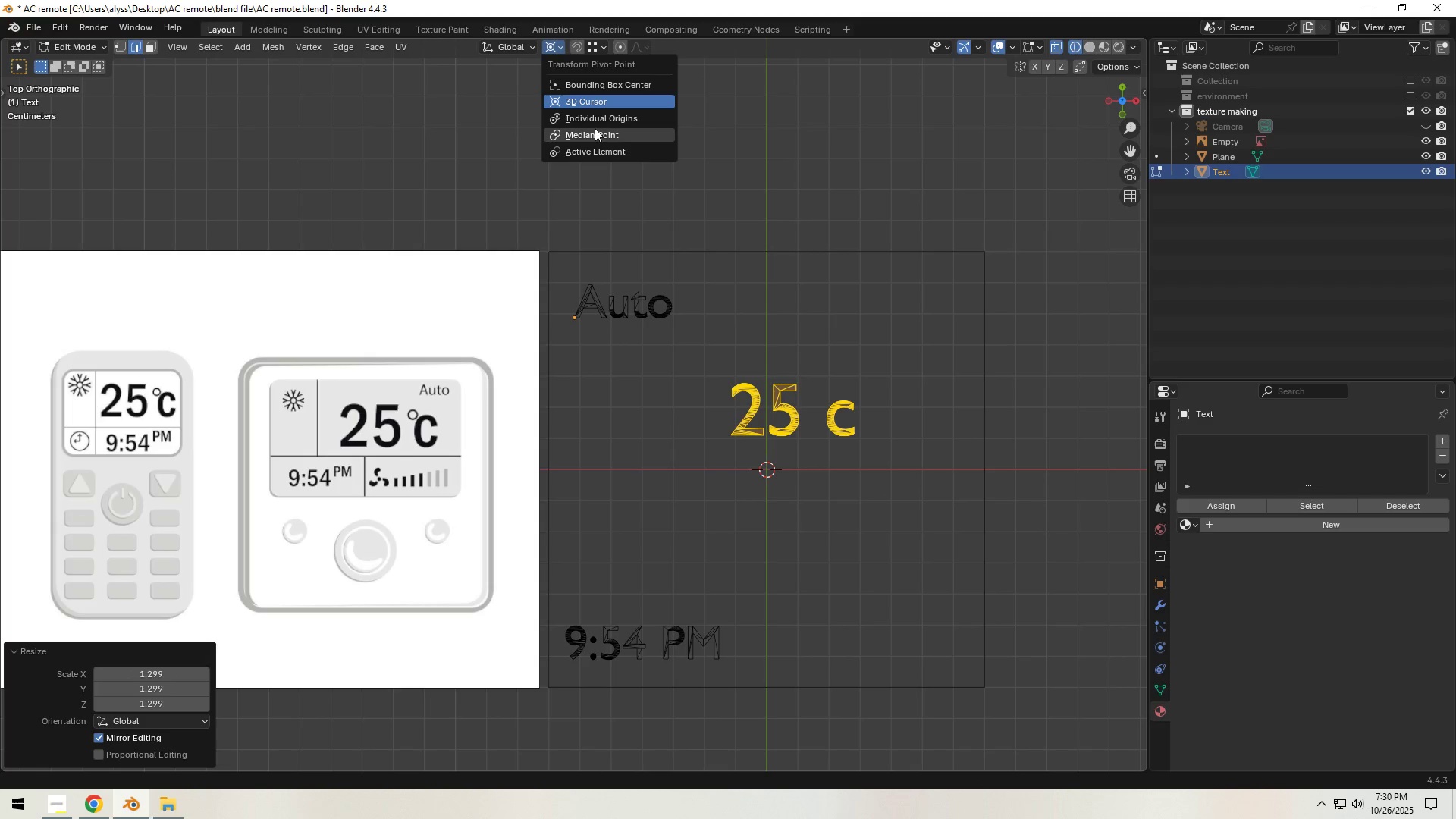 
left_click([597, 133])
 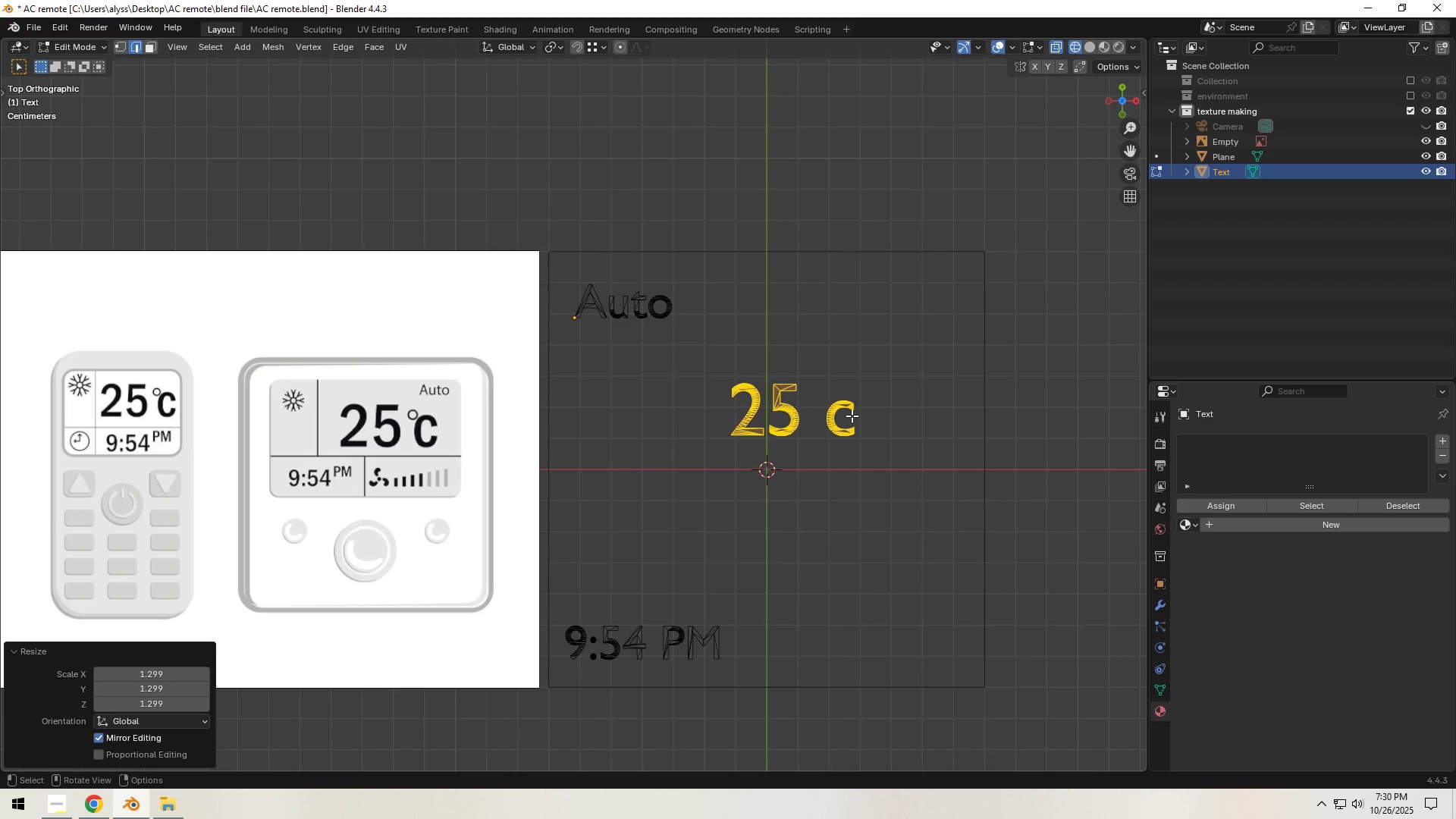 
key(S)
 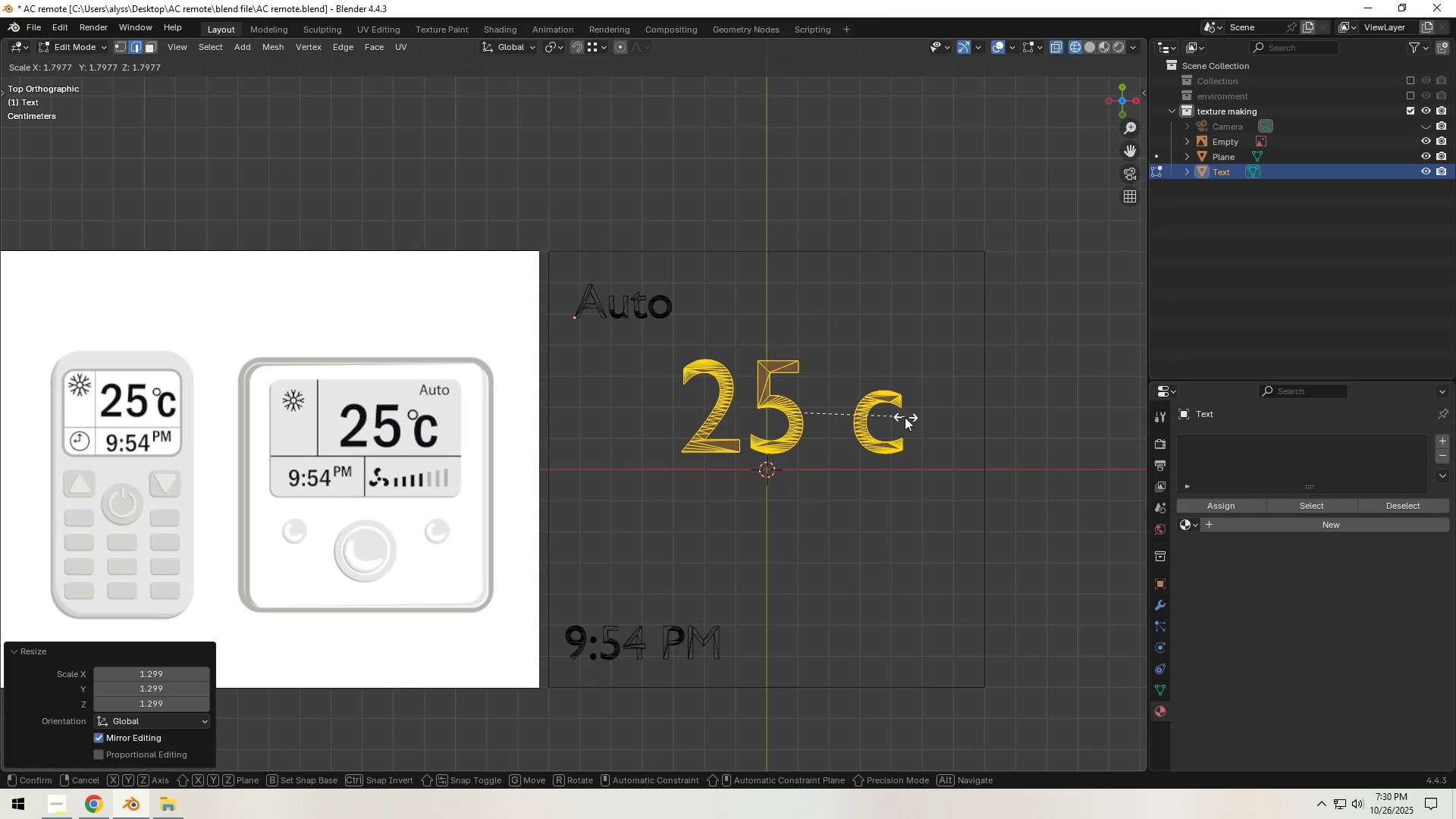 
left_click([892, 417])
 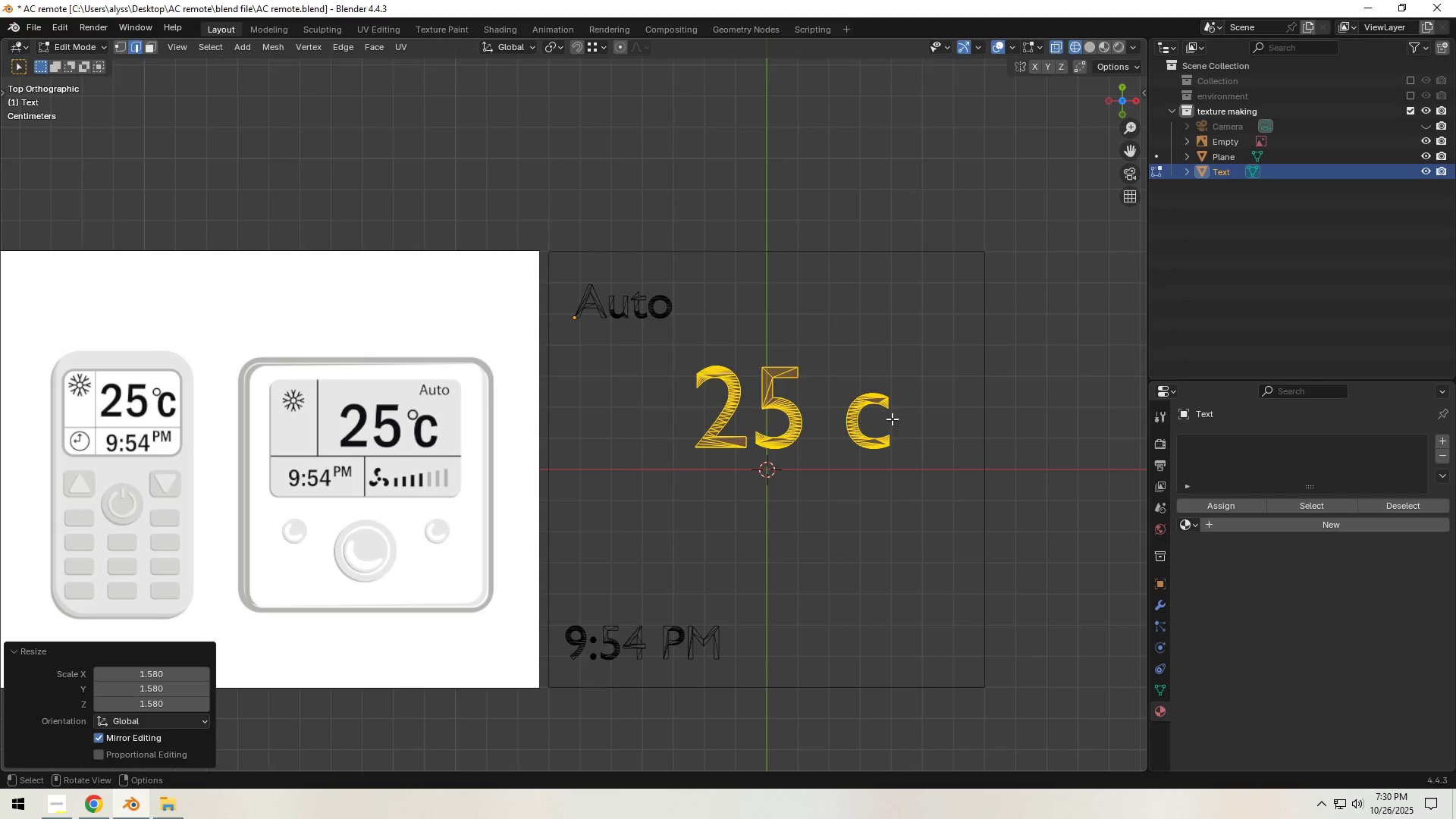 
key(G)
 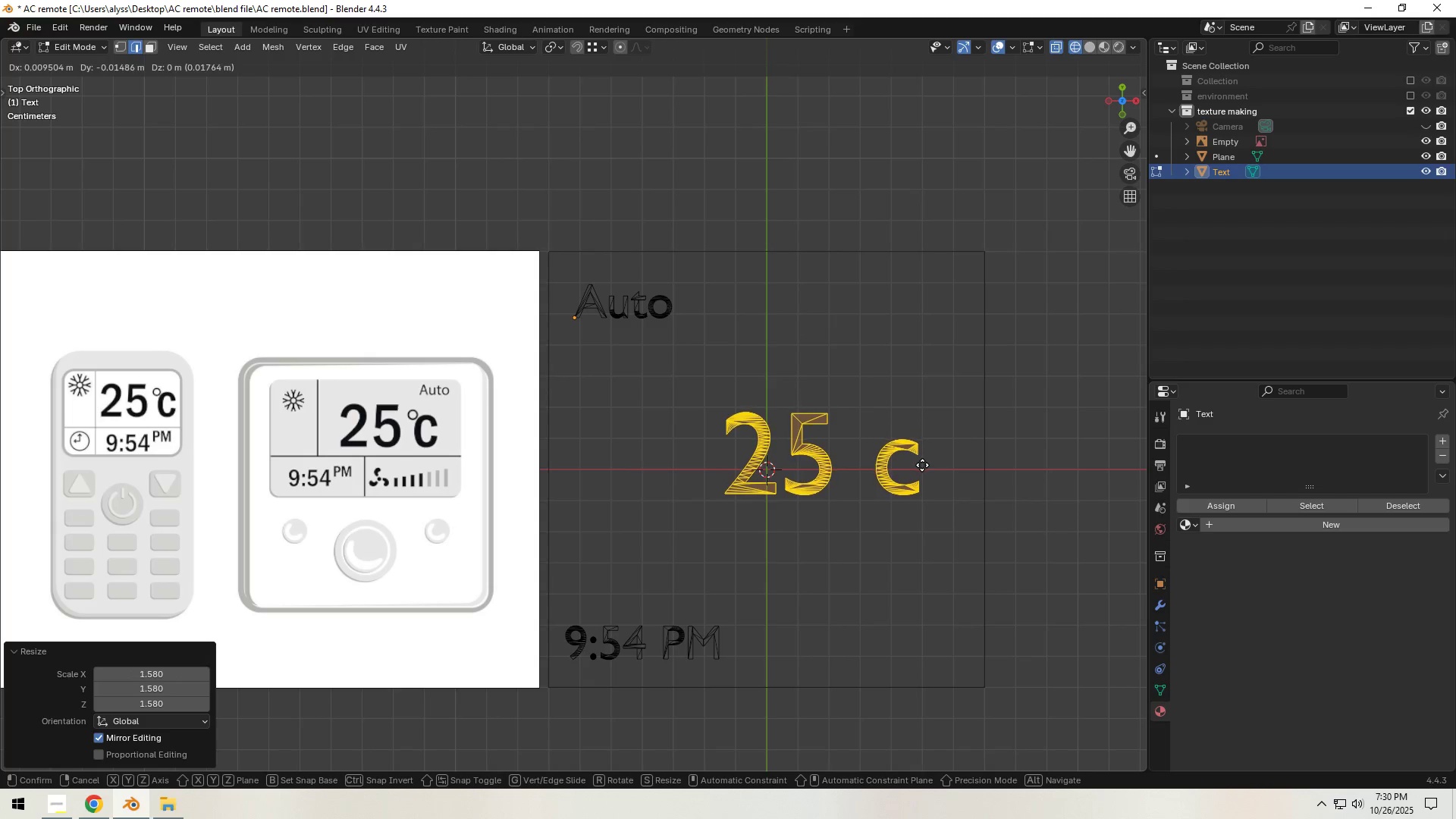 
left_click([915, 460])
 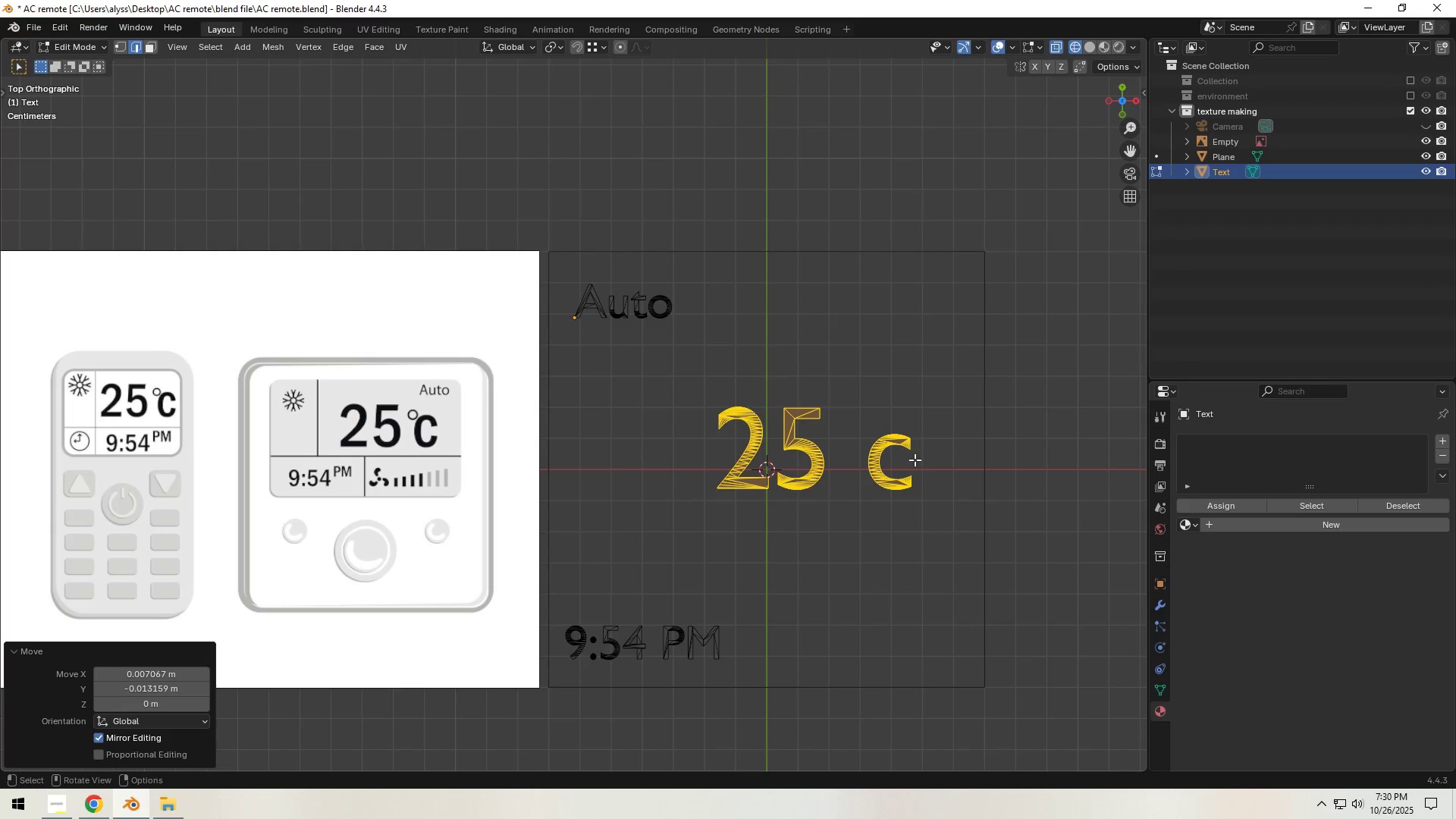 
key(S)
 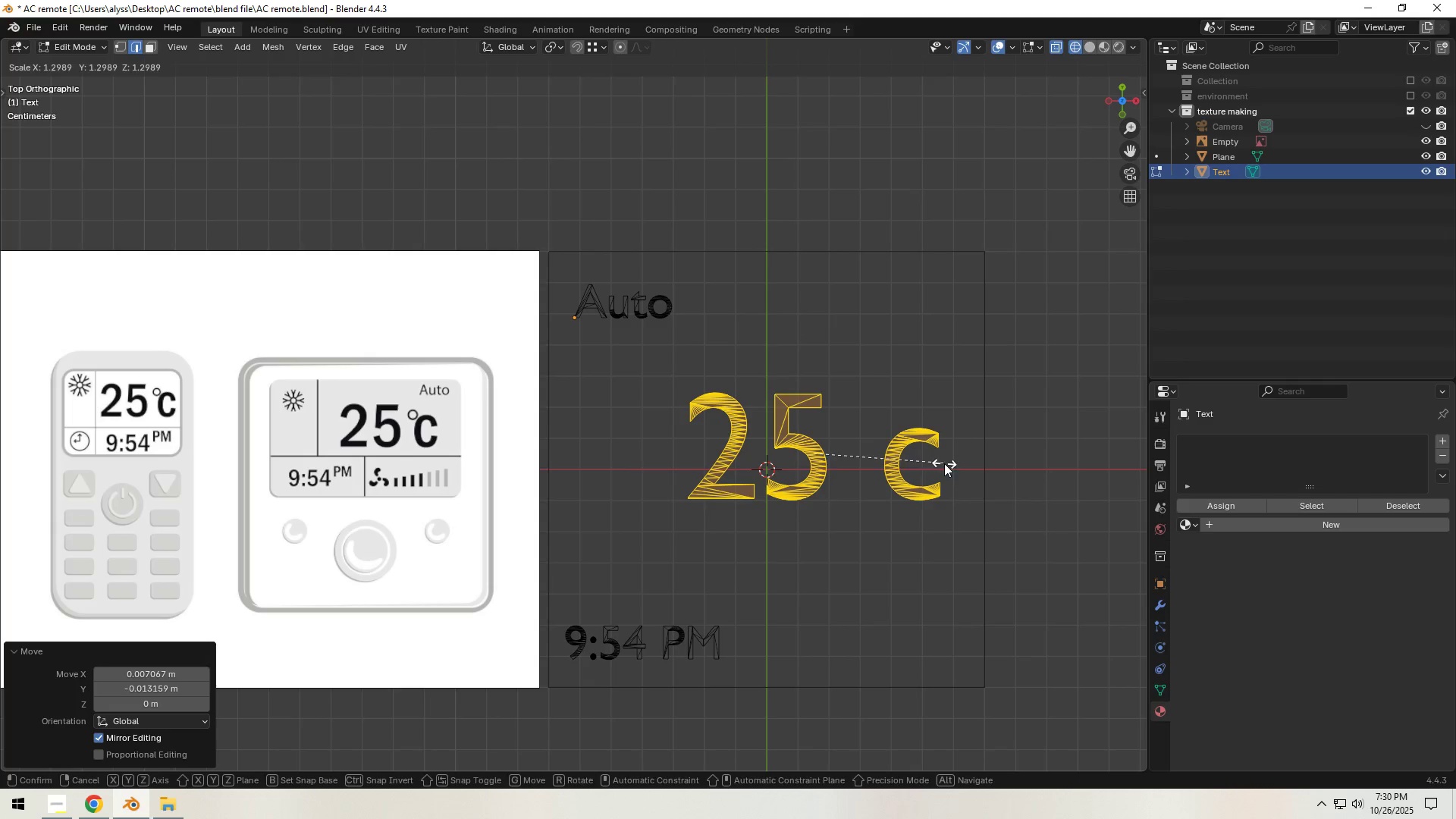 
left_click([944, 463])
 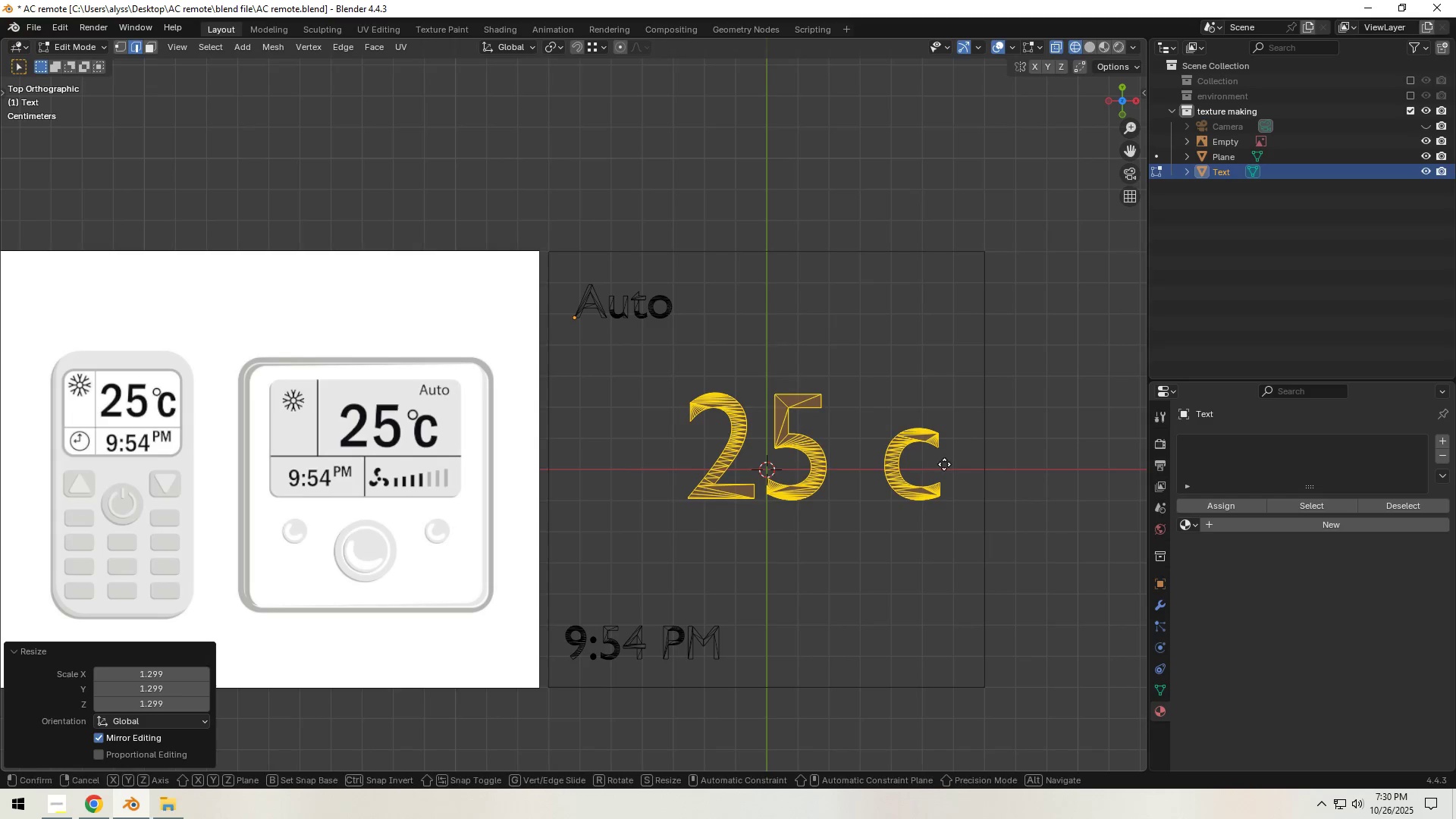 
key(G)
 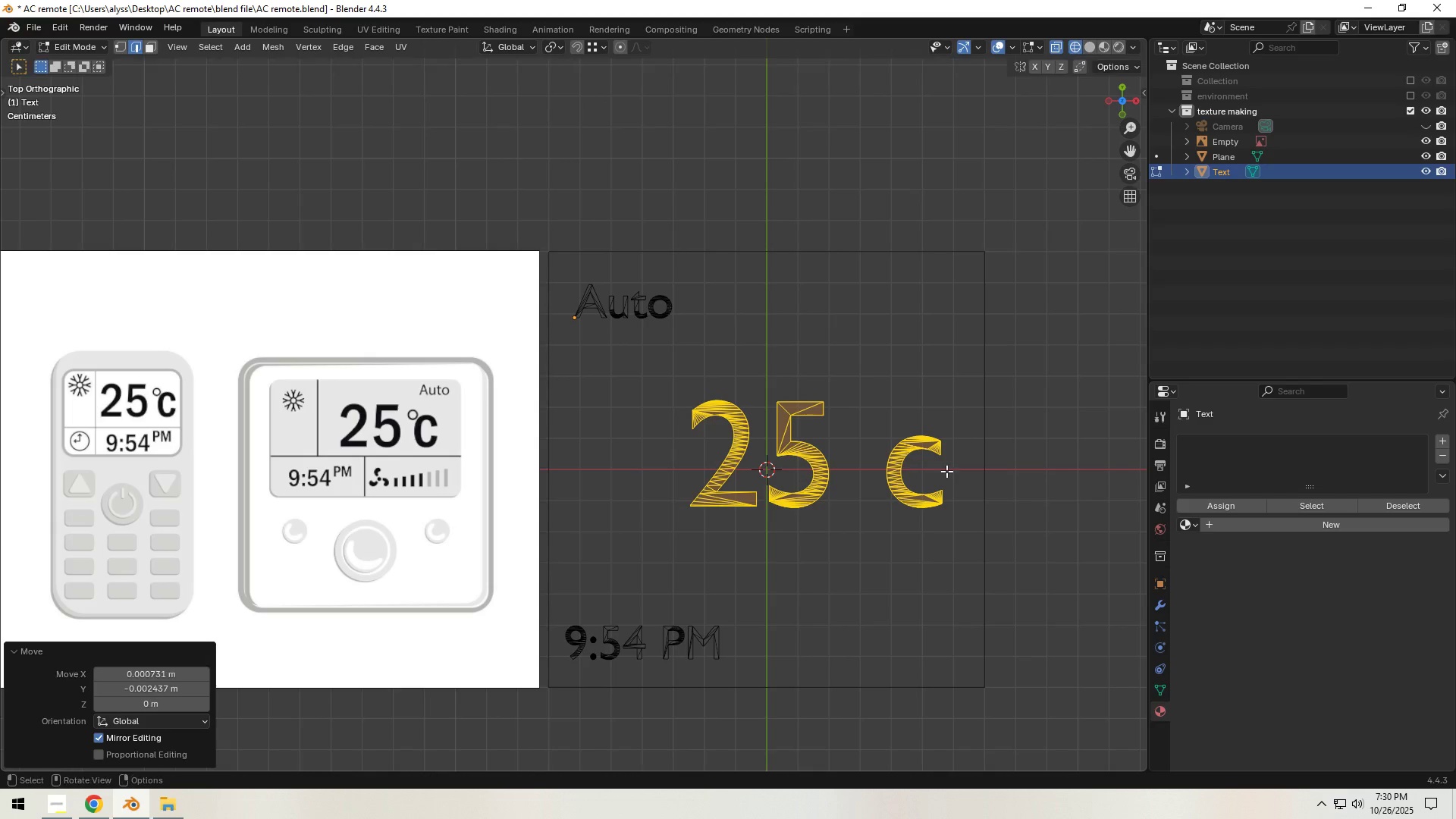 
left_click([946, 471])
 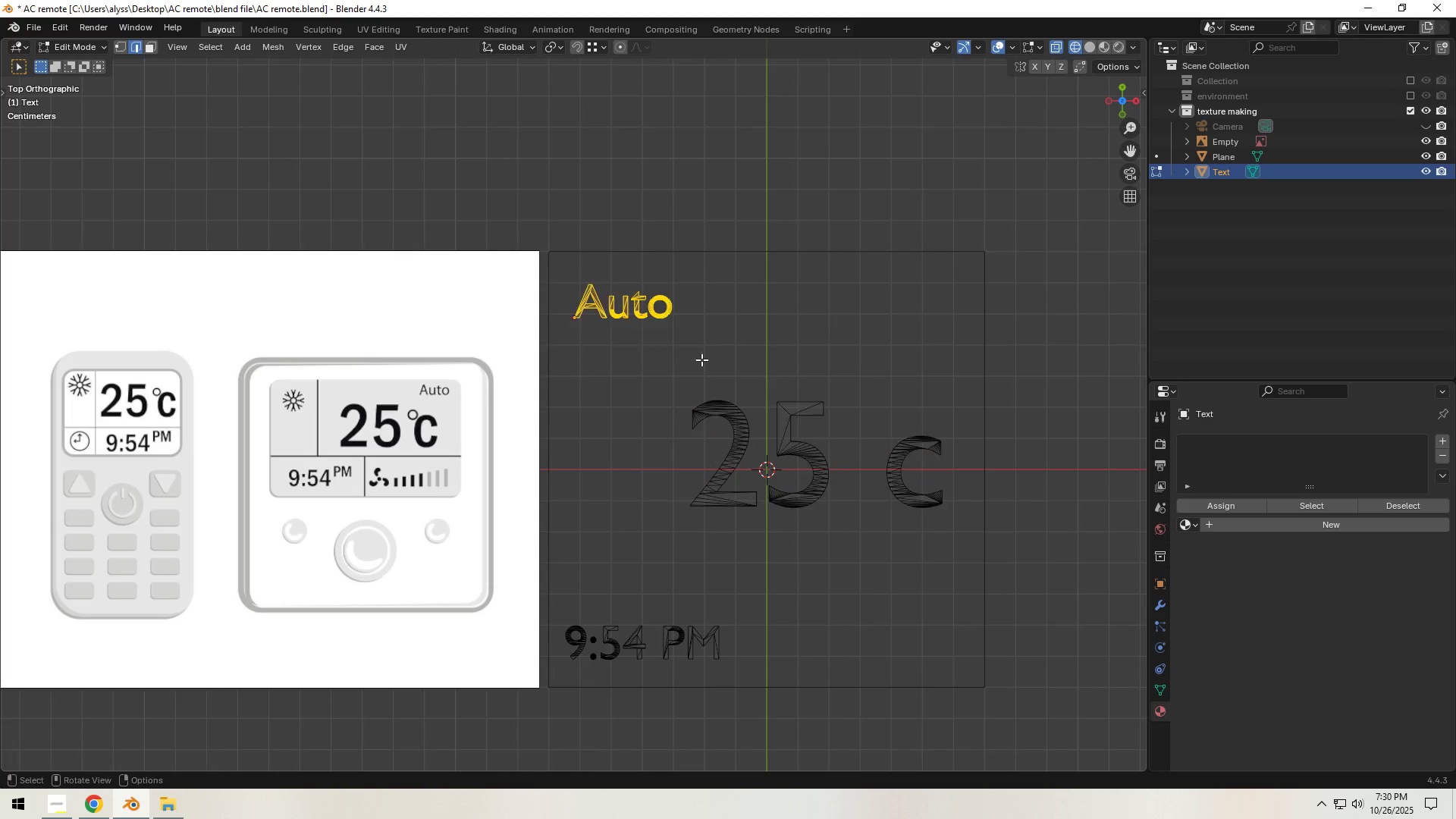 
type(gs)
 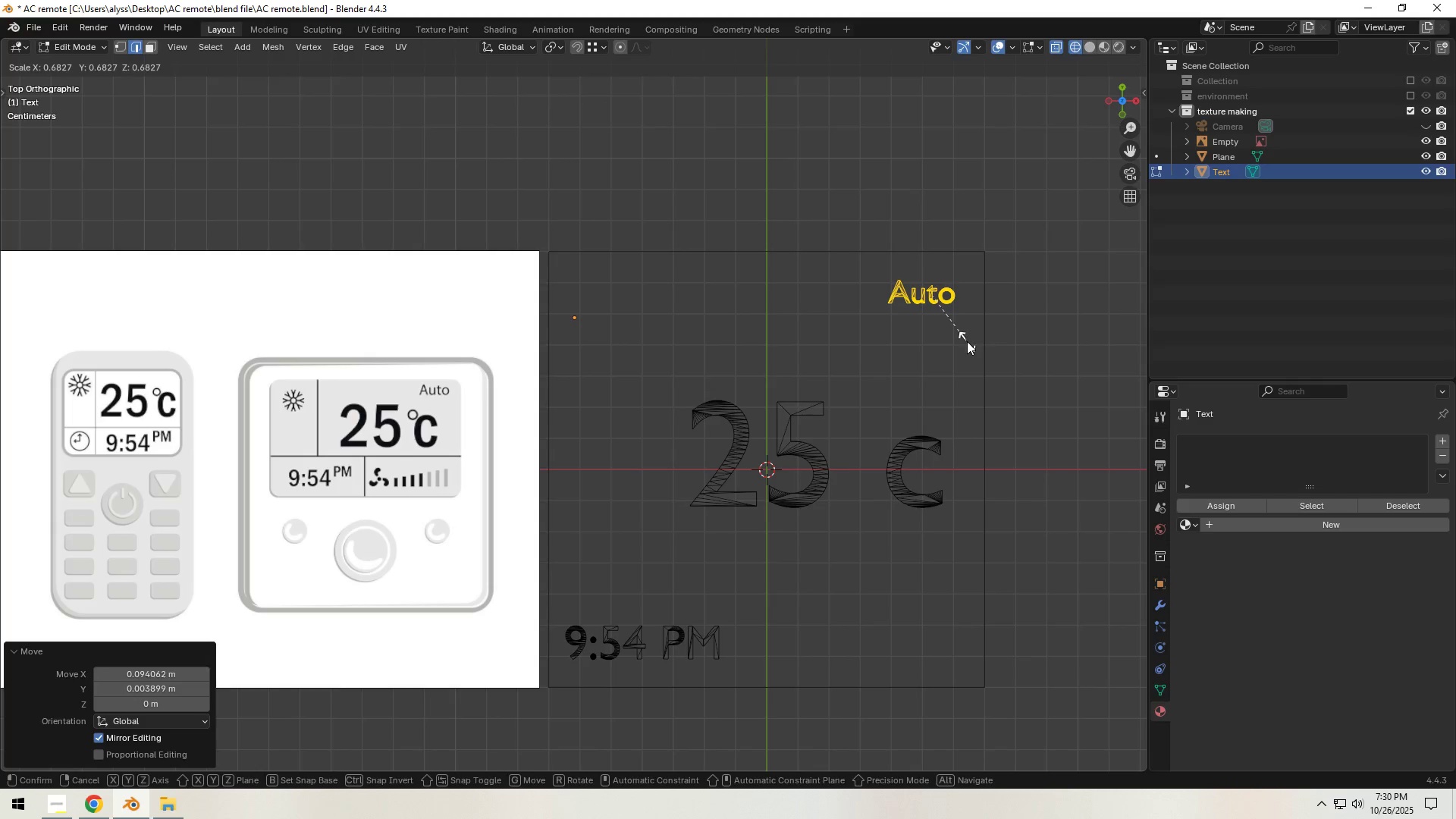 
left_click([967, 341])
 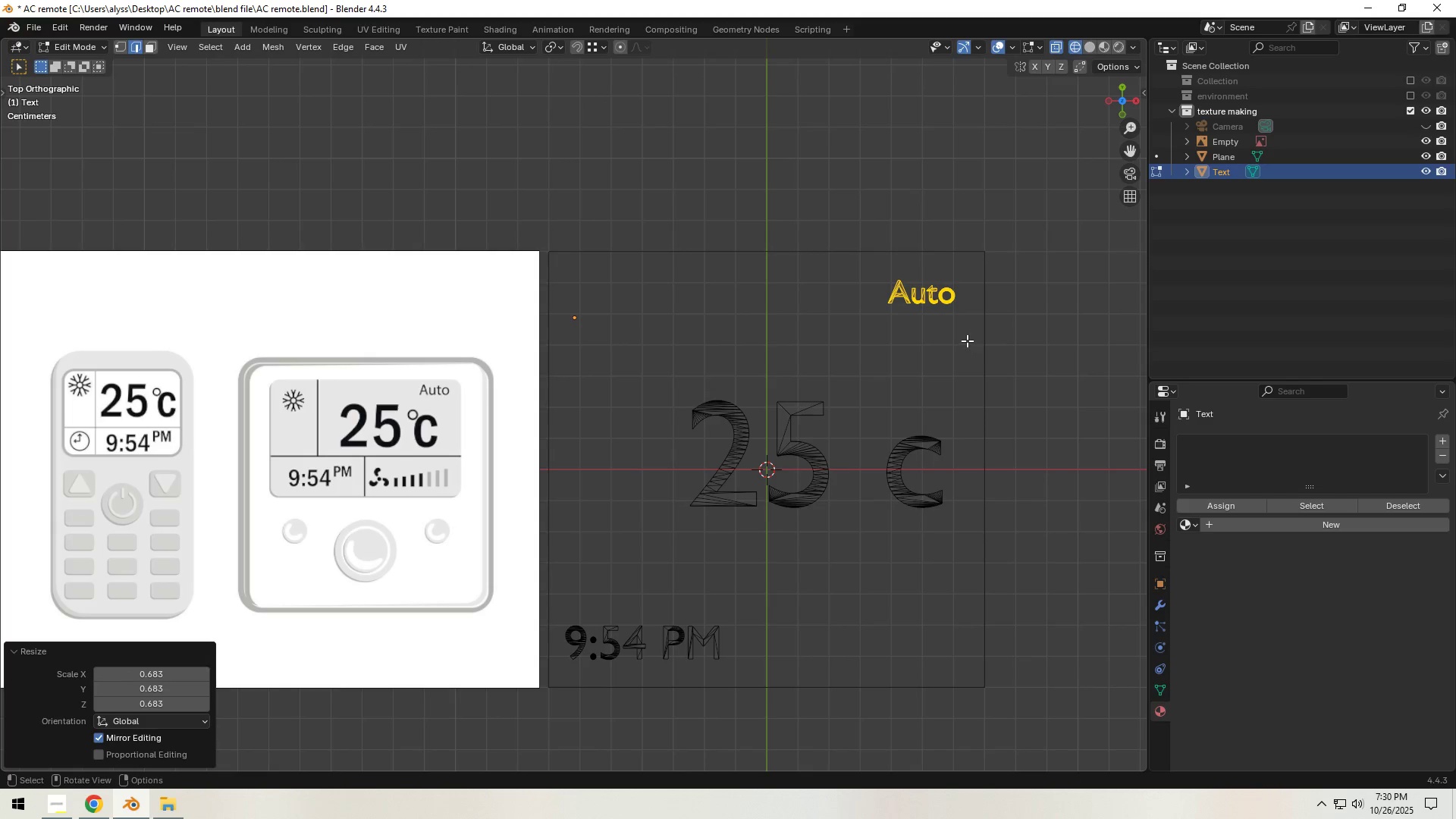 
key(G)
 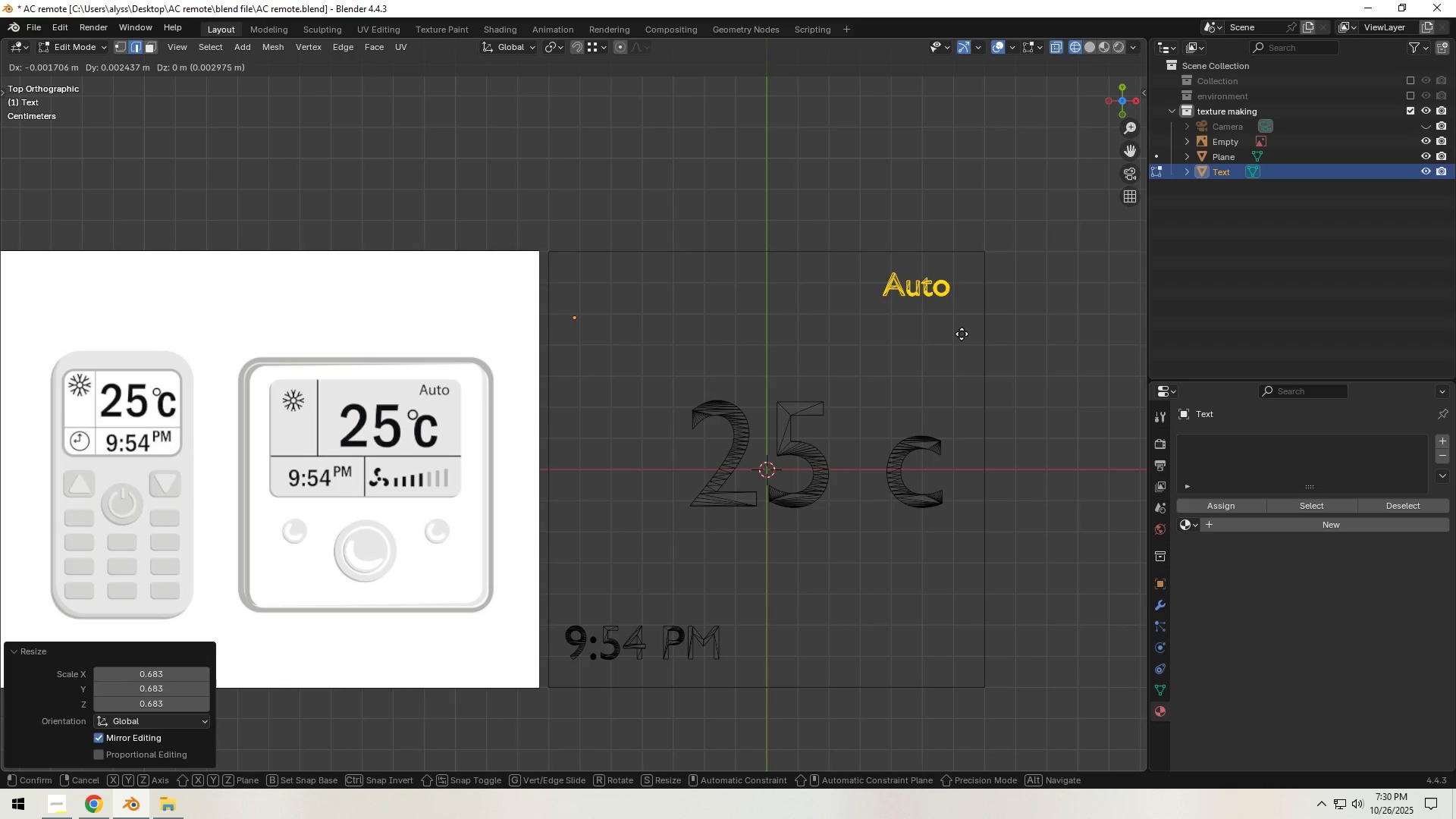 
left_click([959, 334])
 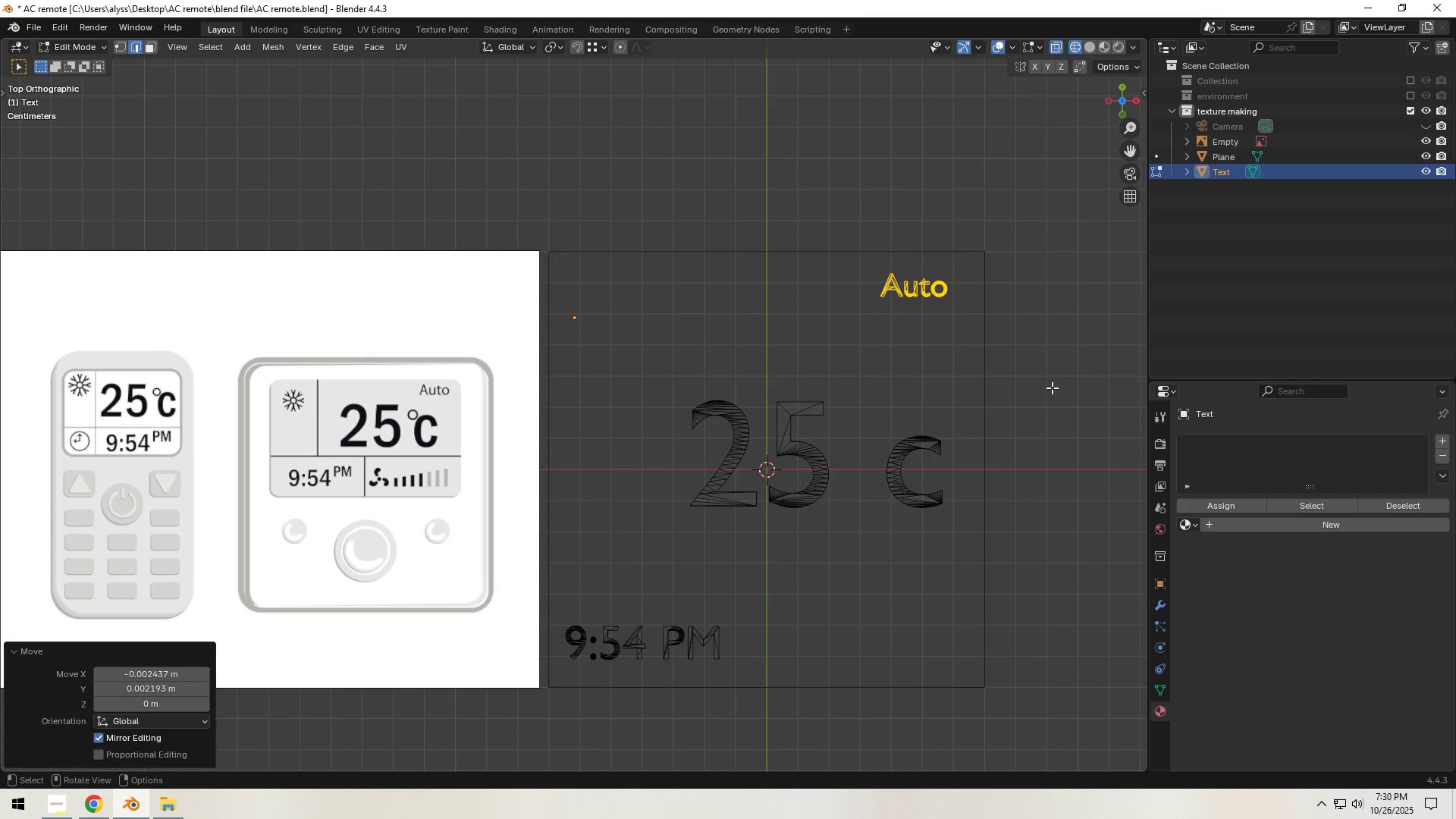 
left_click([1052, 388])
 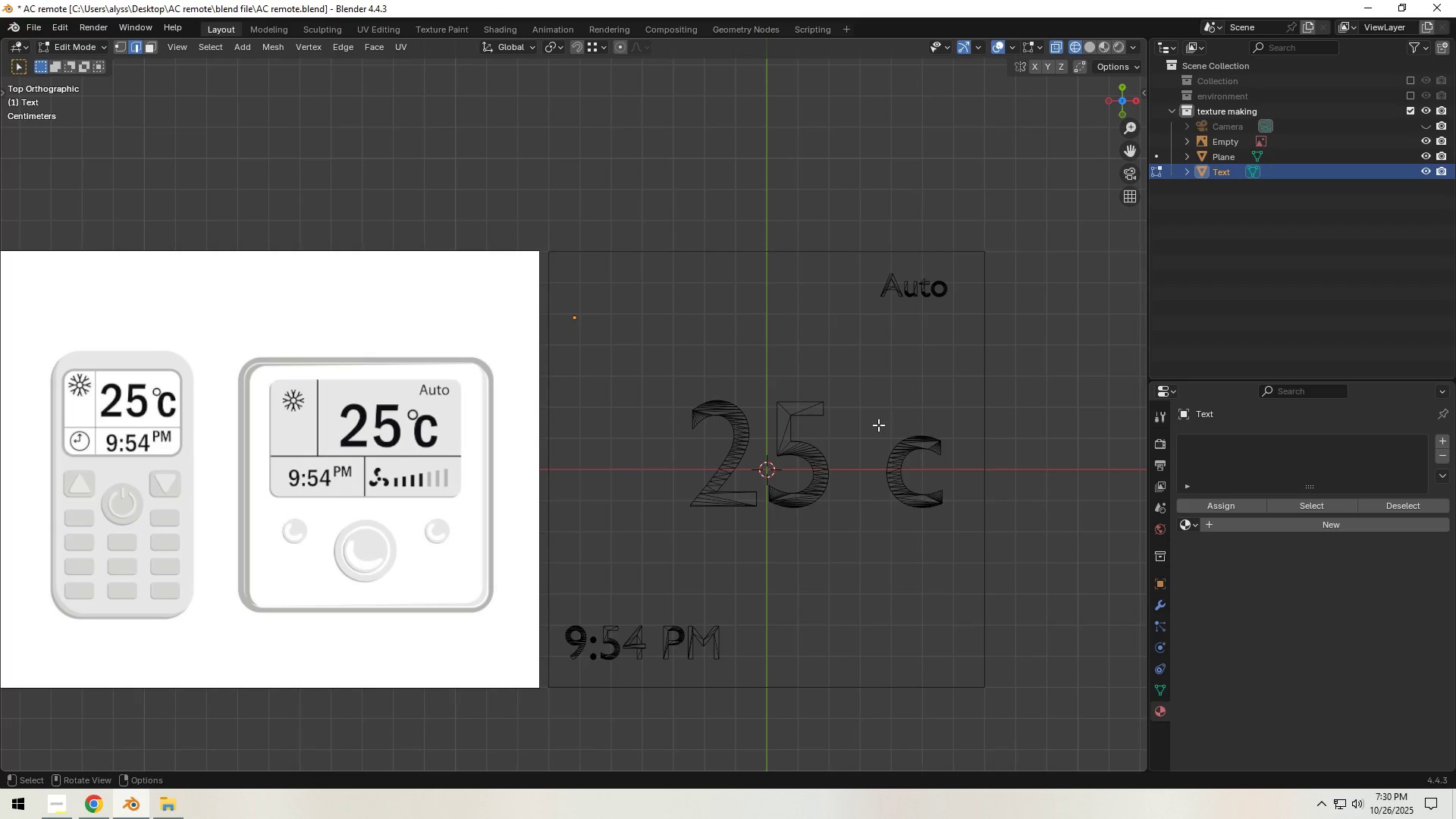 
wait(5.97)
 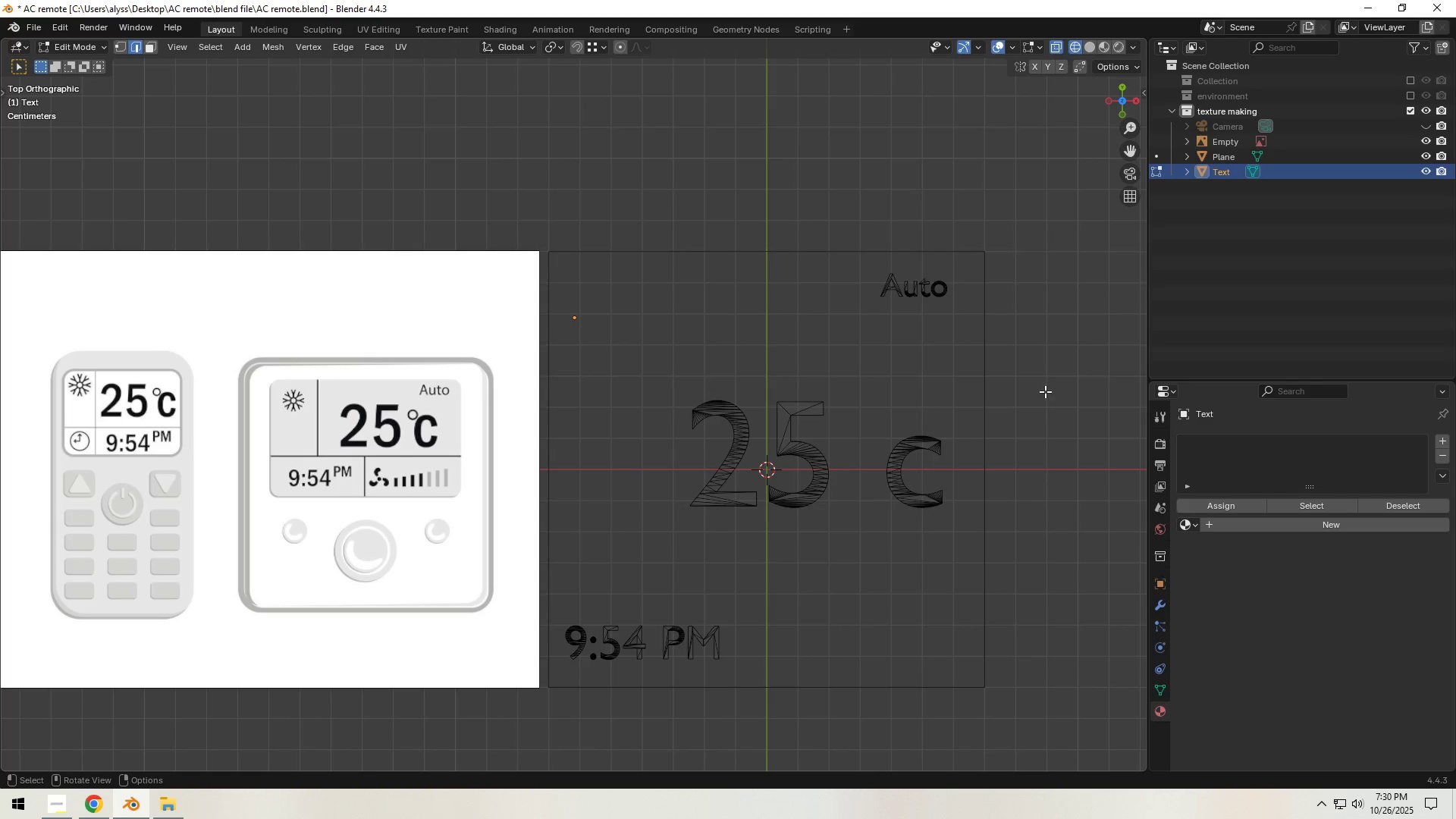 
hold_key(key=ShiftLeft, duration=1.53)
 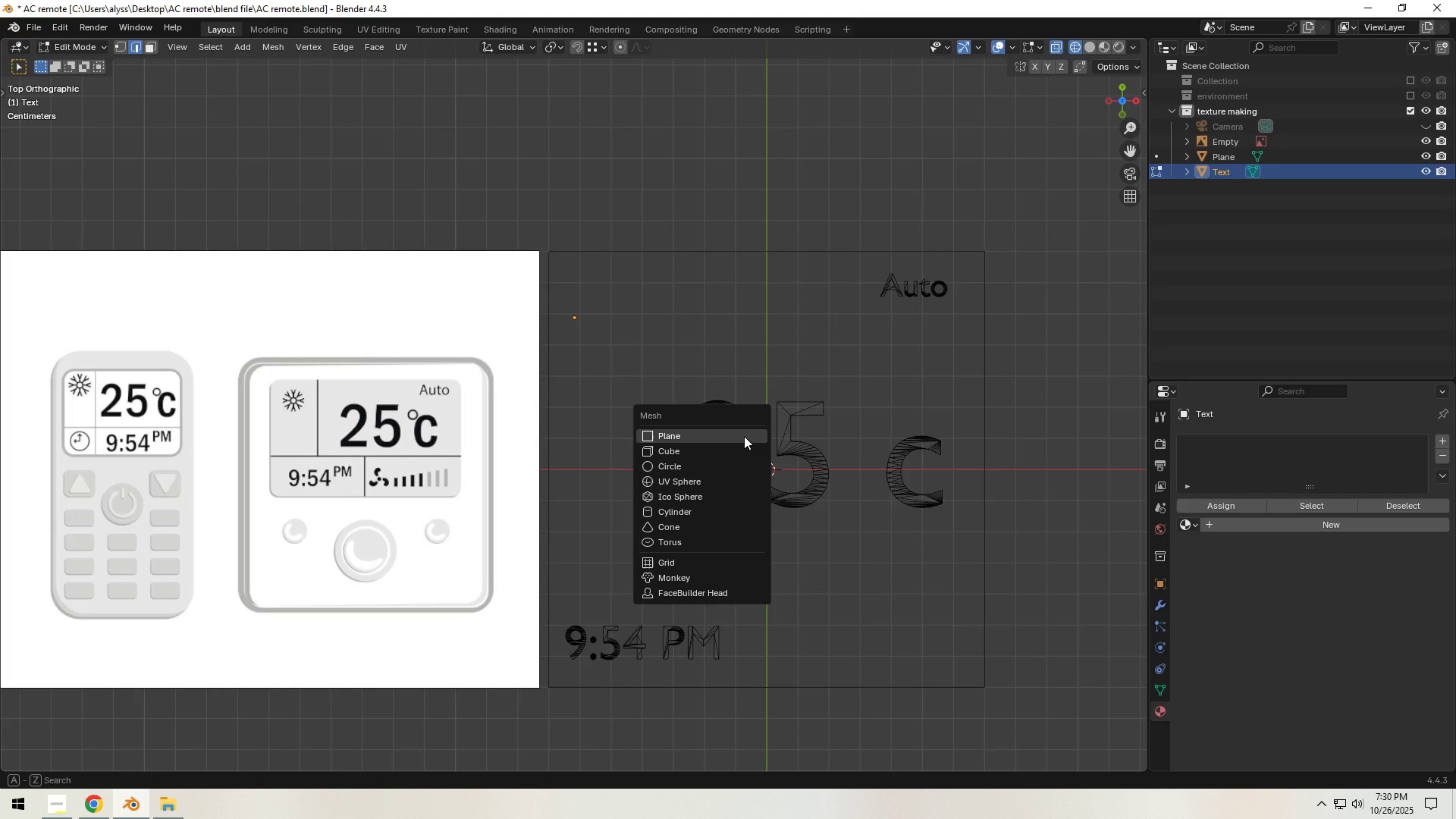 
key(Shift+A)
 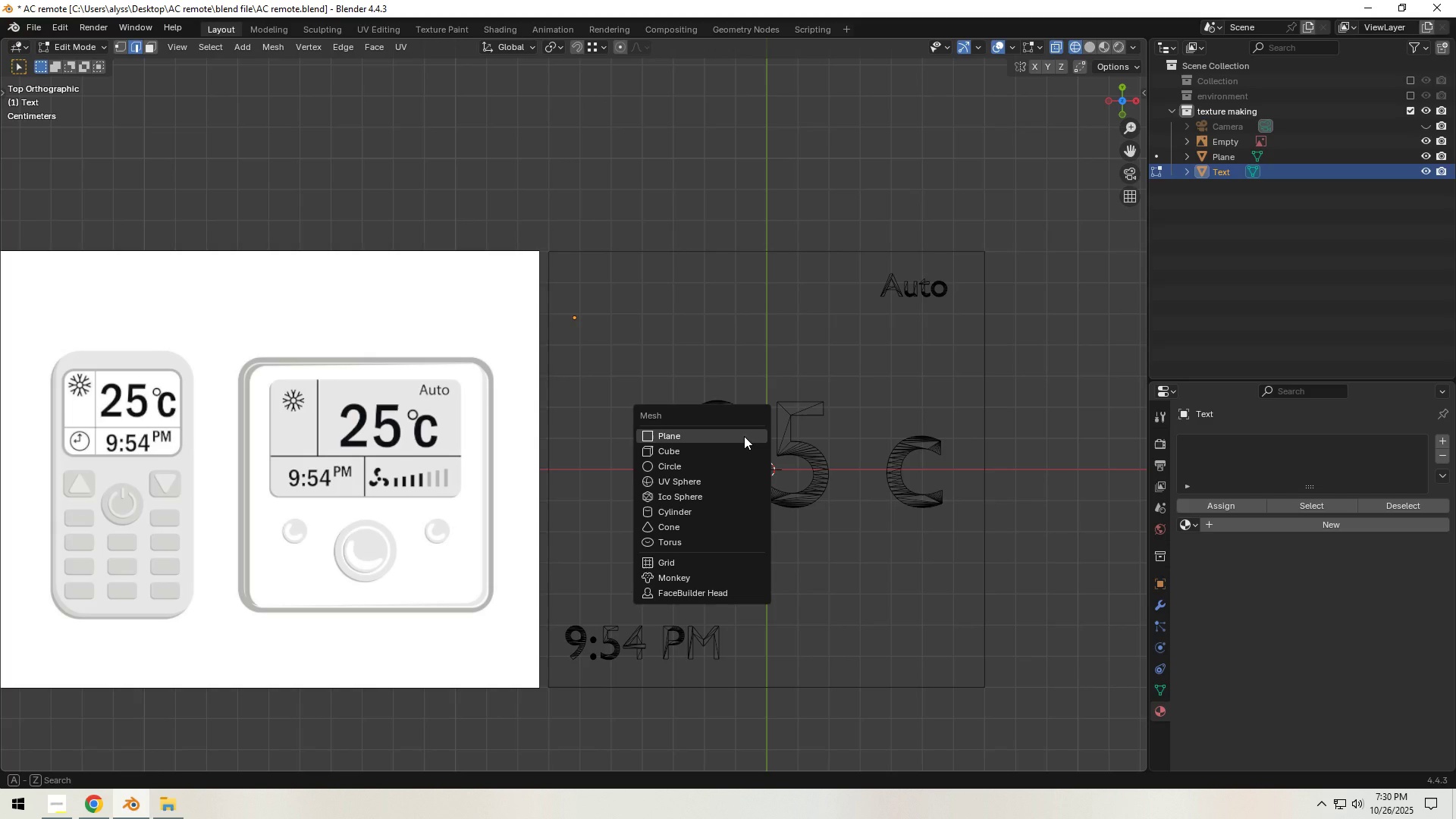 
wait(5.07)
 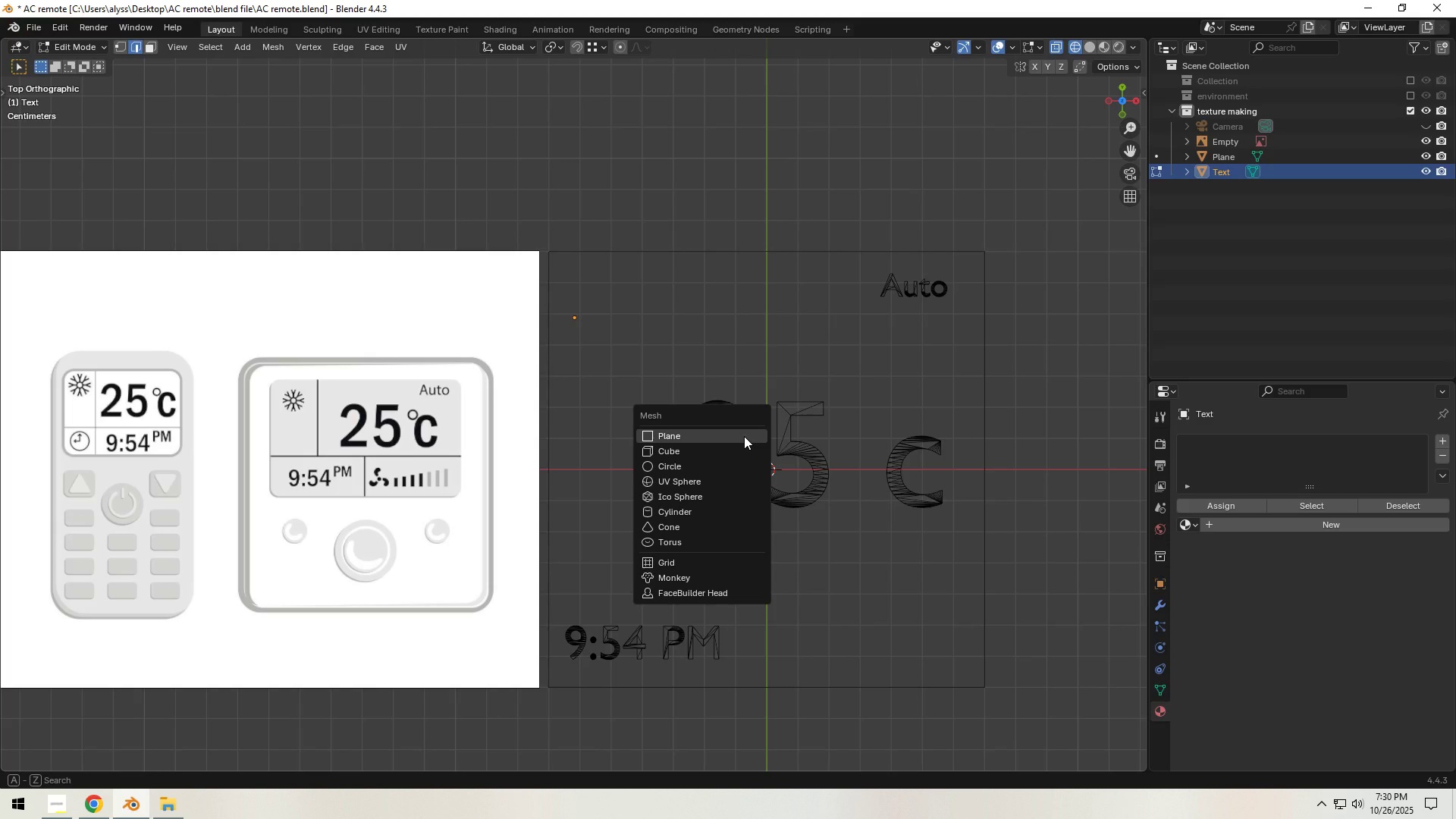 
left_click([744, 436])
 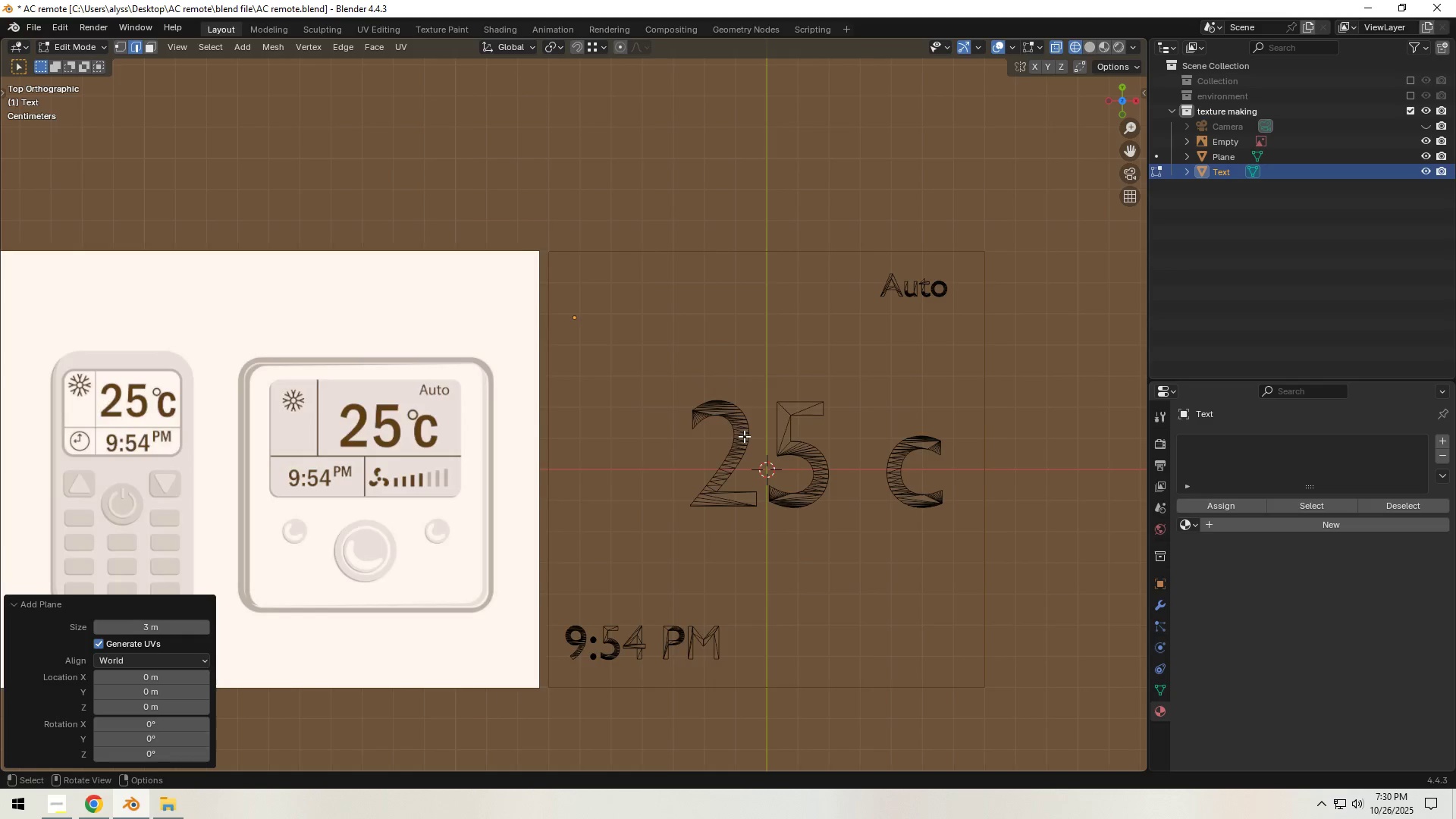 
scroll: coordinate [744, 436], scroll_direction: down, amount: 16.0
 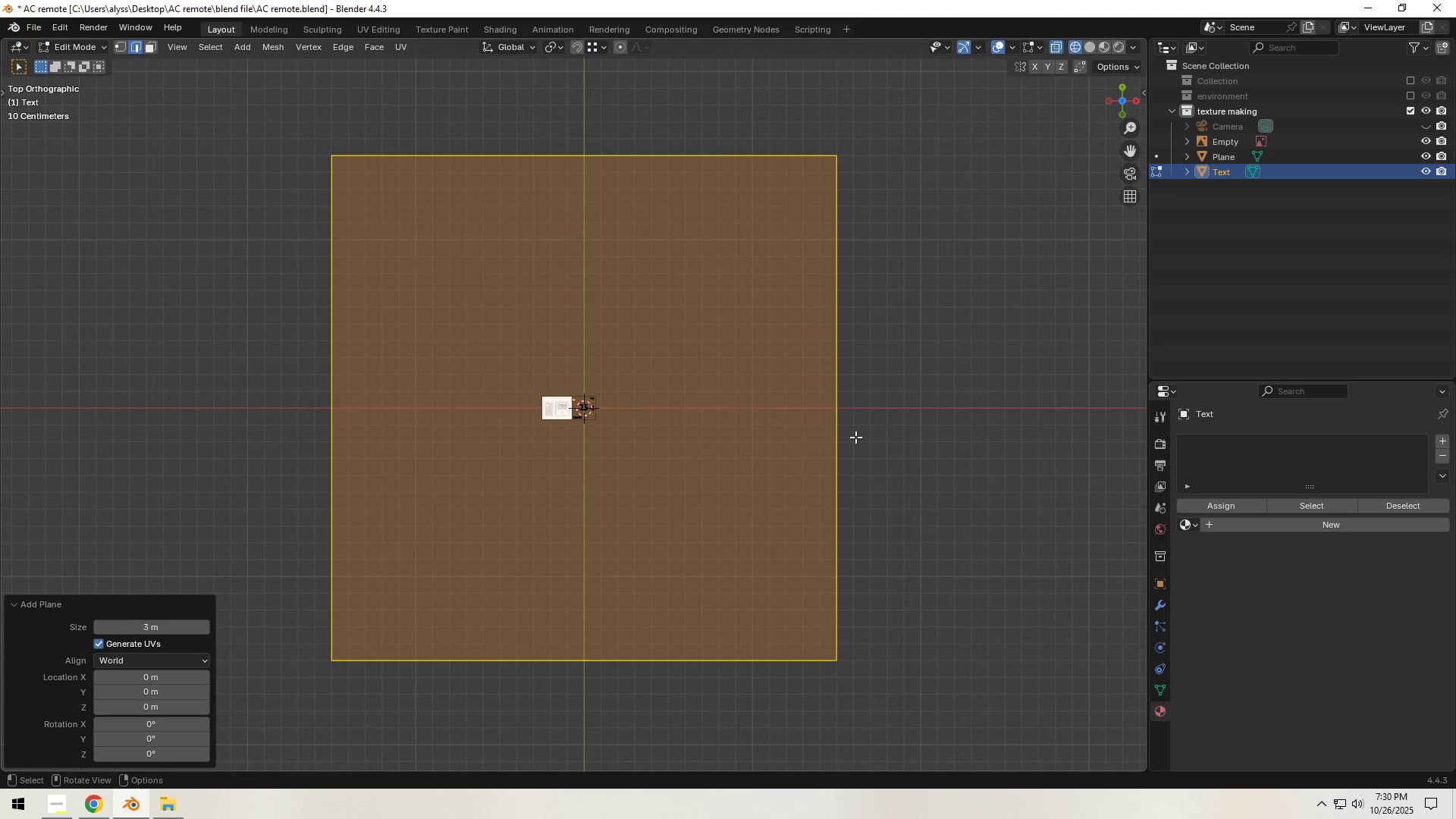 
key(S)
 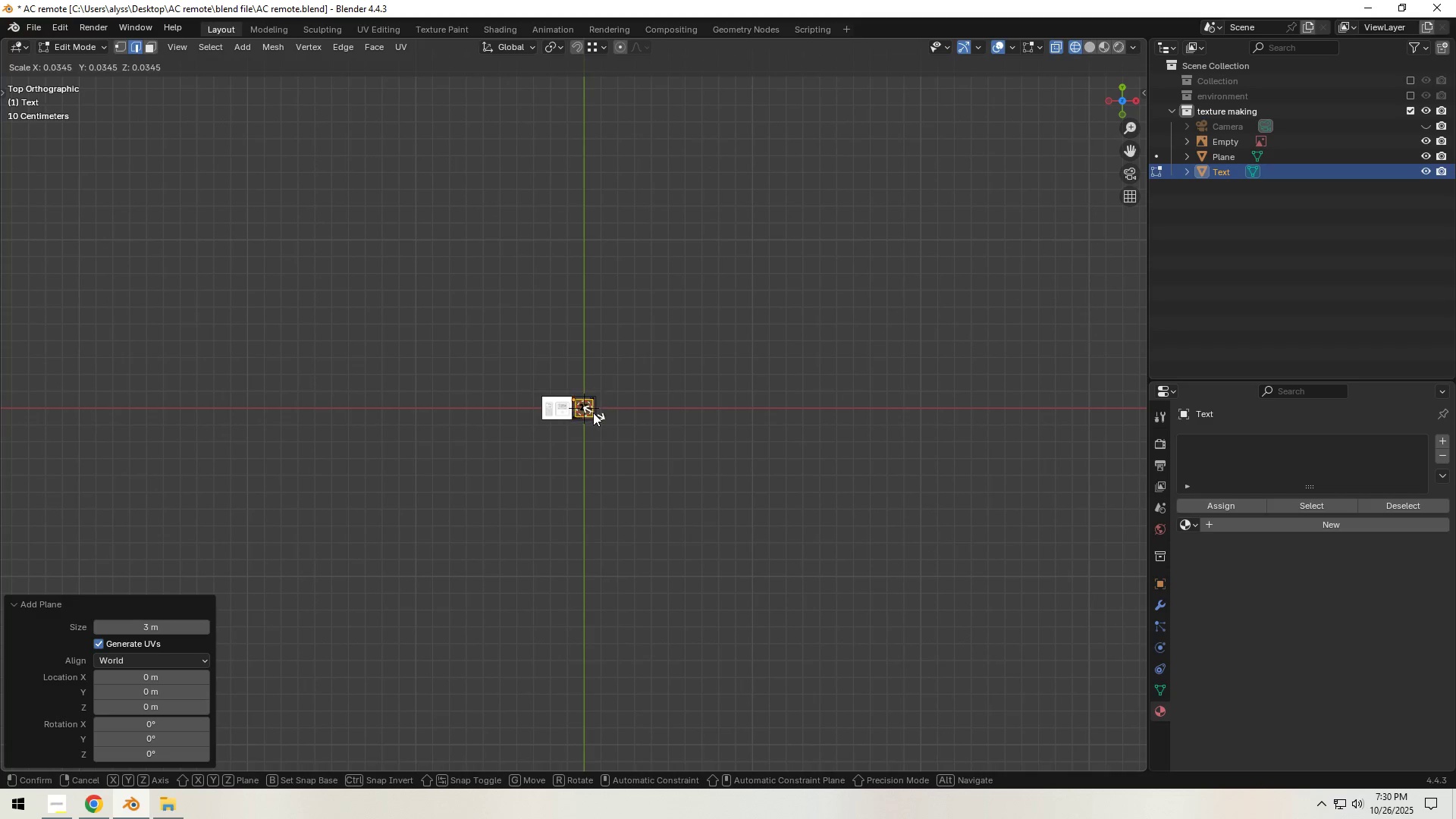 
left_click([592, 413])
 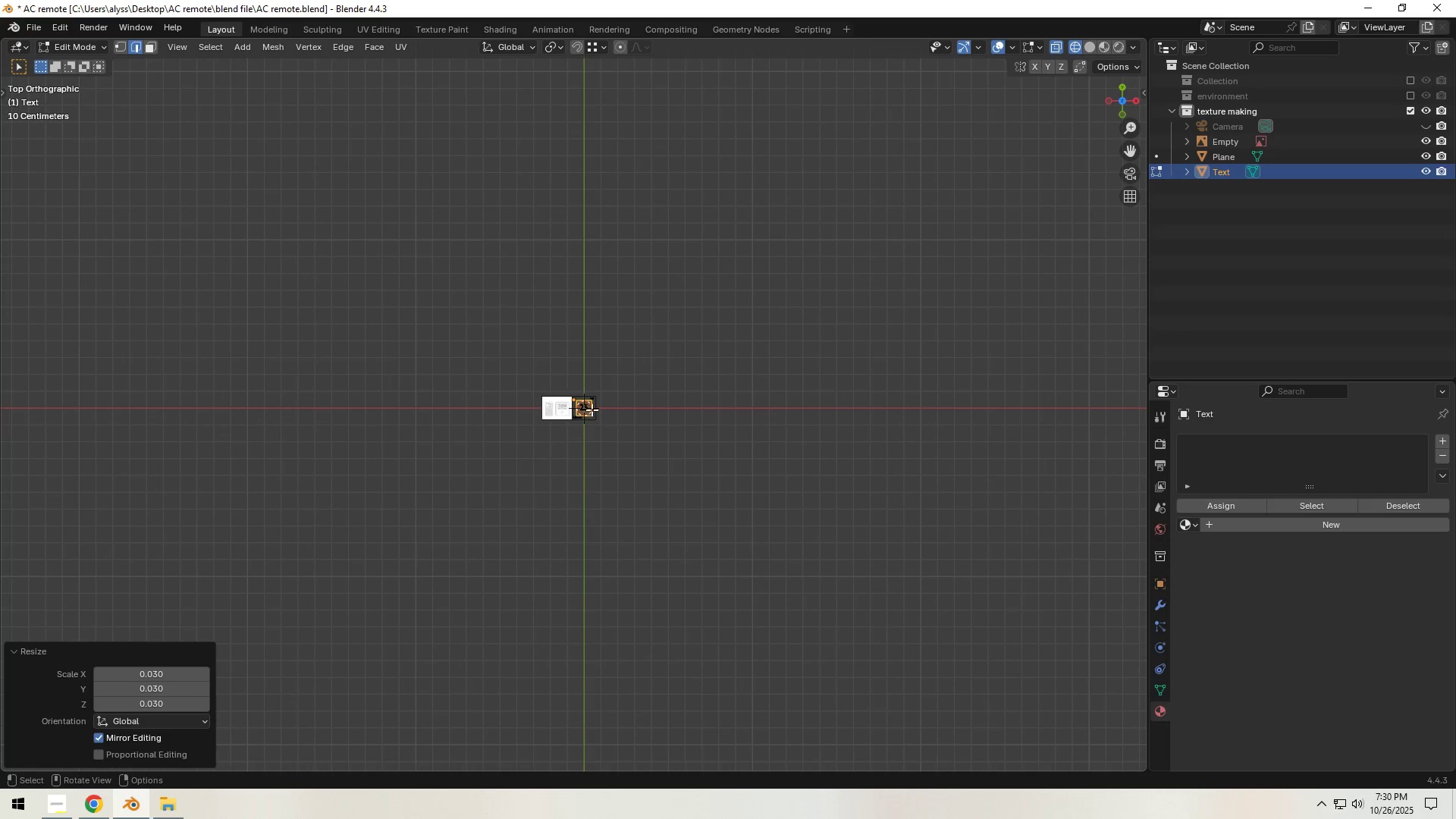 
hold_key(key=Backquote, duration=0.31)
 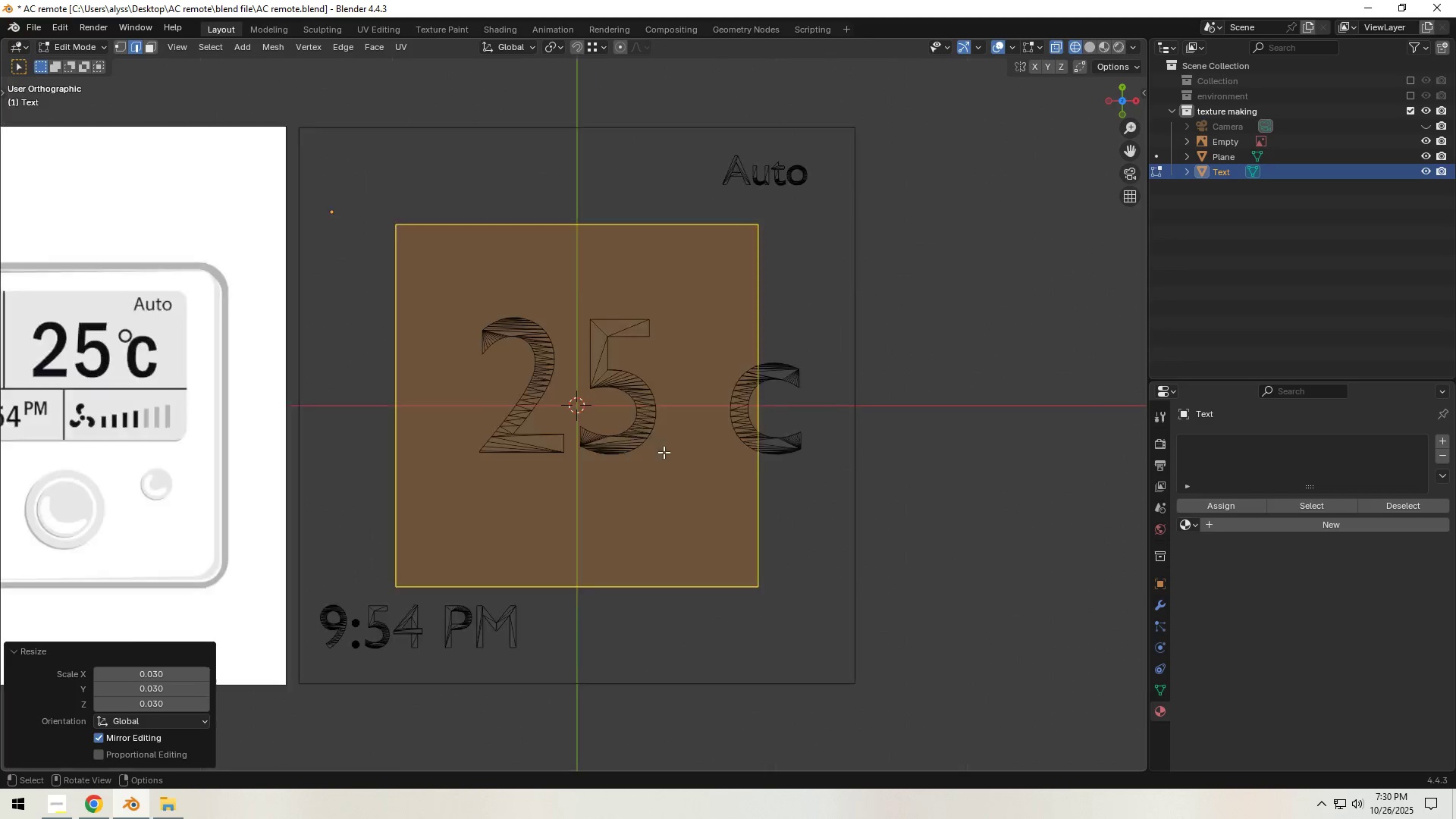 
scroll: coordinate [664, 452], scroll_direction: down, amount: 2.0
 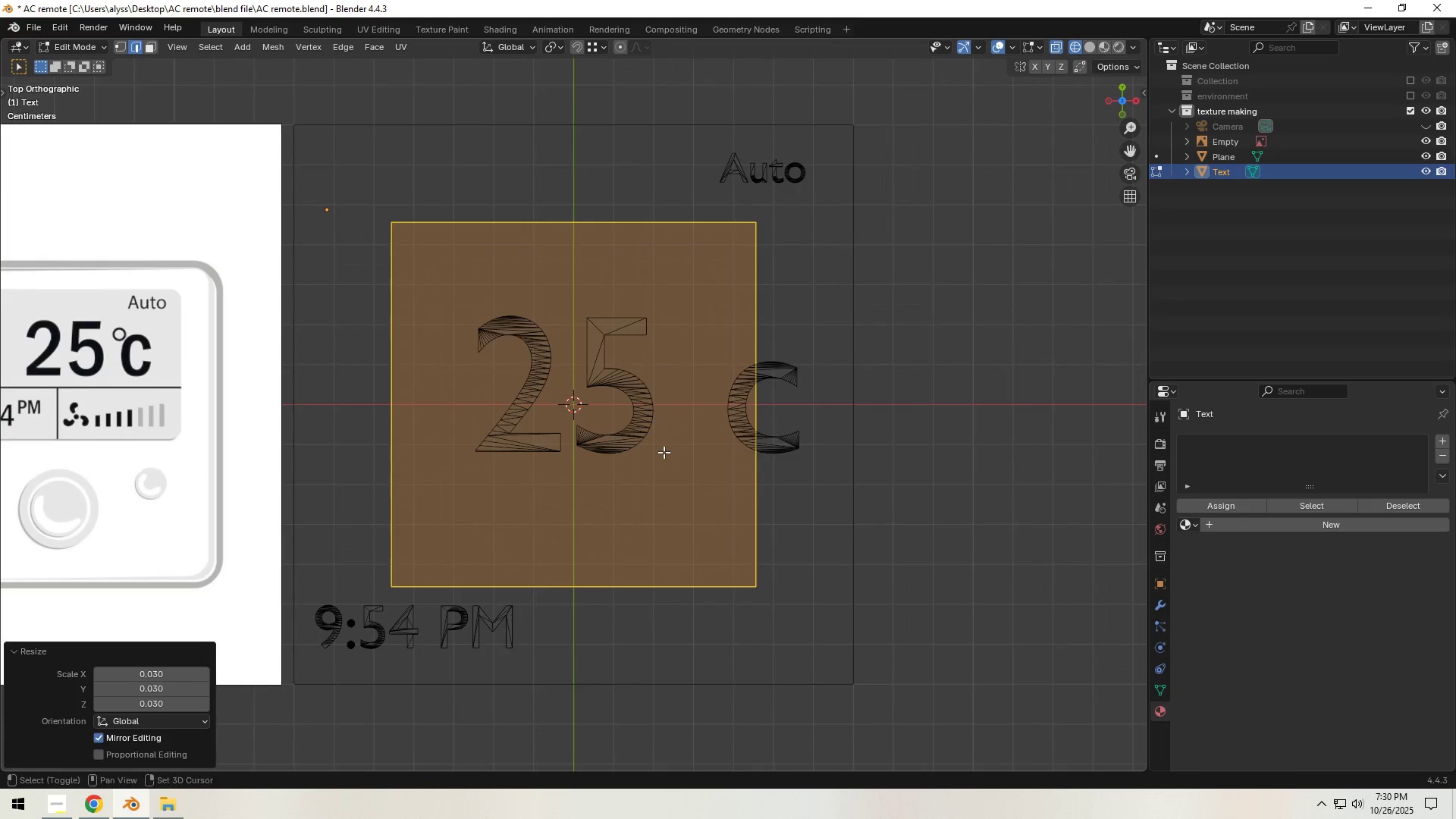 
hold_key(key=ShiftLeft, duration=0.43)
 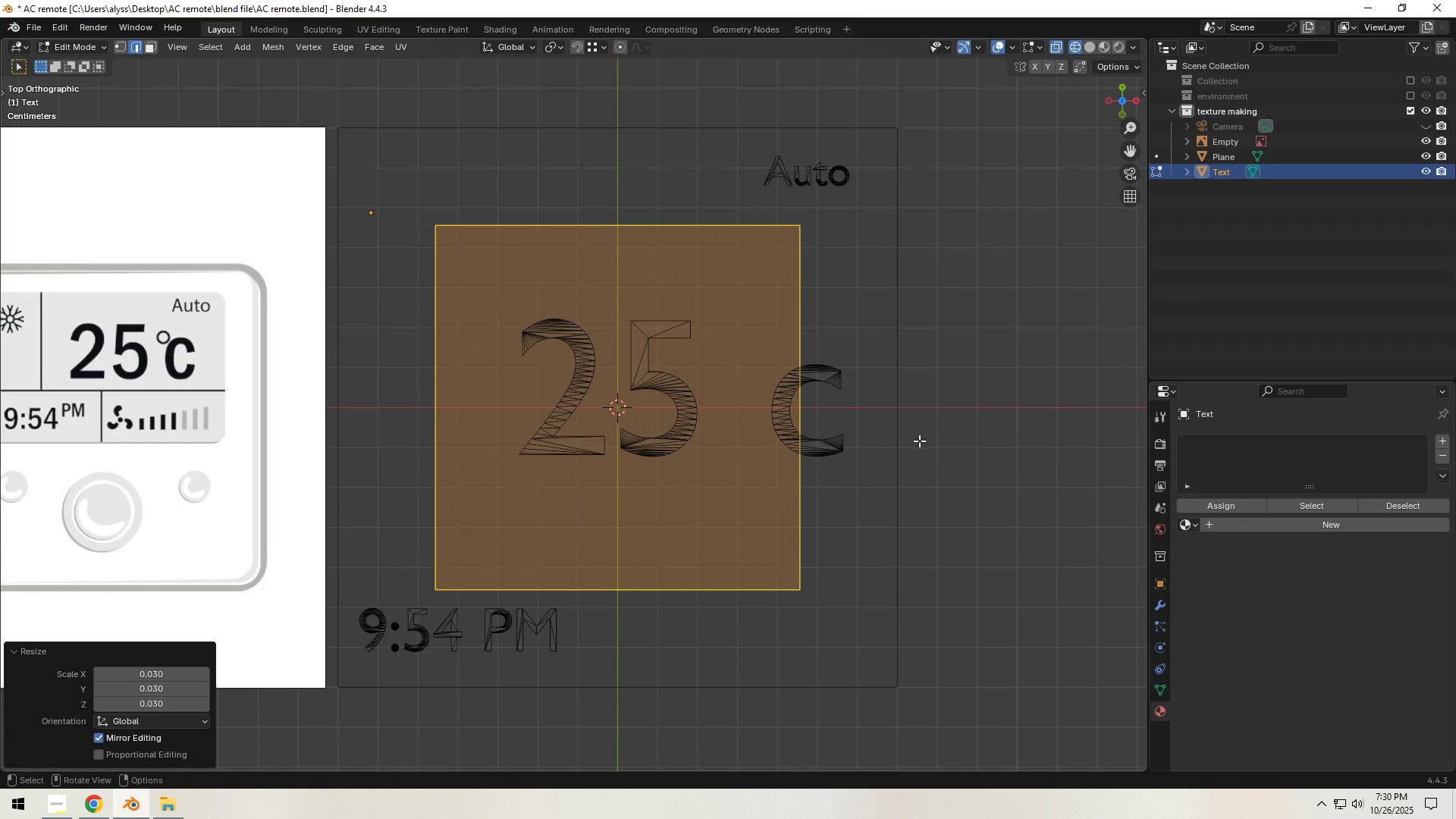 
type(sx)
 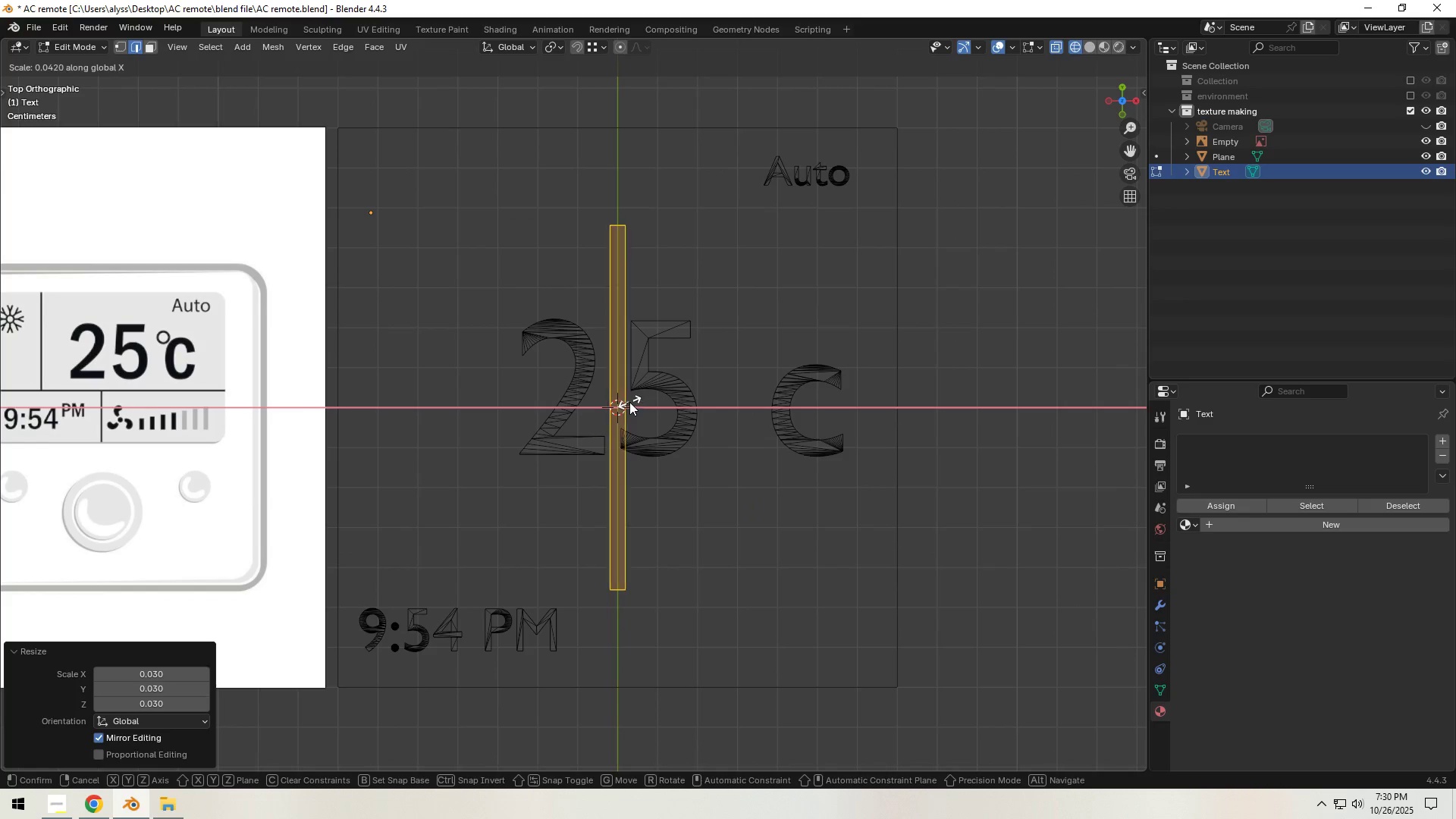 
left_click([627, 402])
 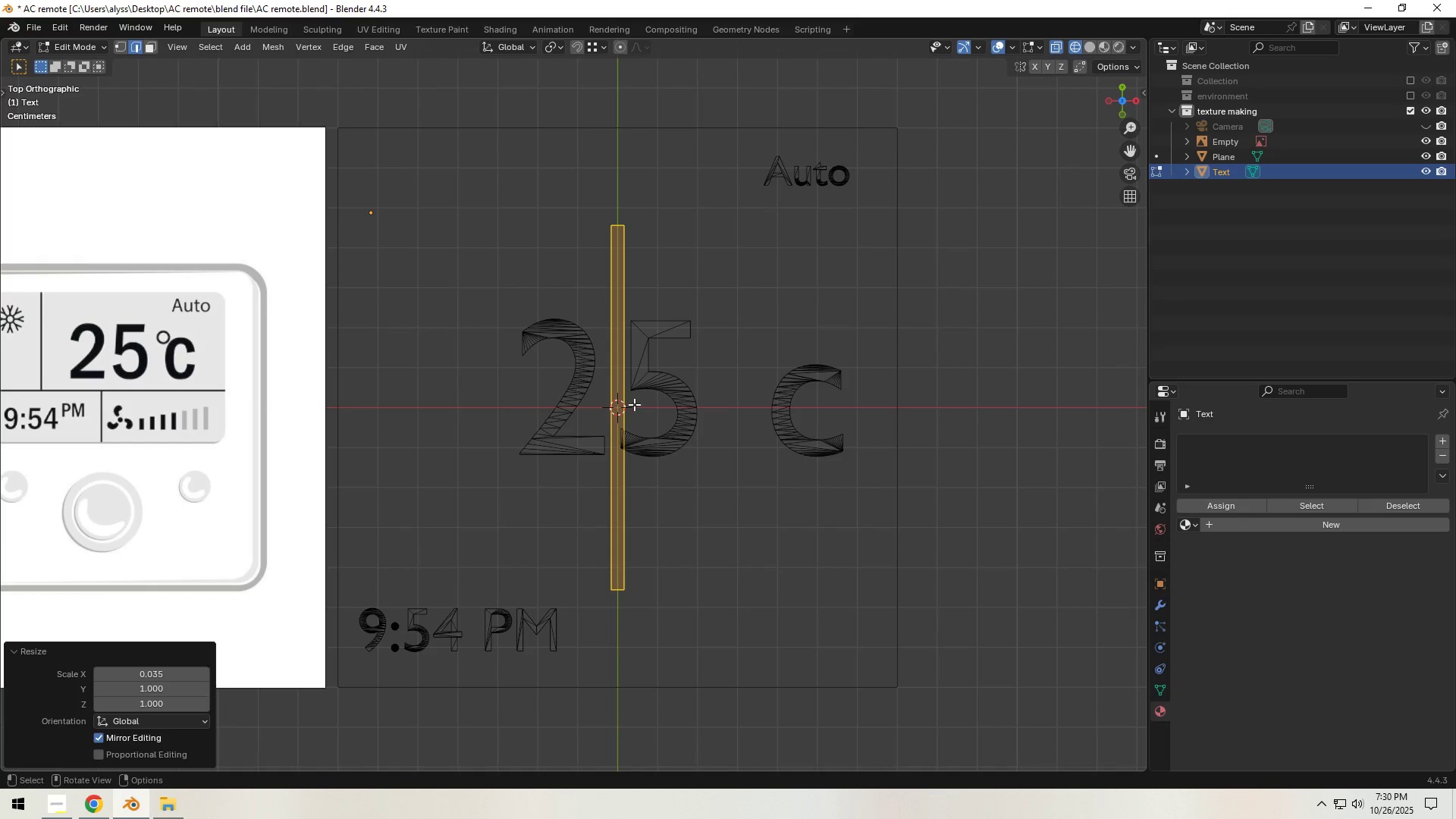 
hold_key(key=ShiftLeft, duration=0.65)
scroll: coordinate [821, 418], scroll_direction: down, amount: 1.0
 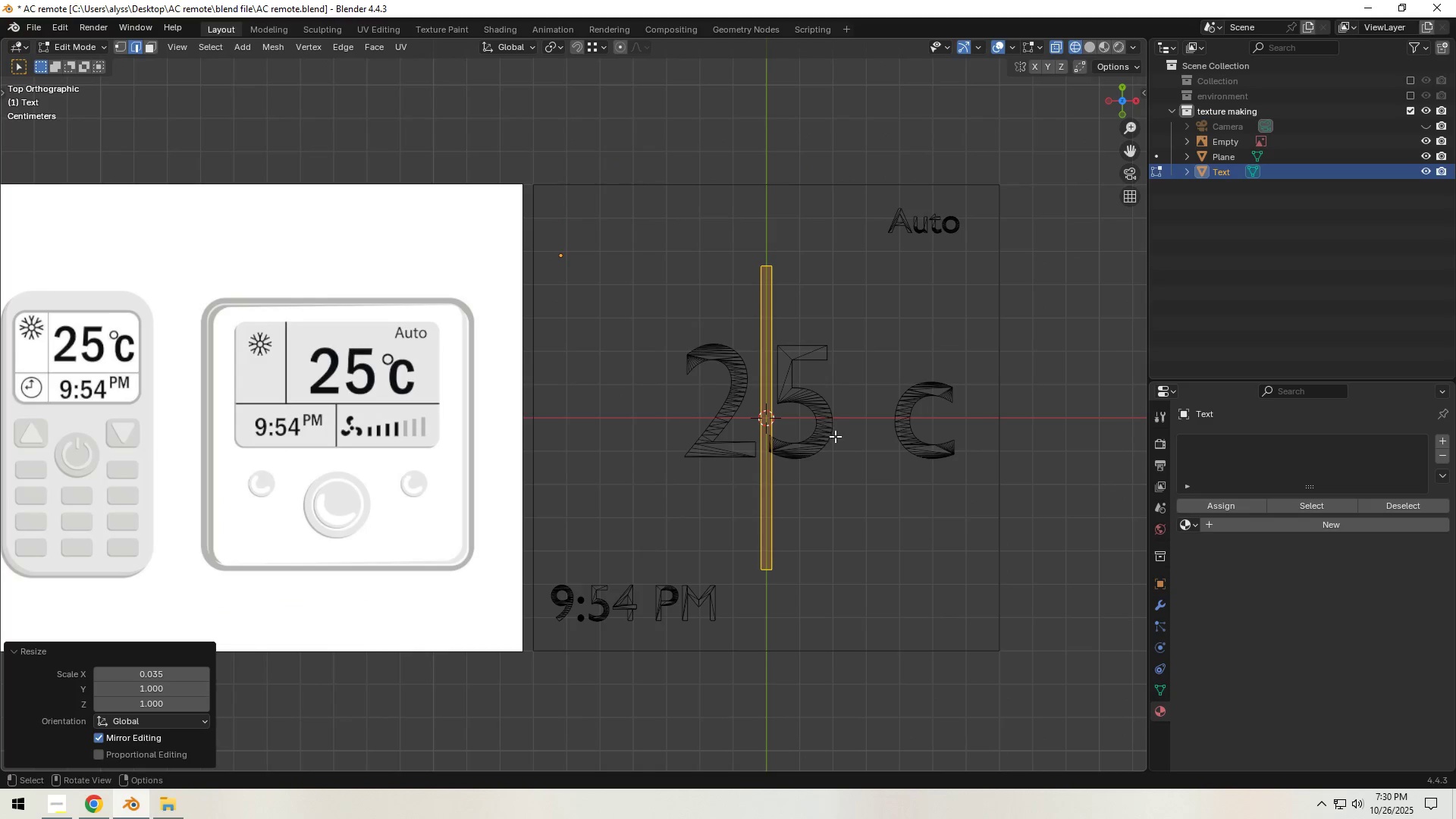 
key(G)
 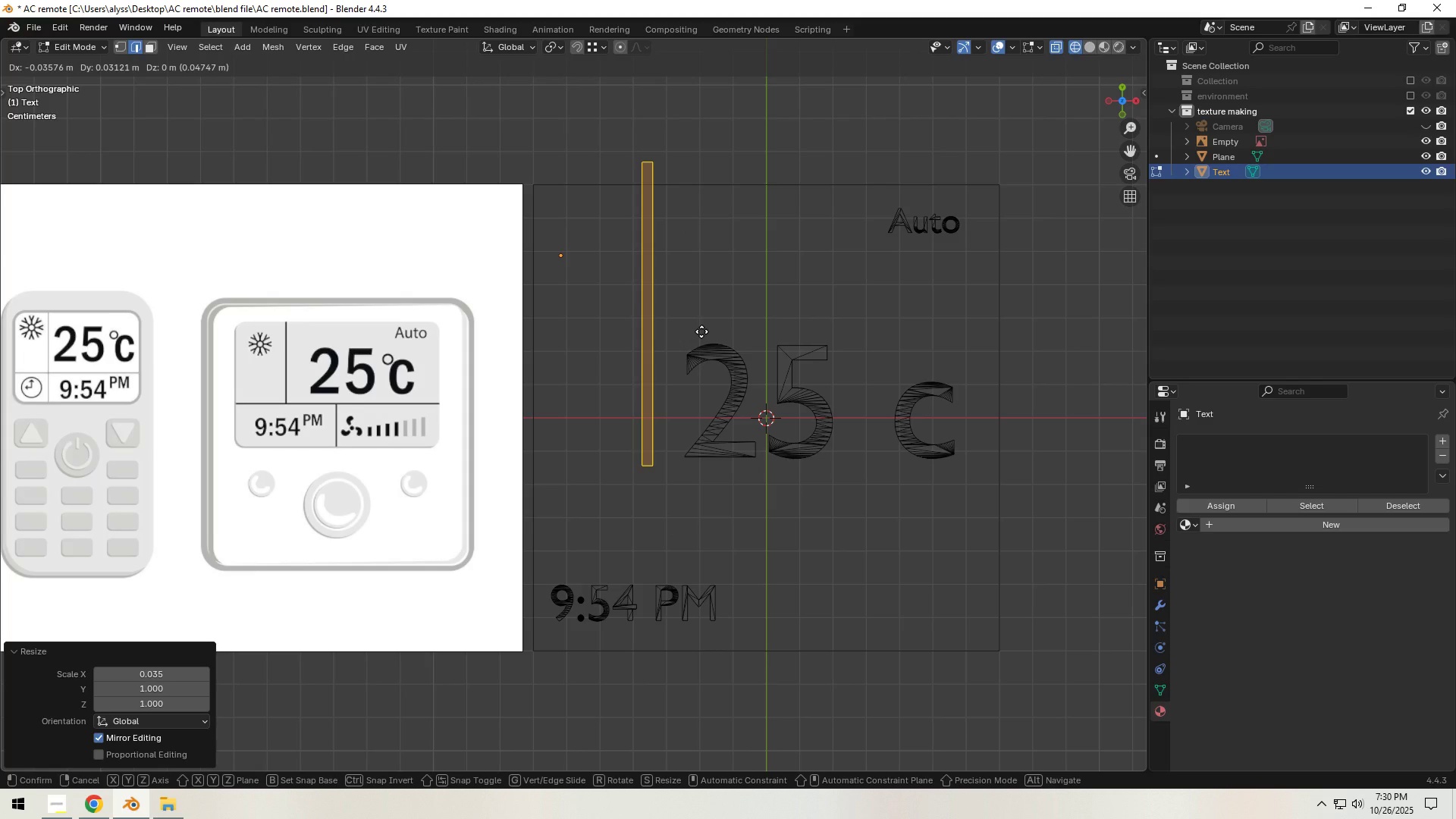 
left_click([701, 331])
 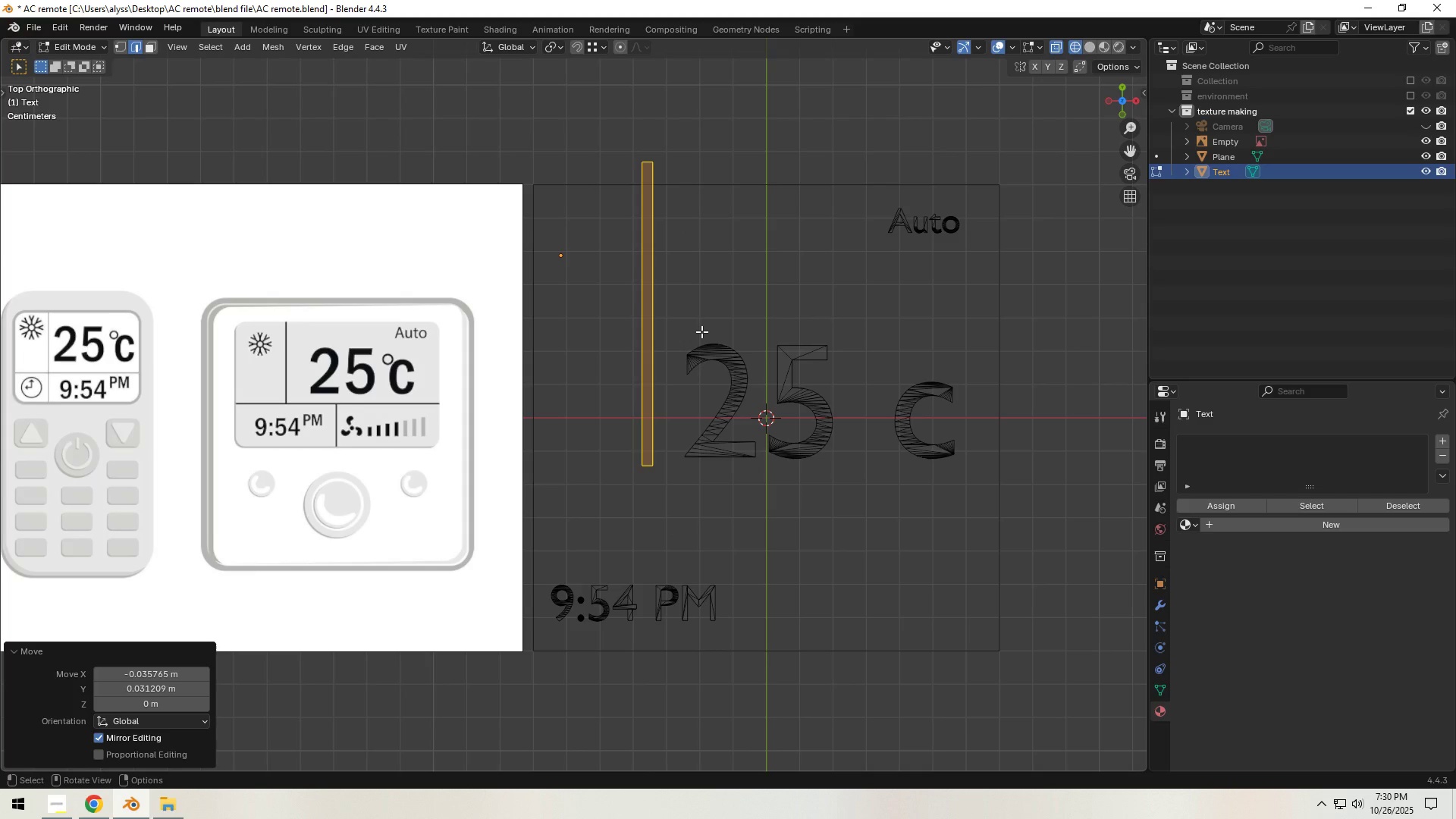 
key(G)
 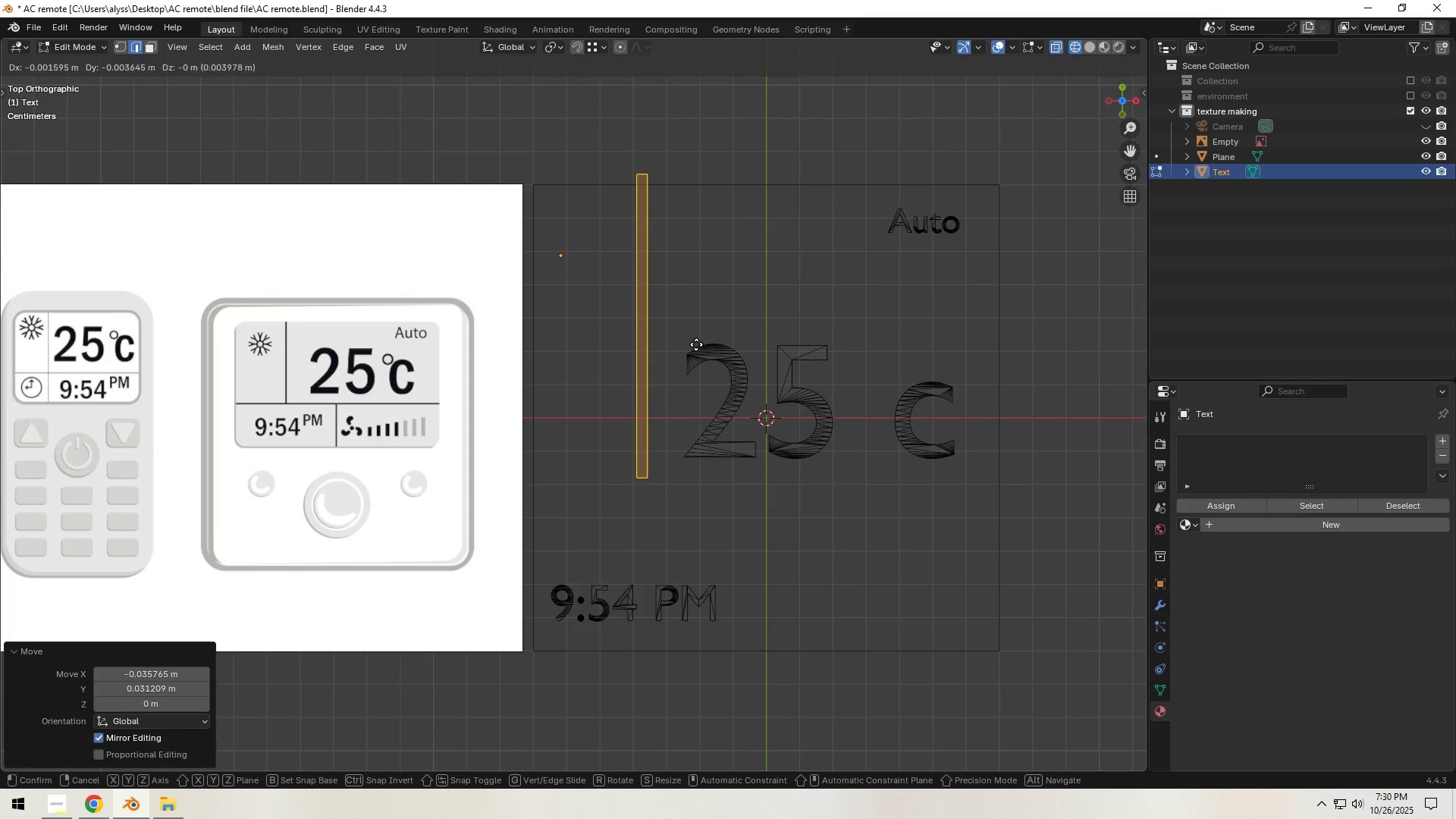 
left_click([696, 344])
 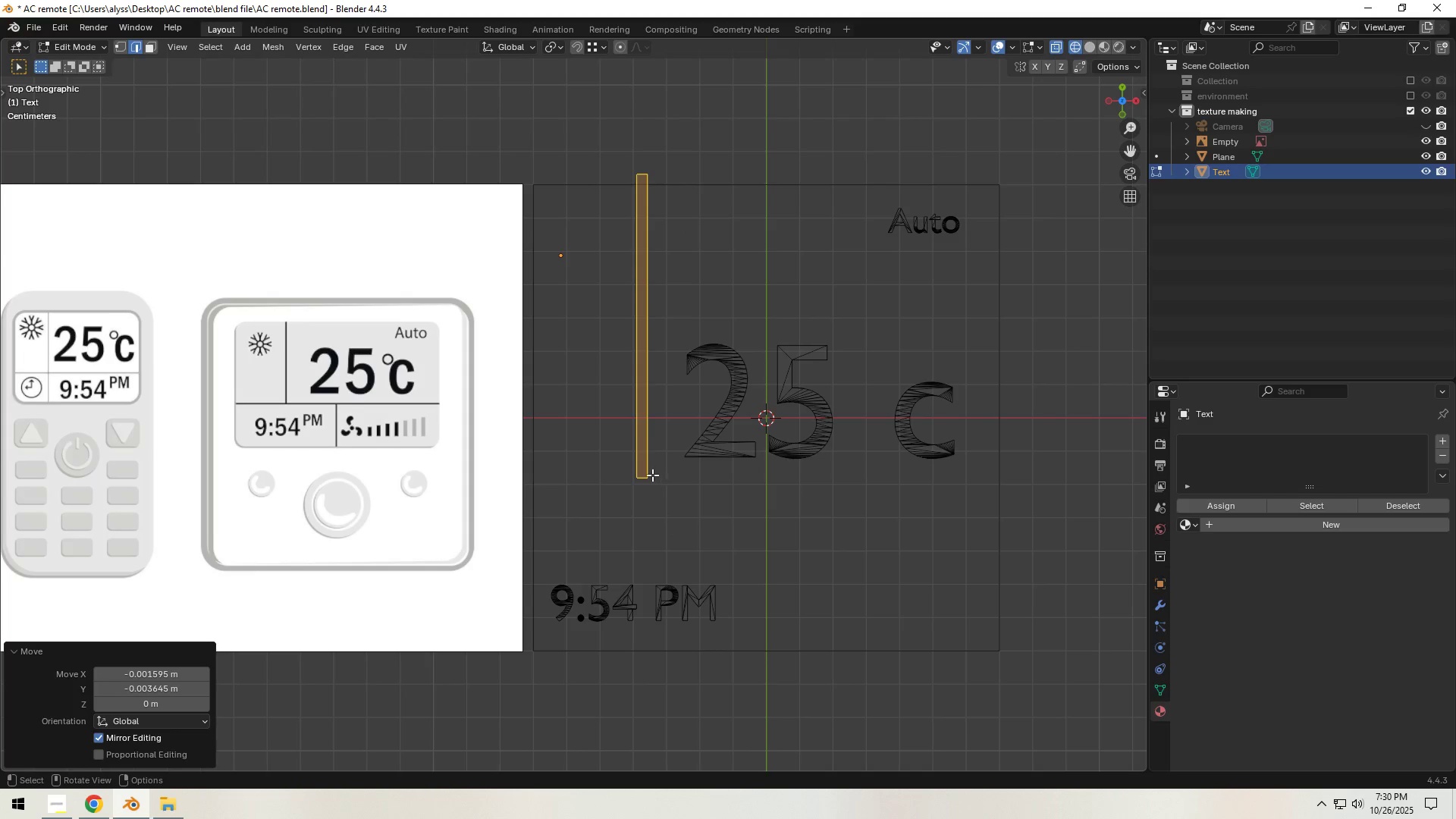 
key(Control+ControlLeft)
 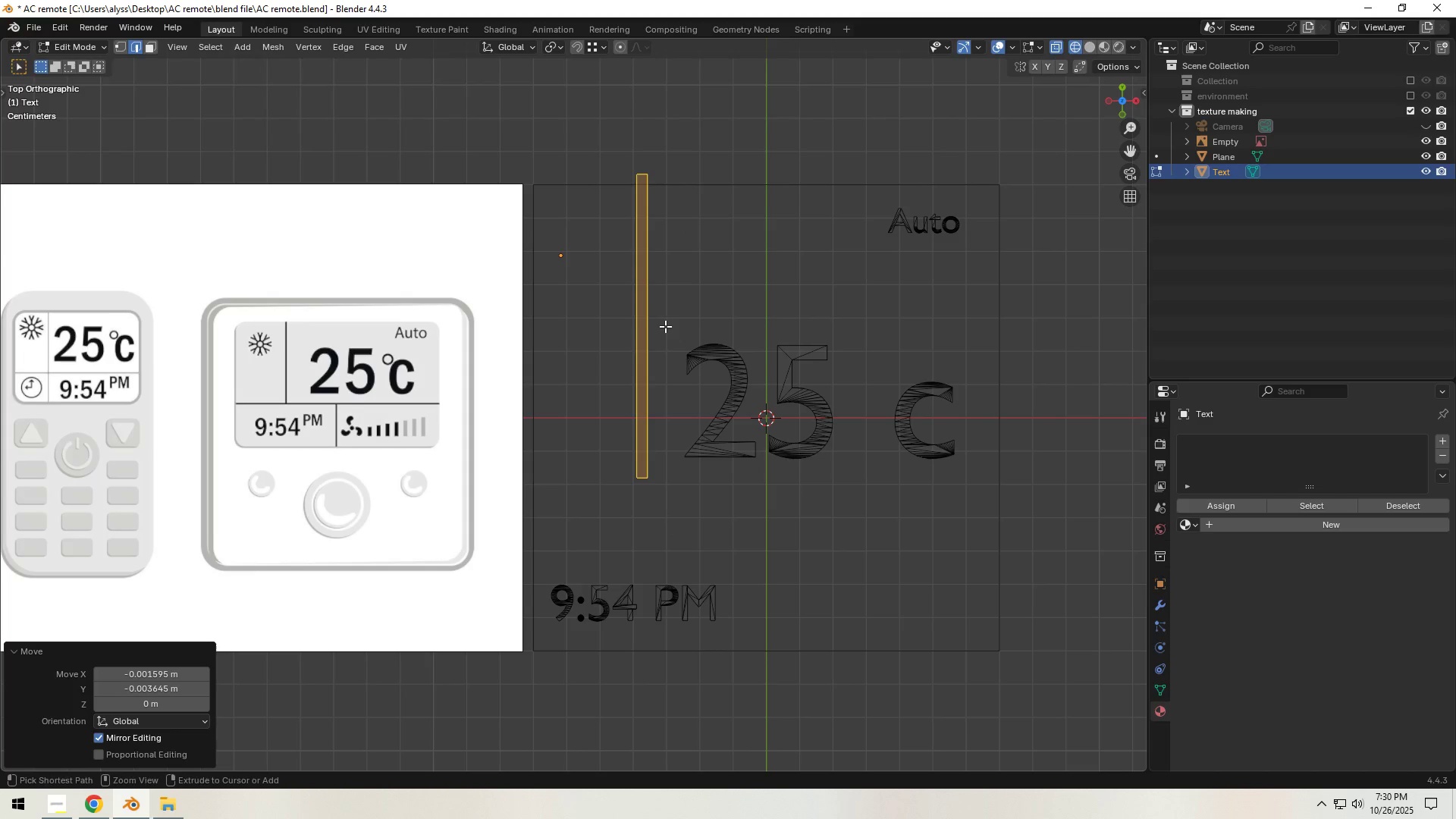 
key(Control+R)
 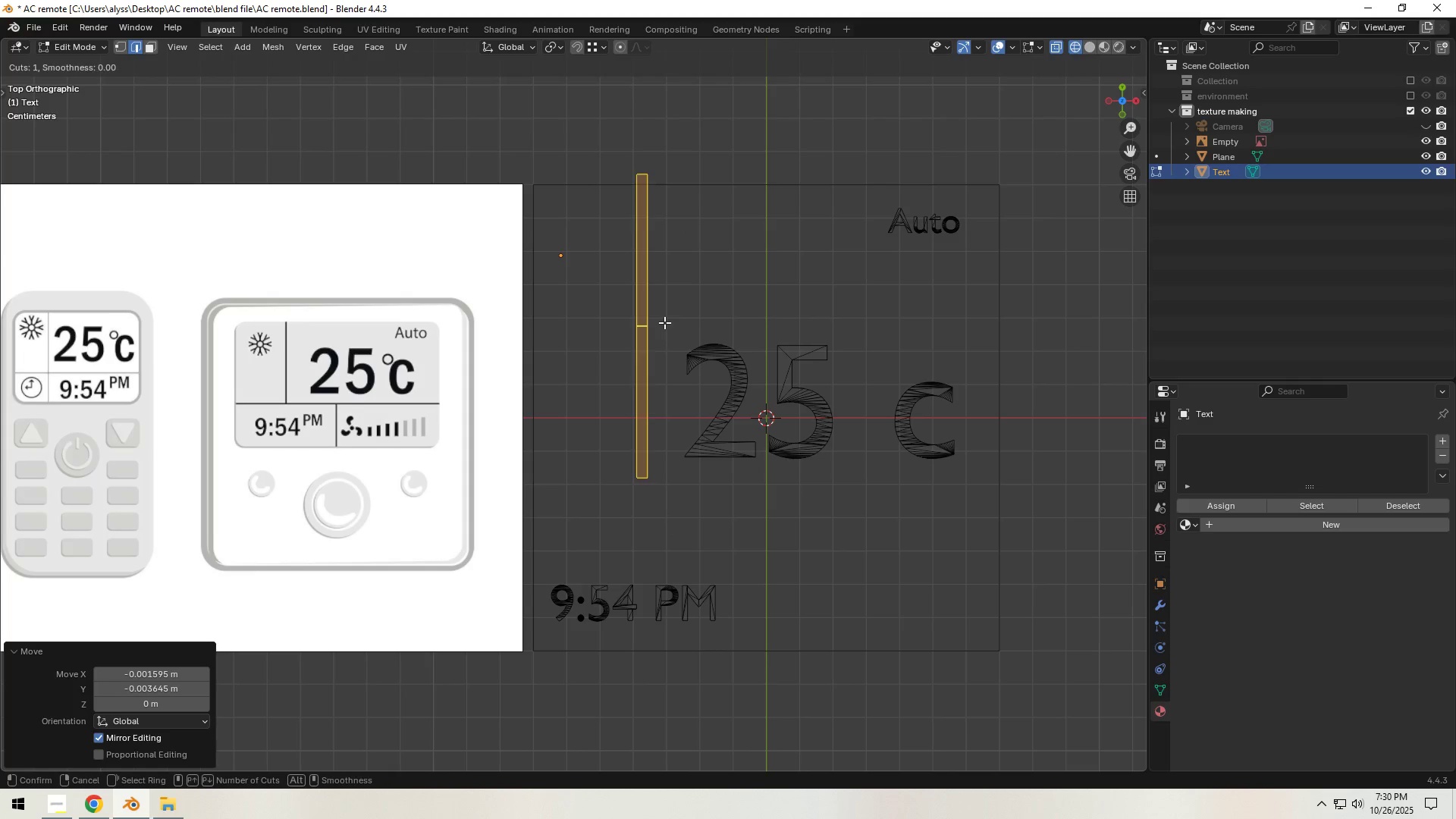 
left_click([664, 322])
 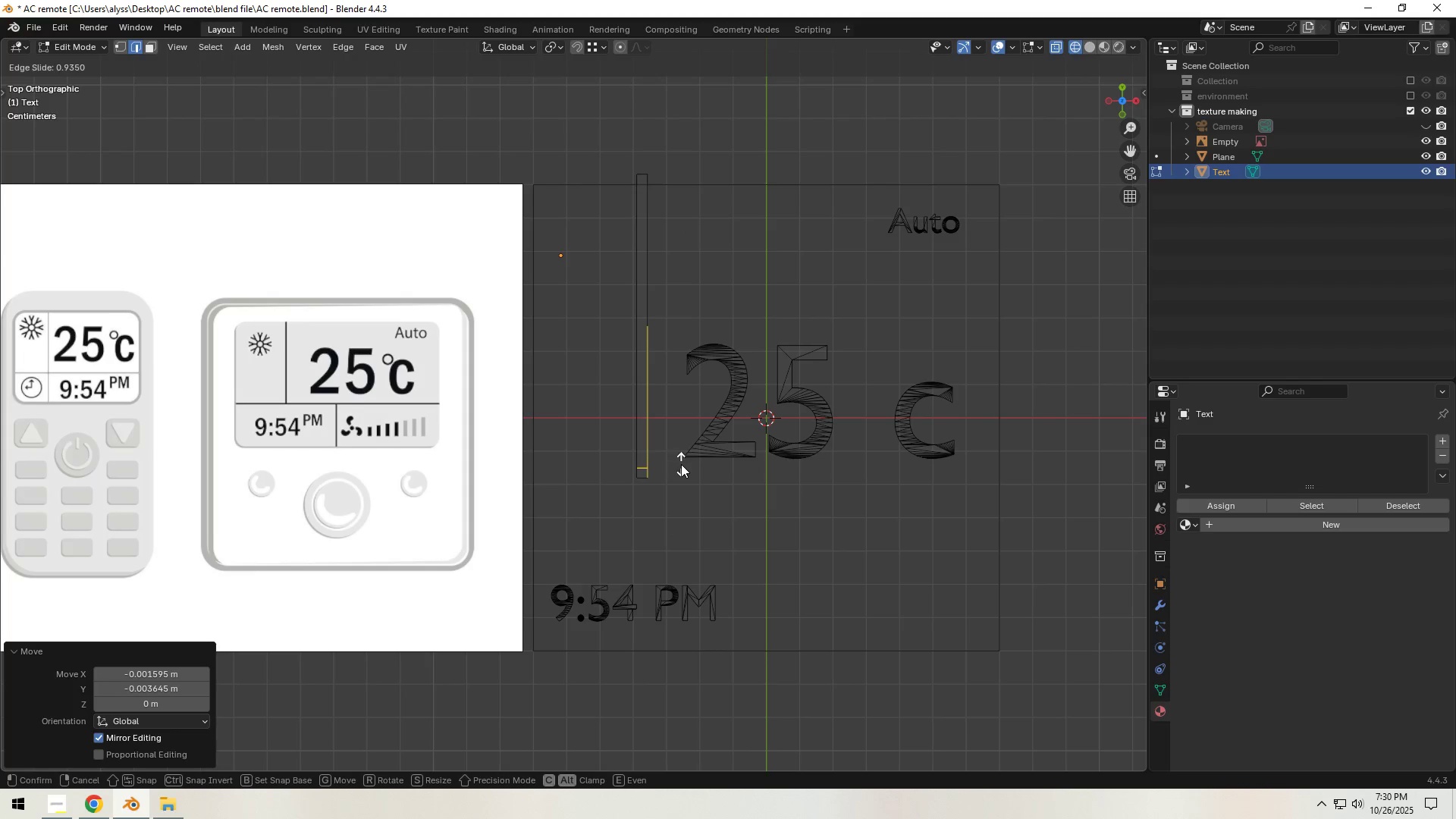 
left_click([681, 464])
 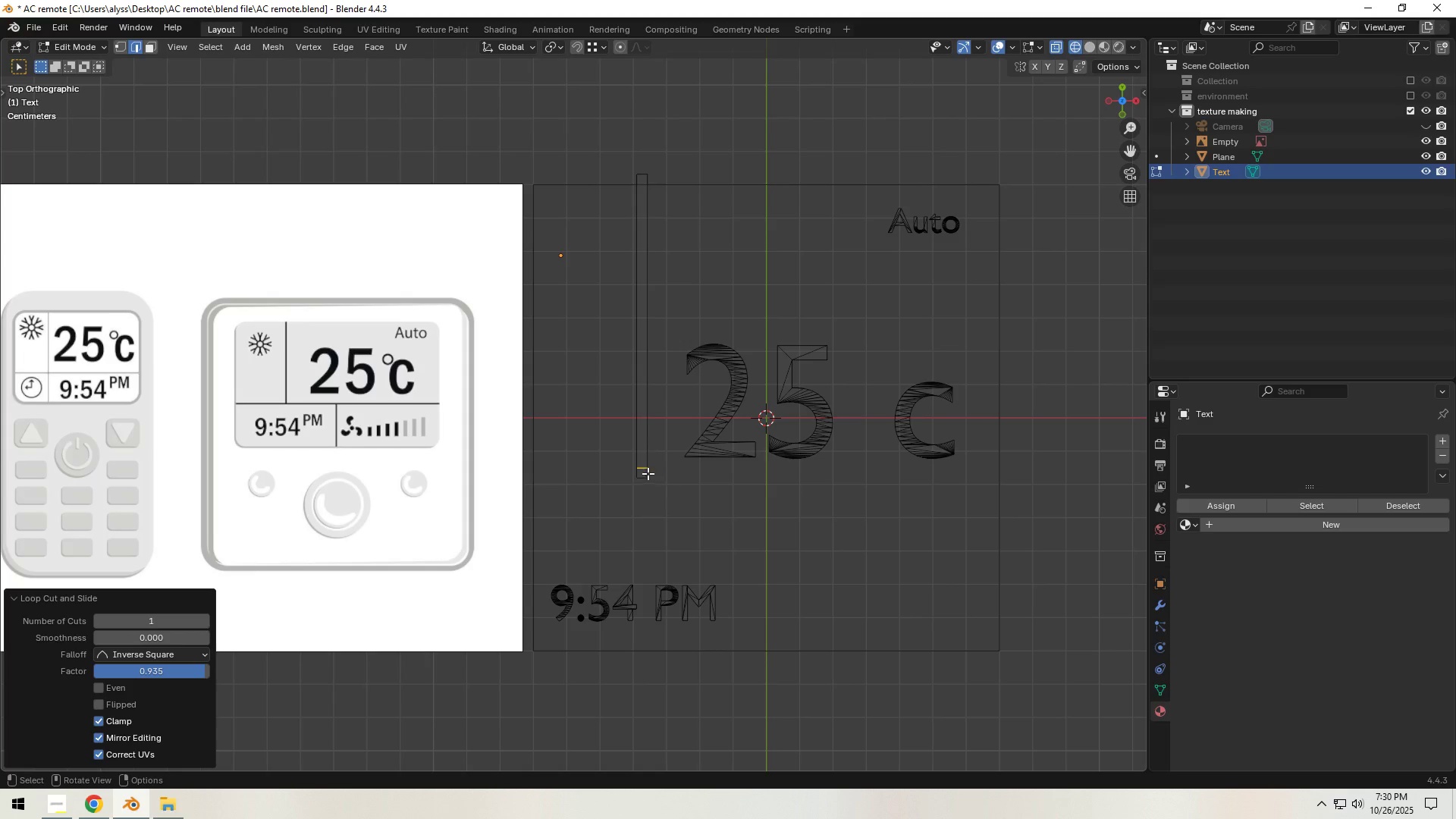 
left_click([648, 472])
 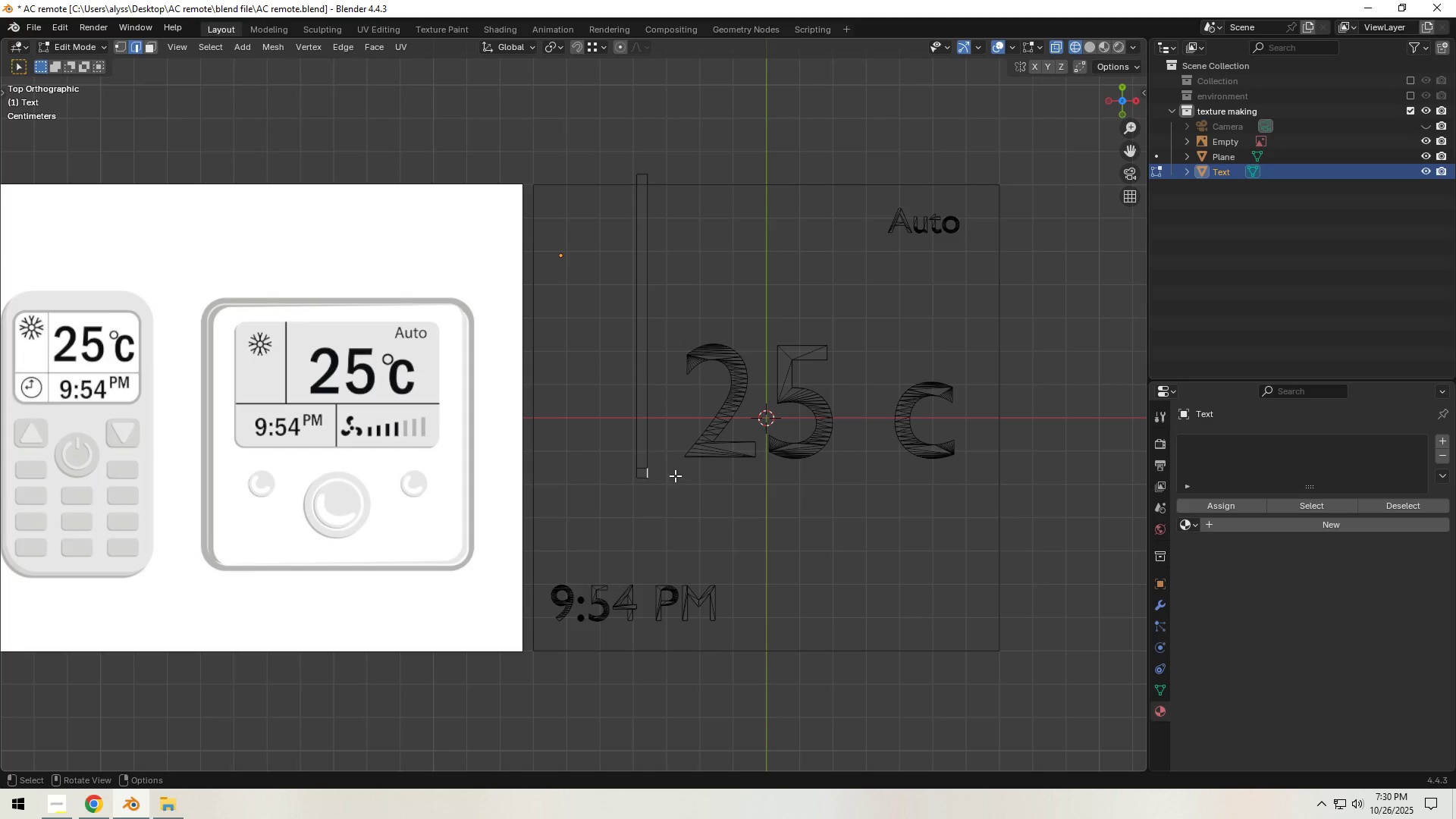 
type(ex)
 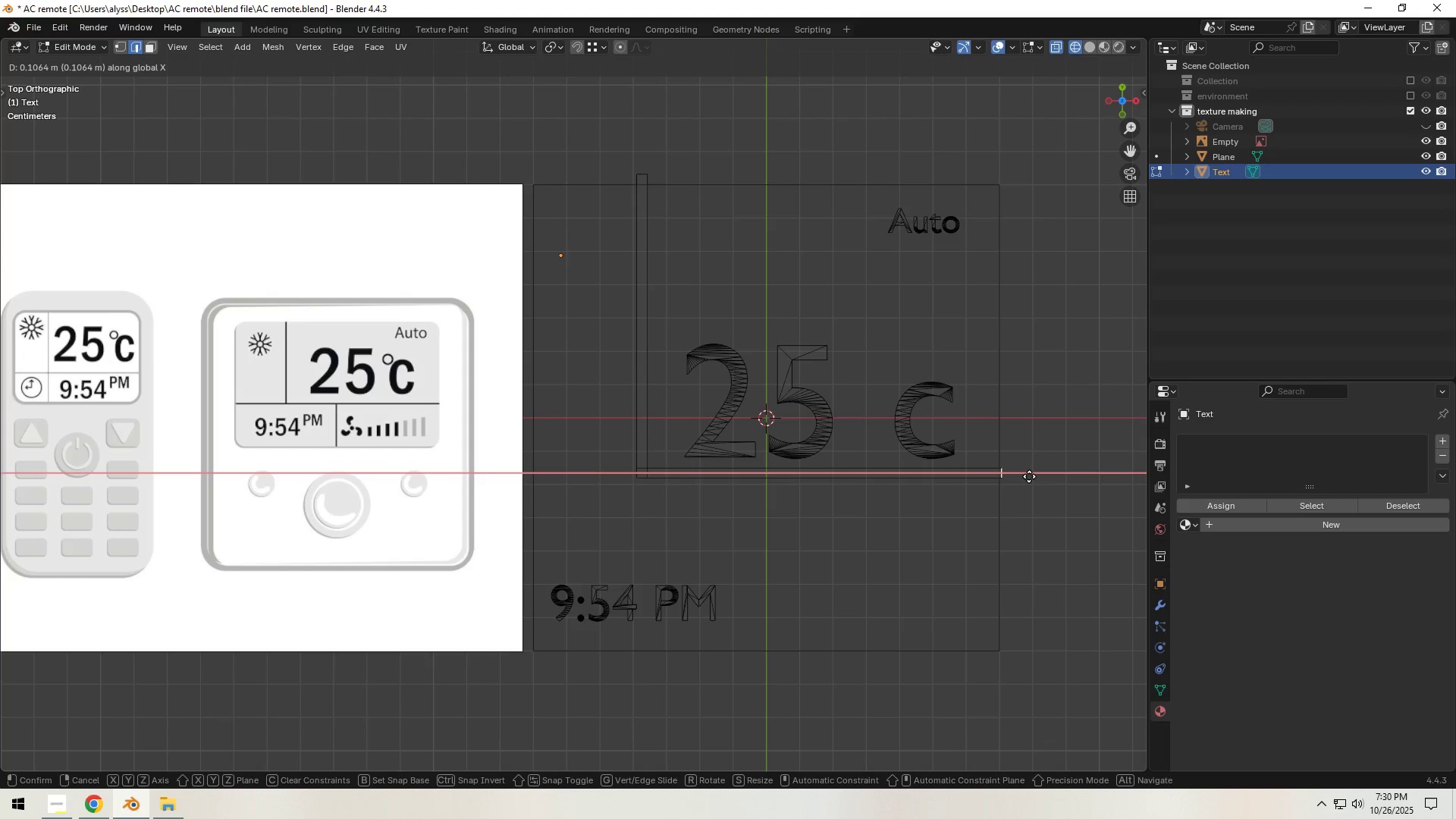 
left_click([1030, 476])
 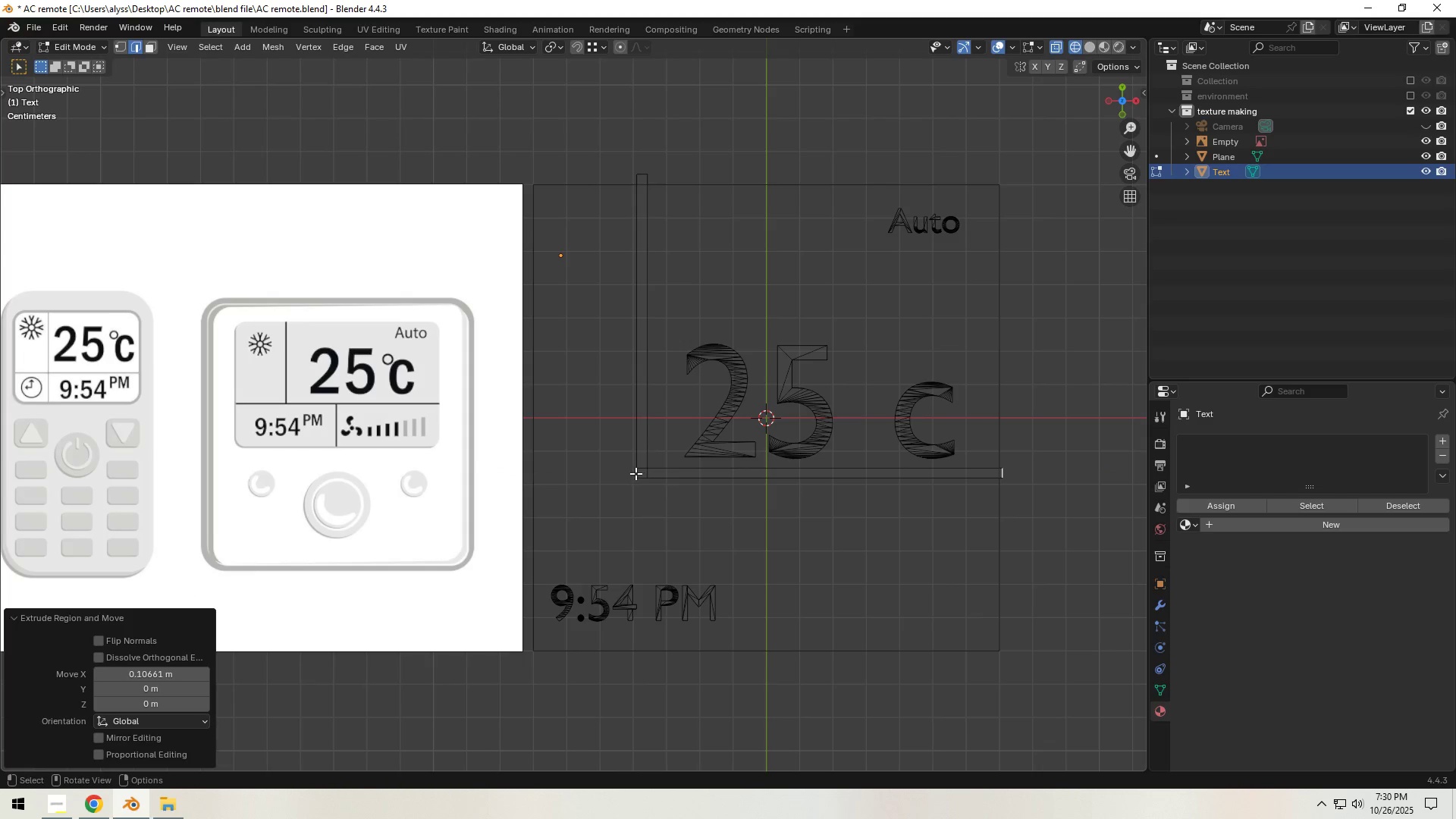 
left_click([635, 473])
 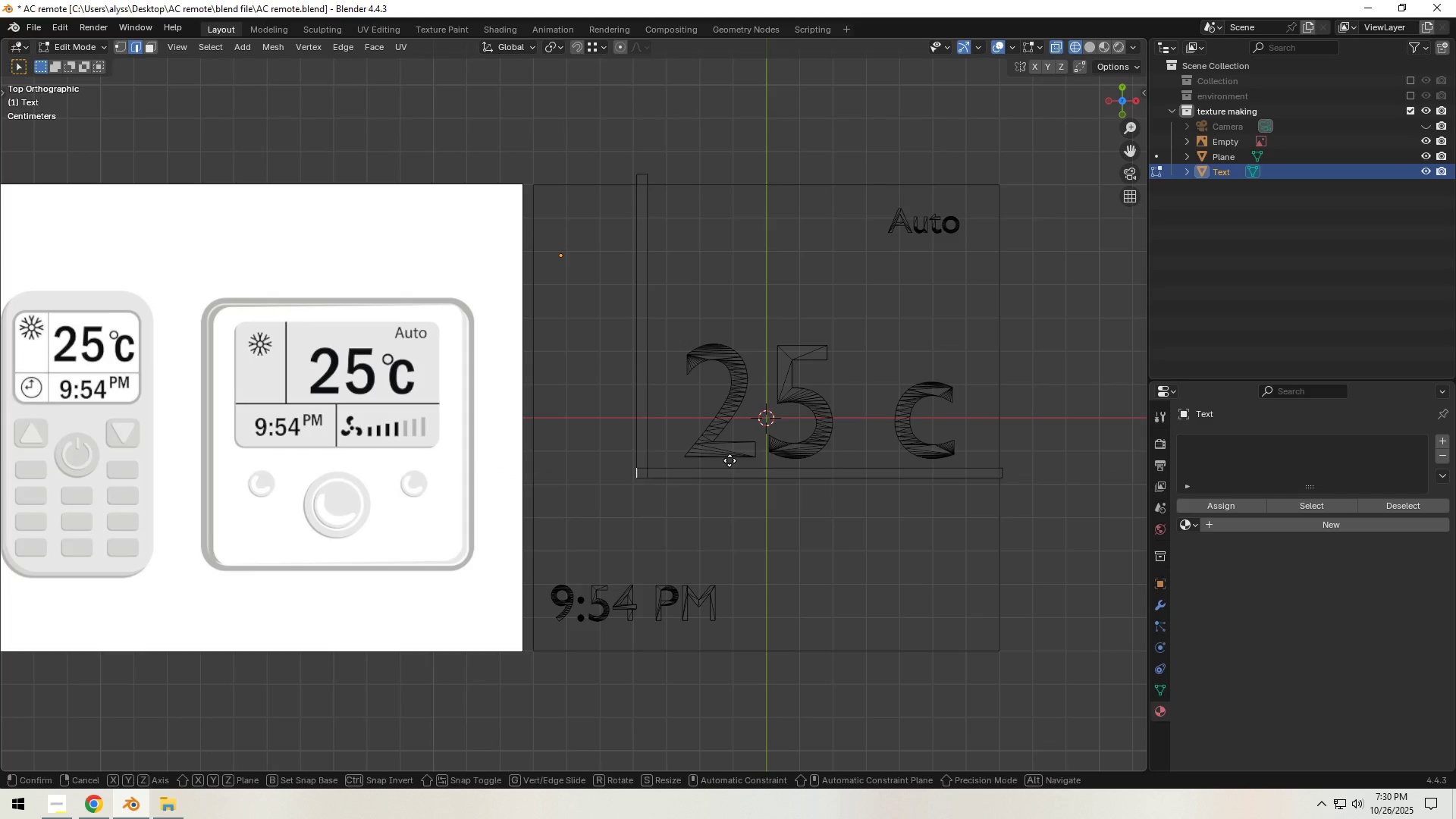 
type(ex)
 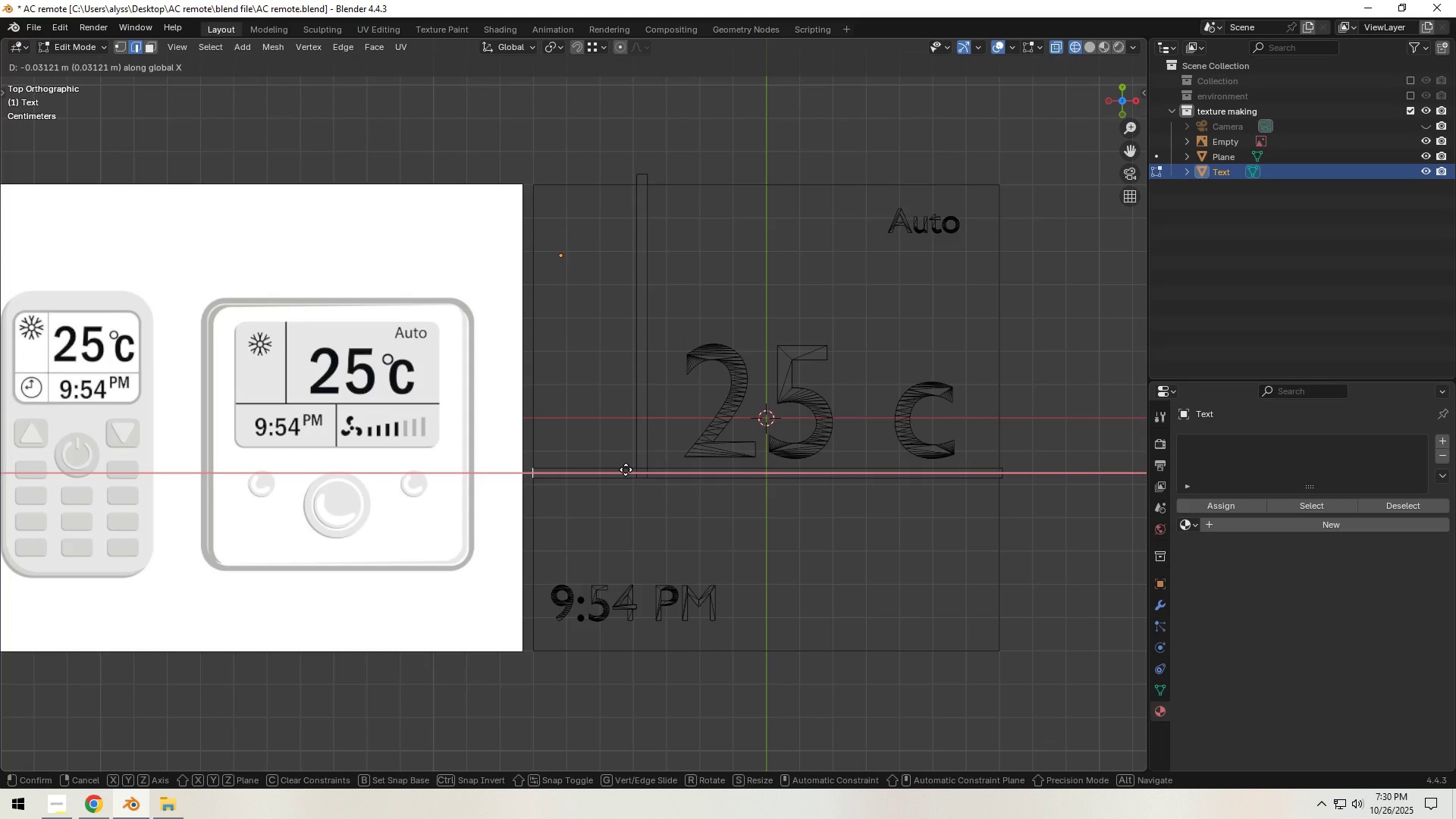 
left_click([626, 469])
 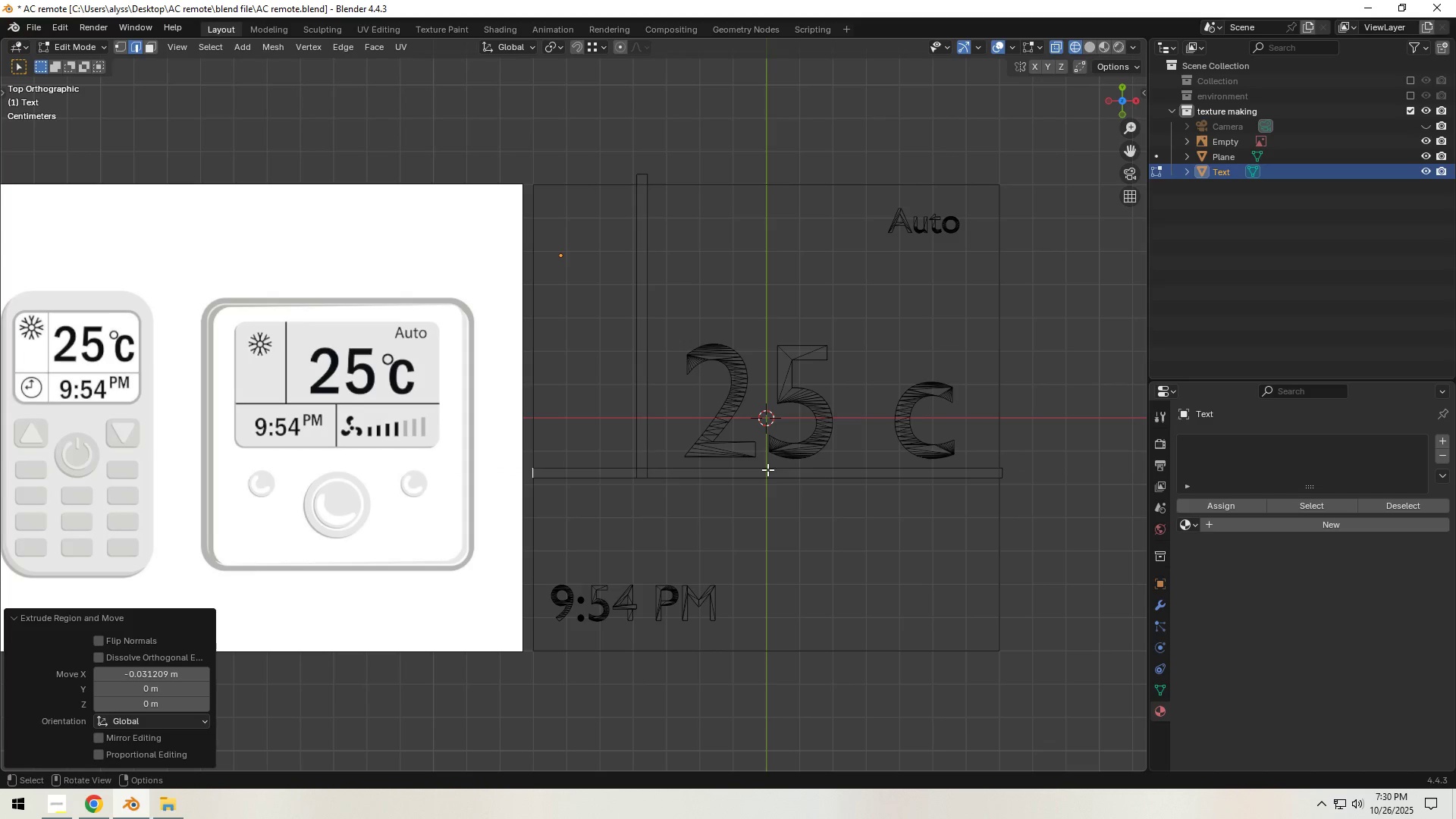 
key(Control+ControlLeft)
 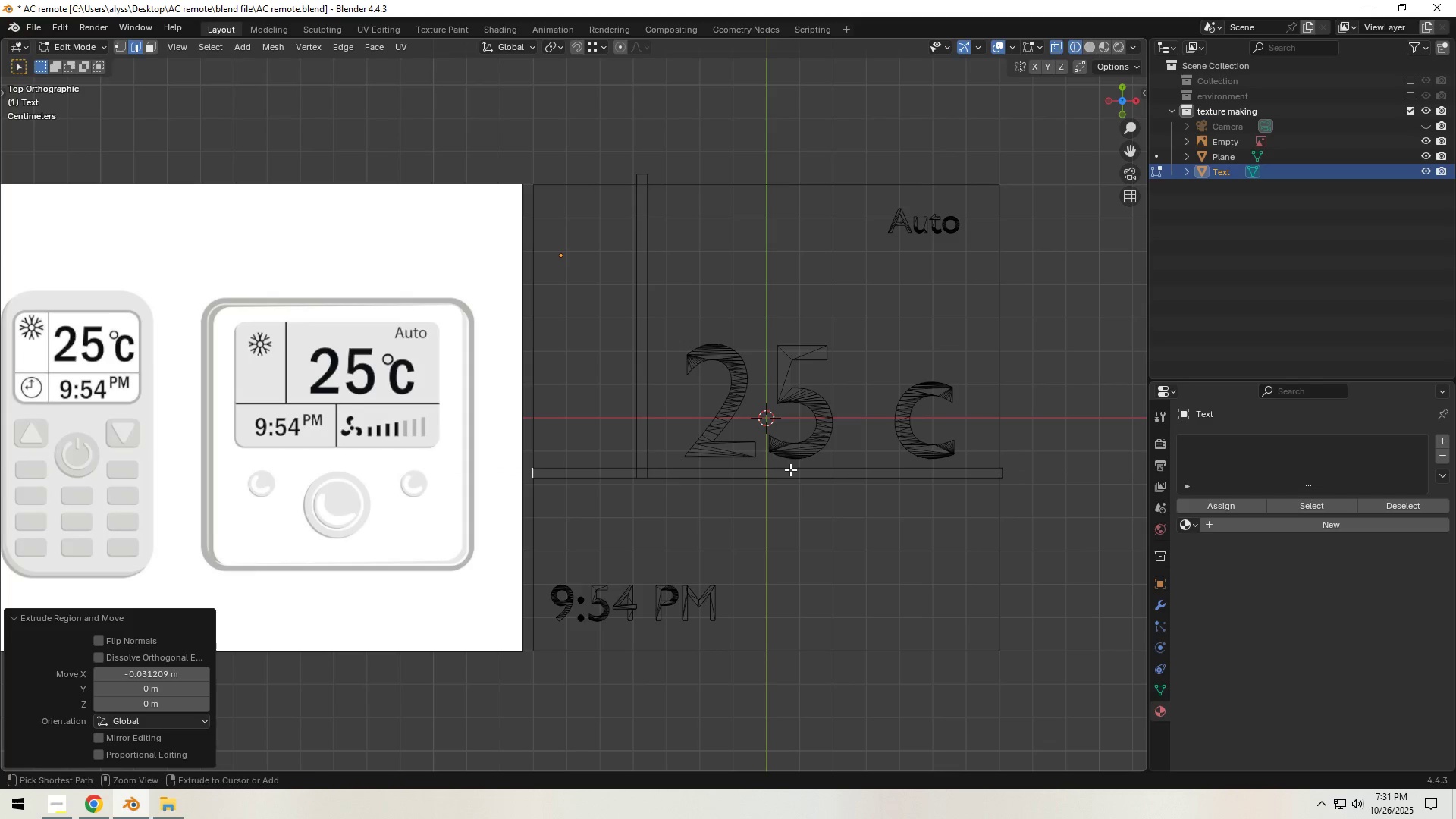 
key(Control+R)
 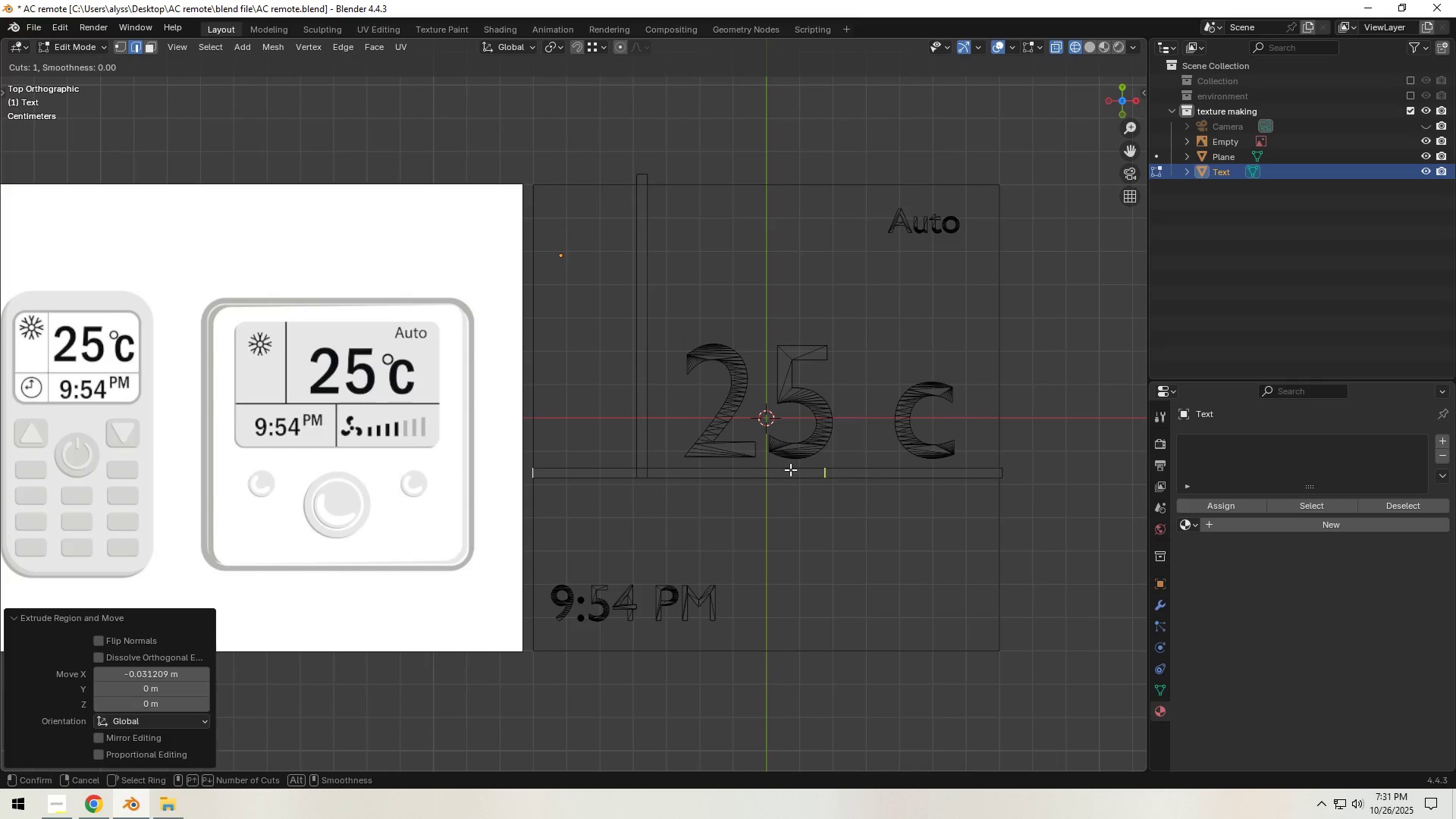 
scroll: coordinate [790, 469], scroll_direction: up, amount: 1.0
 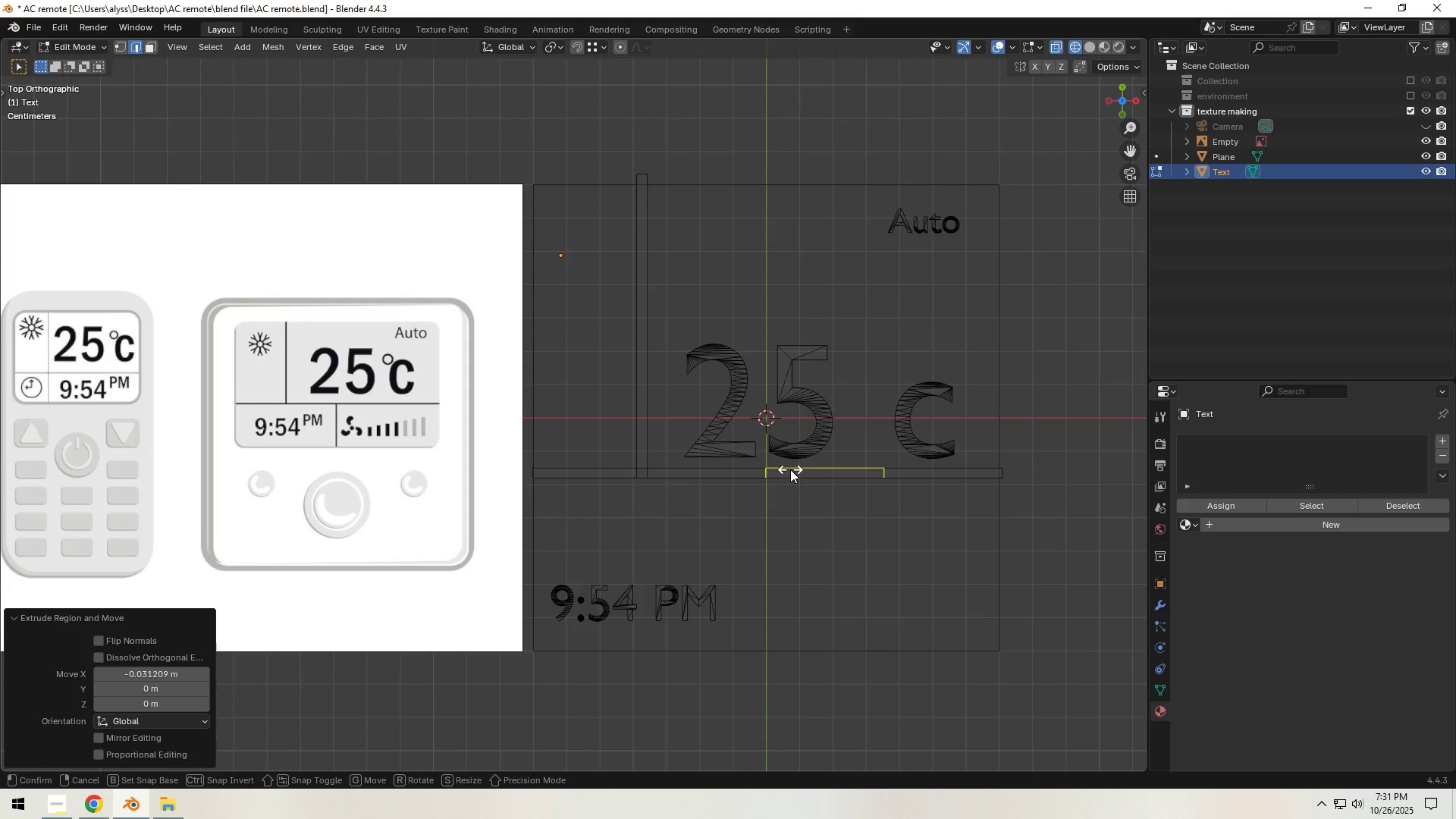 
left_click([790, 469])
 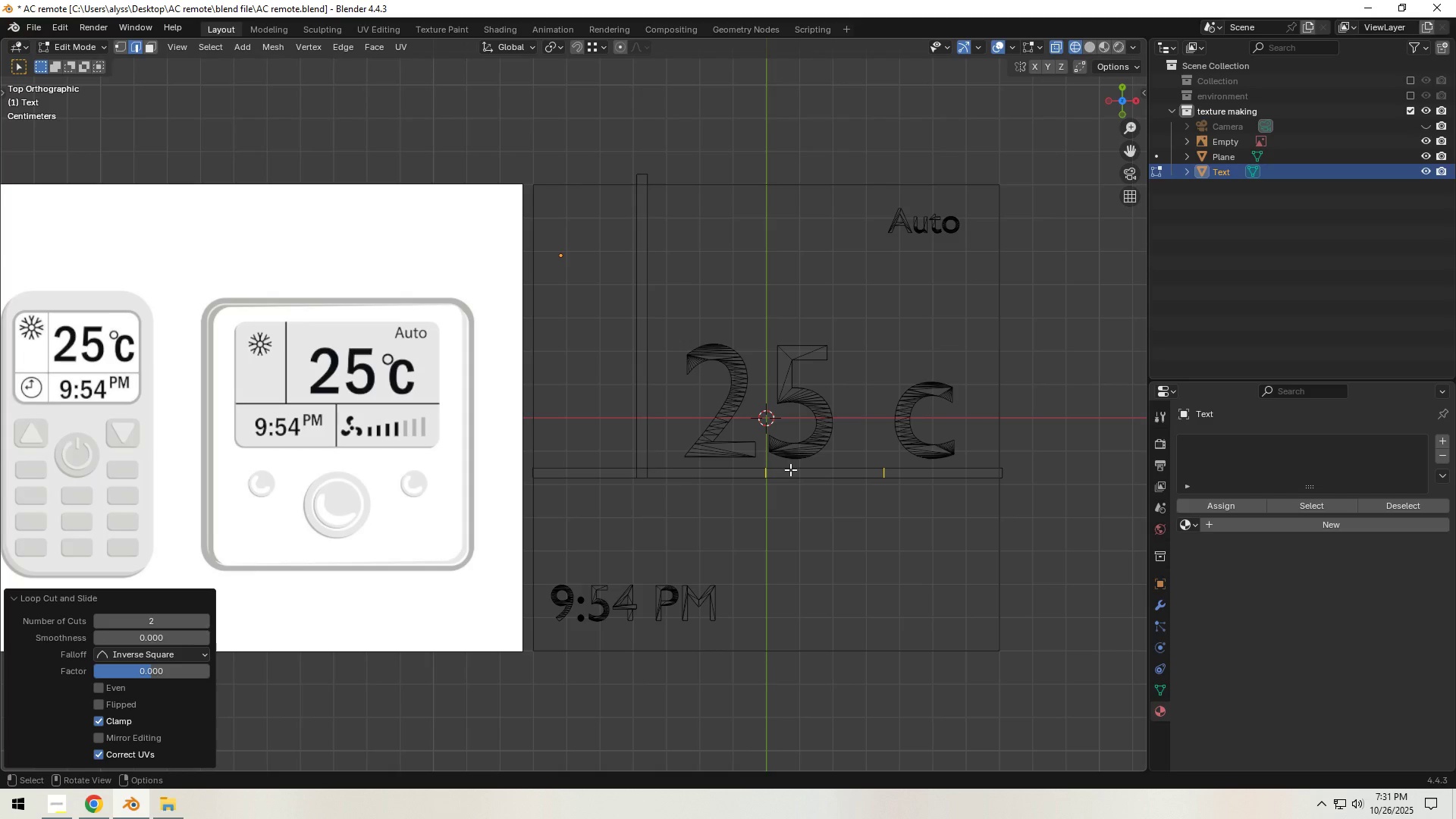 
right_click([790, 469])
 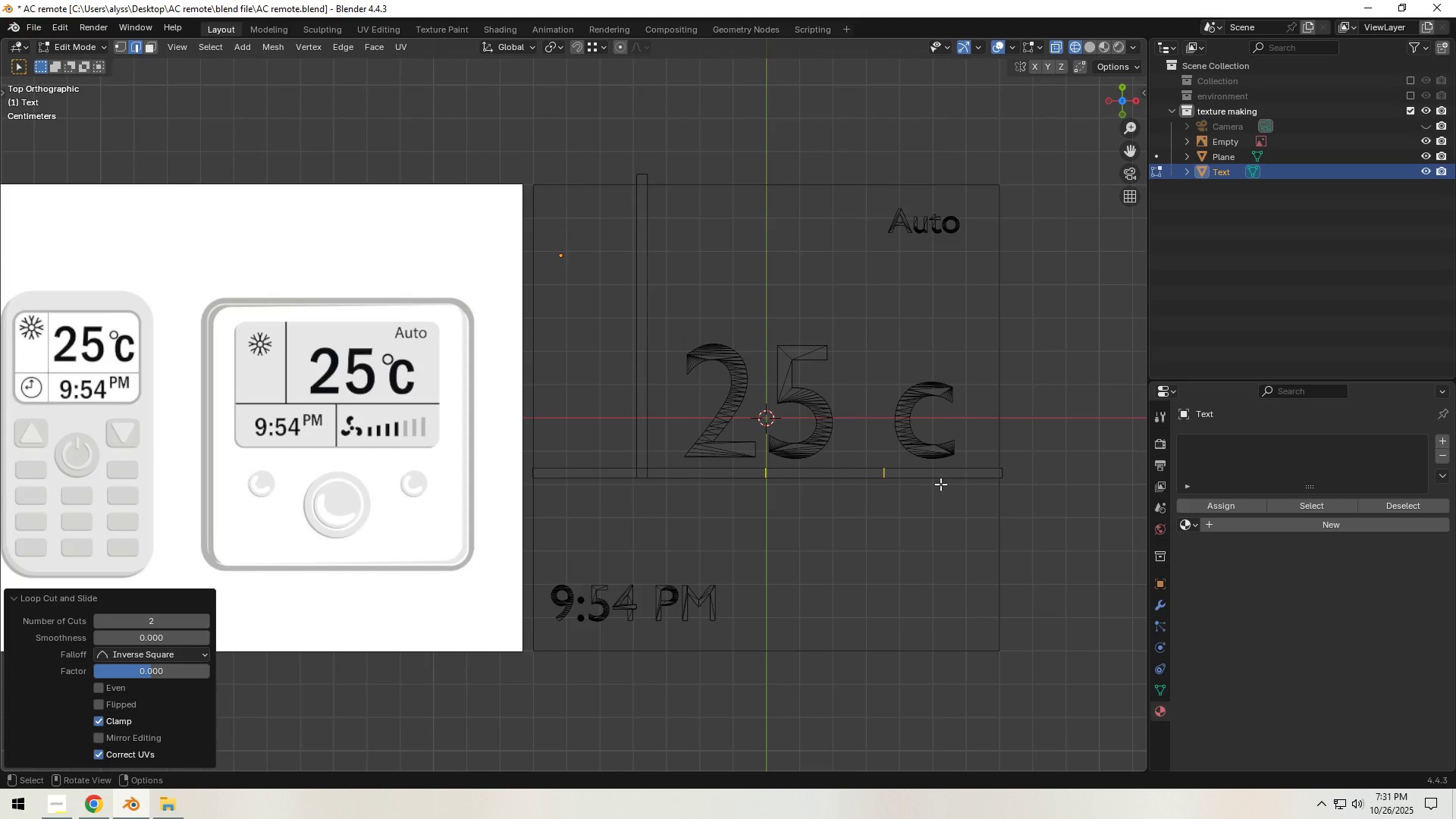 
type(sx)
 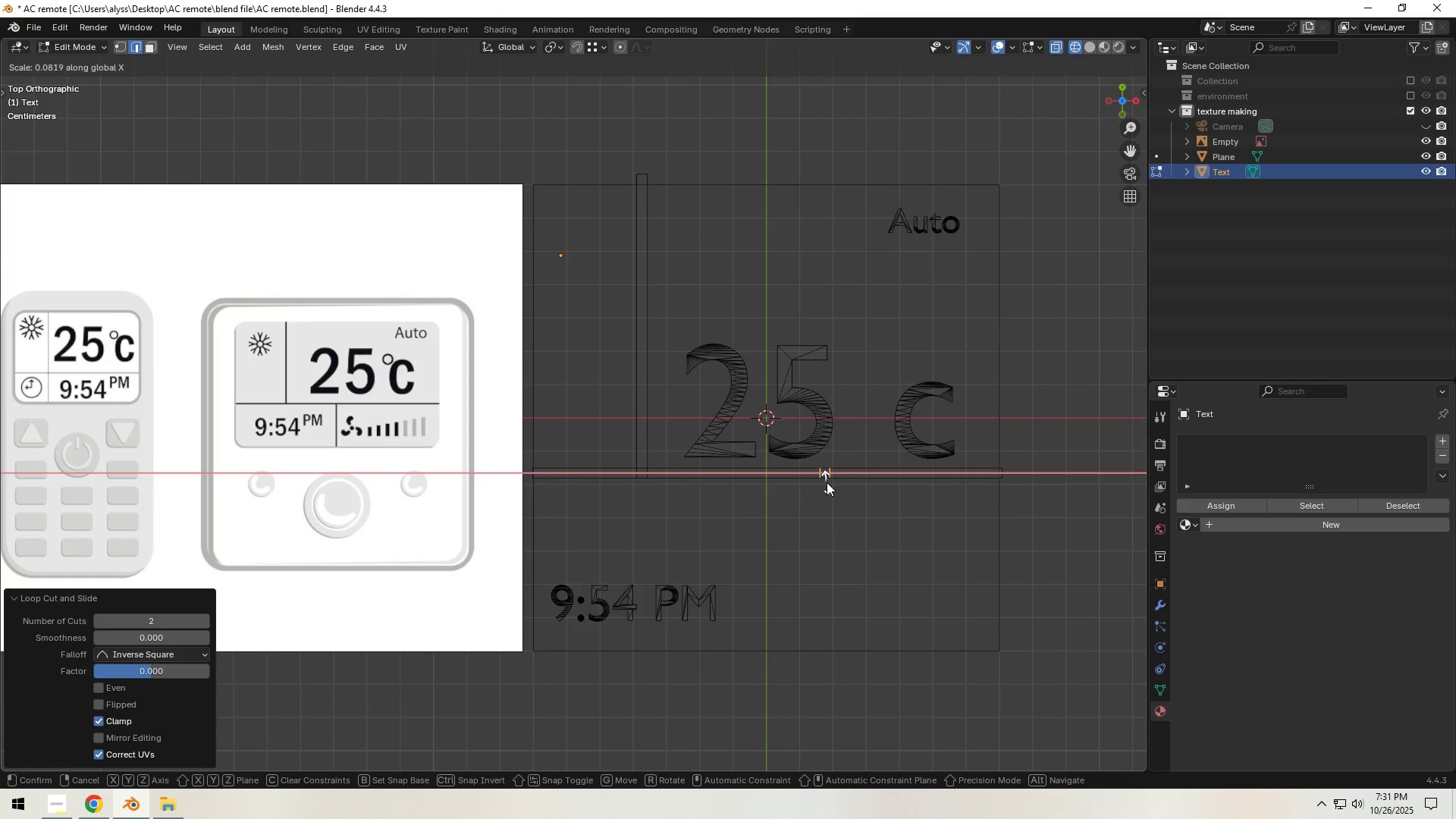 
left_click([827, 482])
 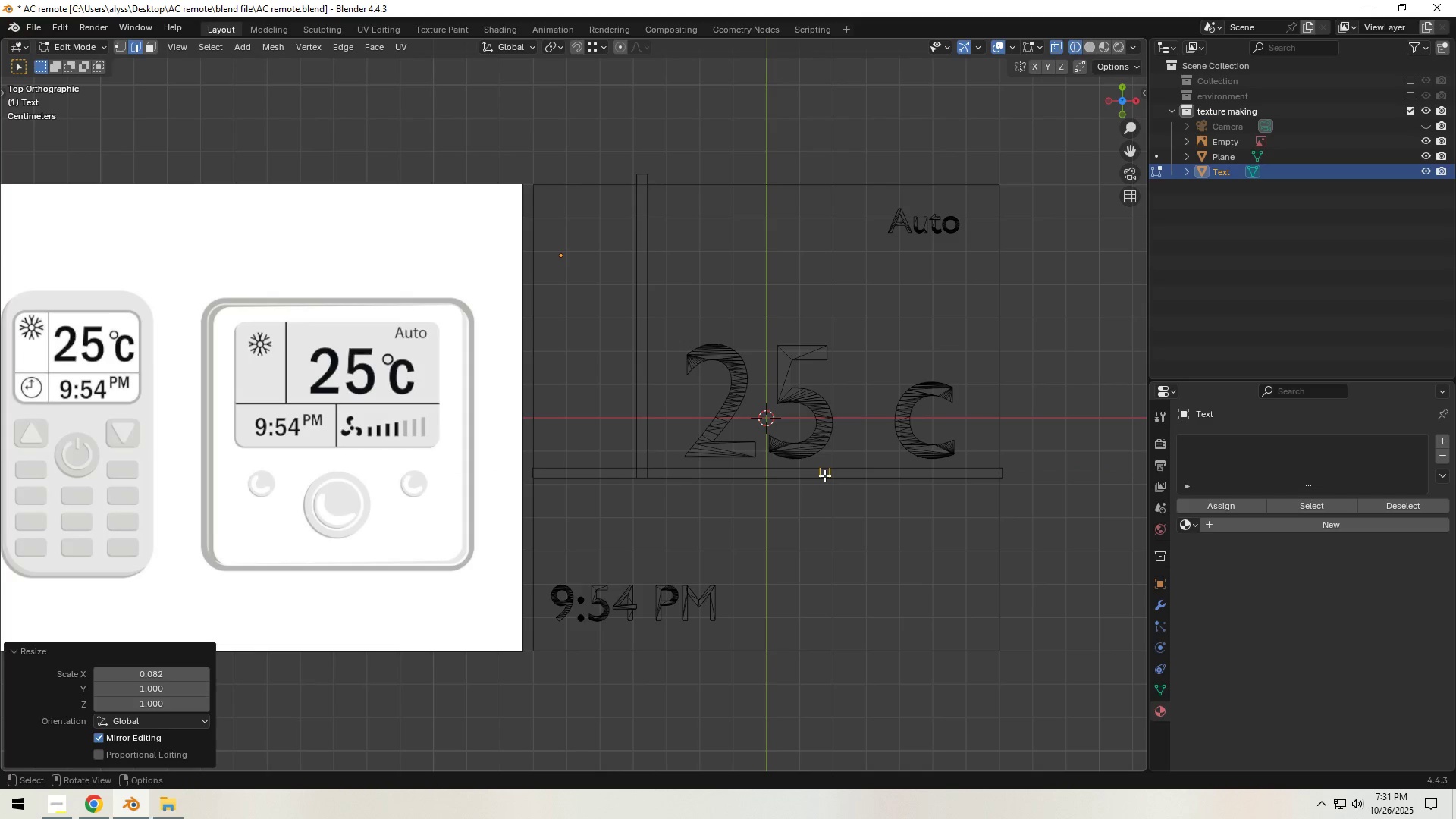 
left_click([824, 475])
 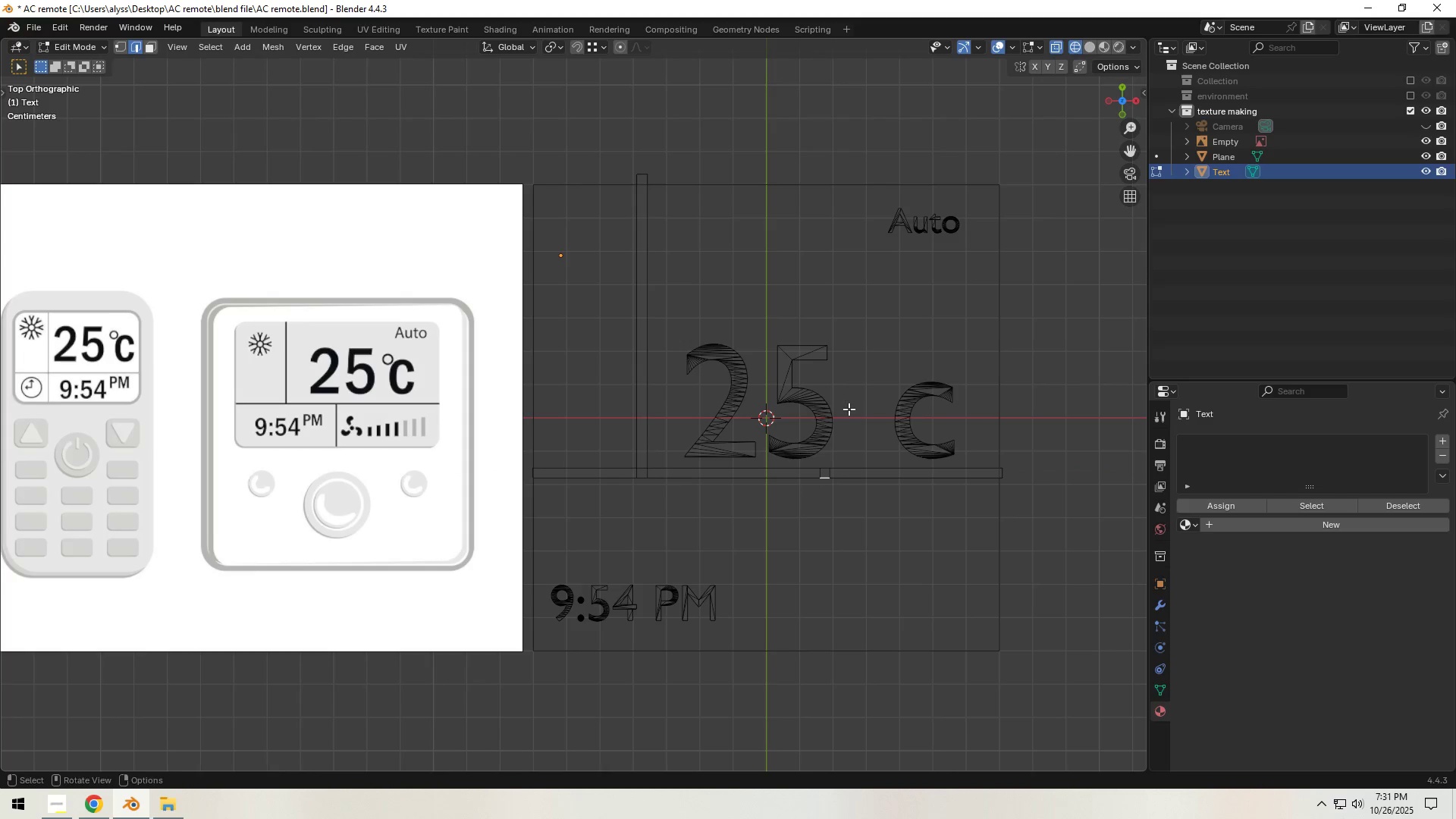 
type(ey)
 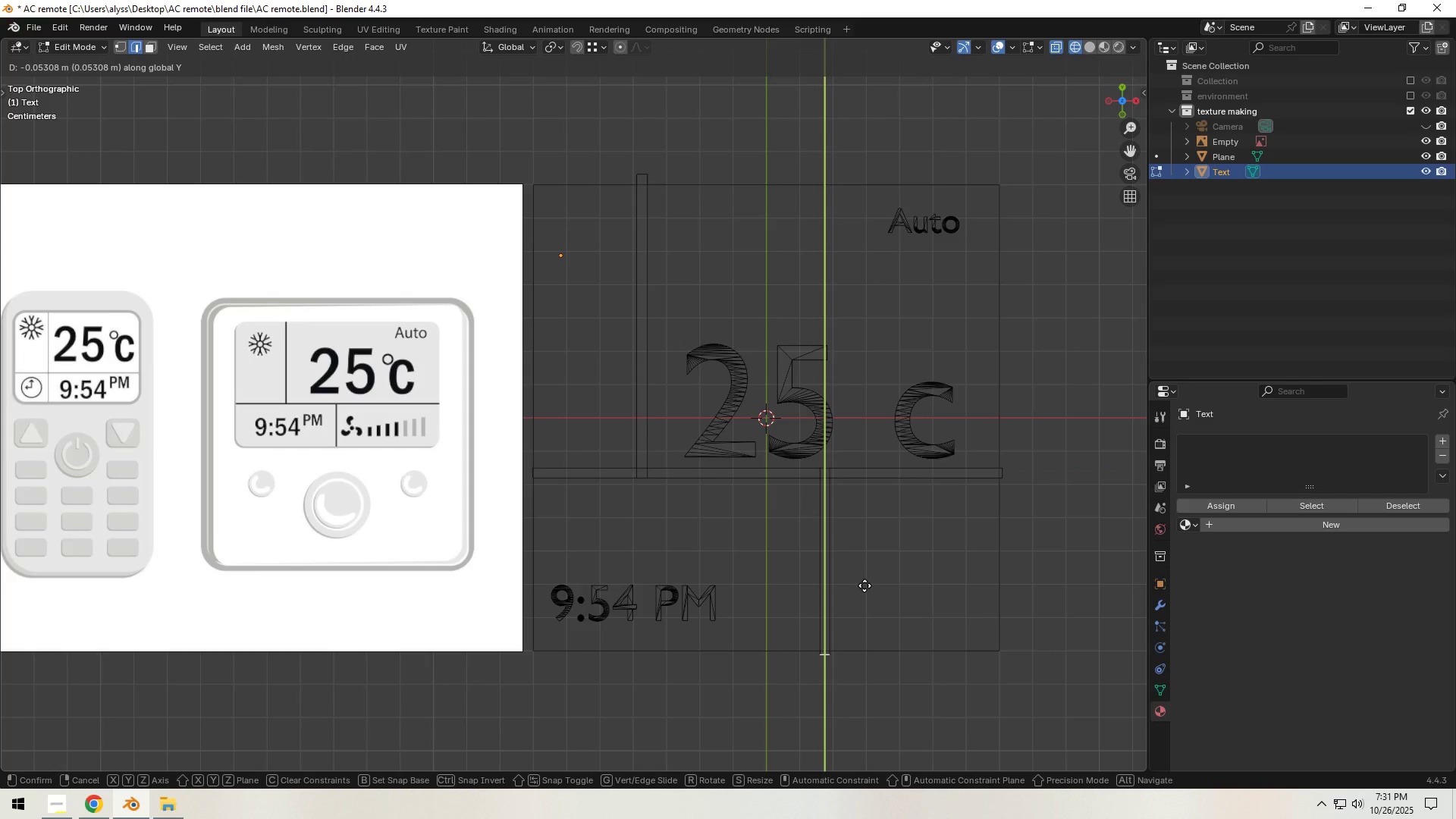 
left_click([864, 585])
 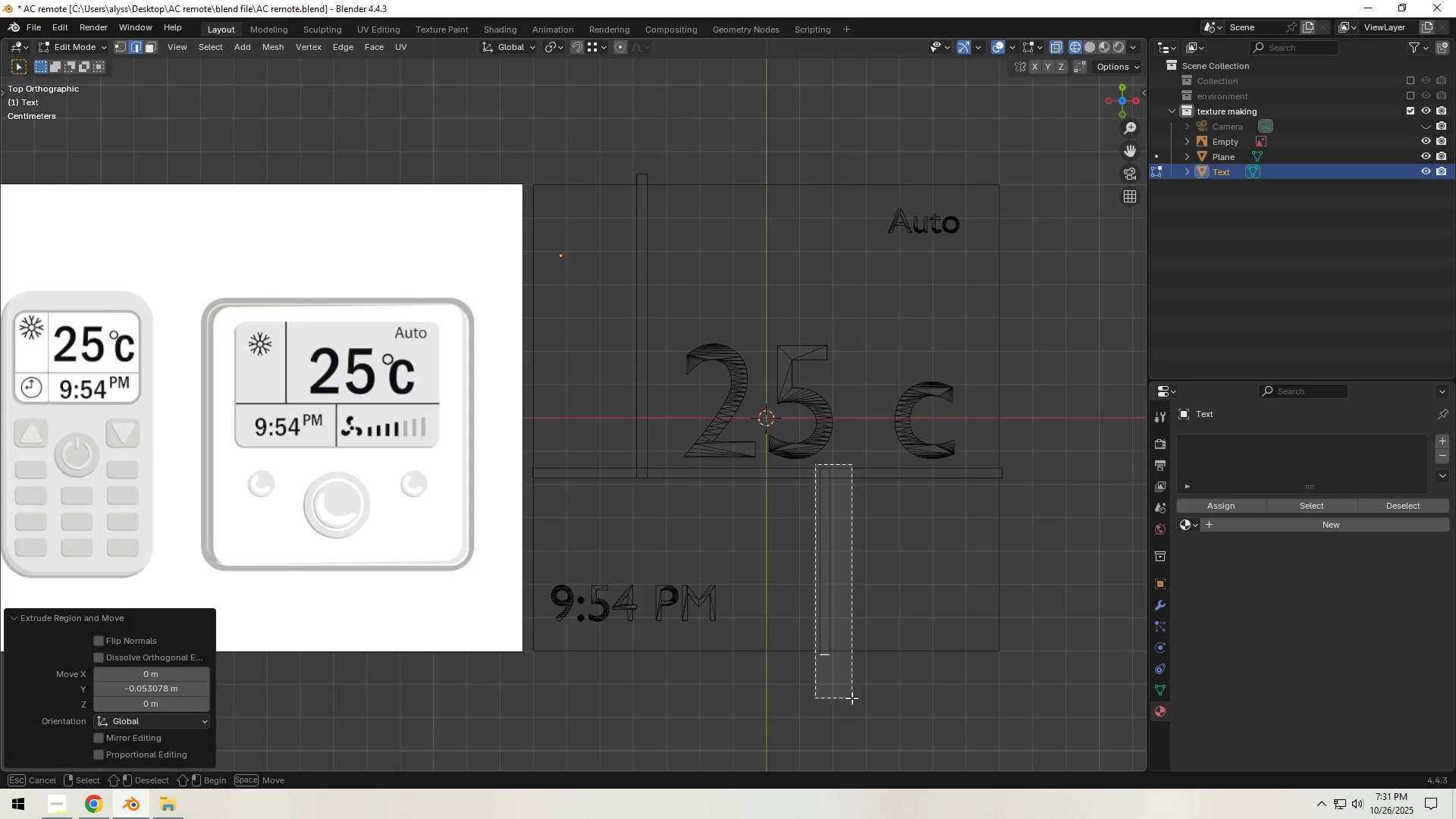 
type(gx)
 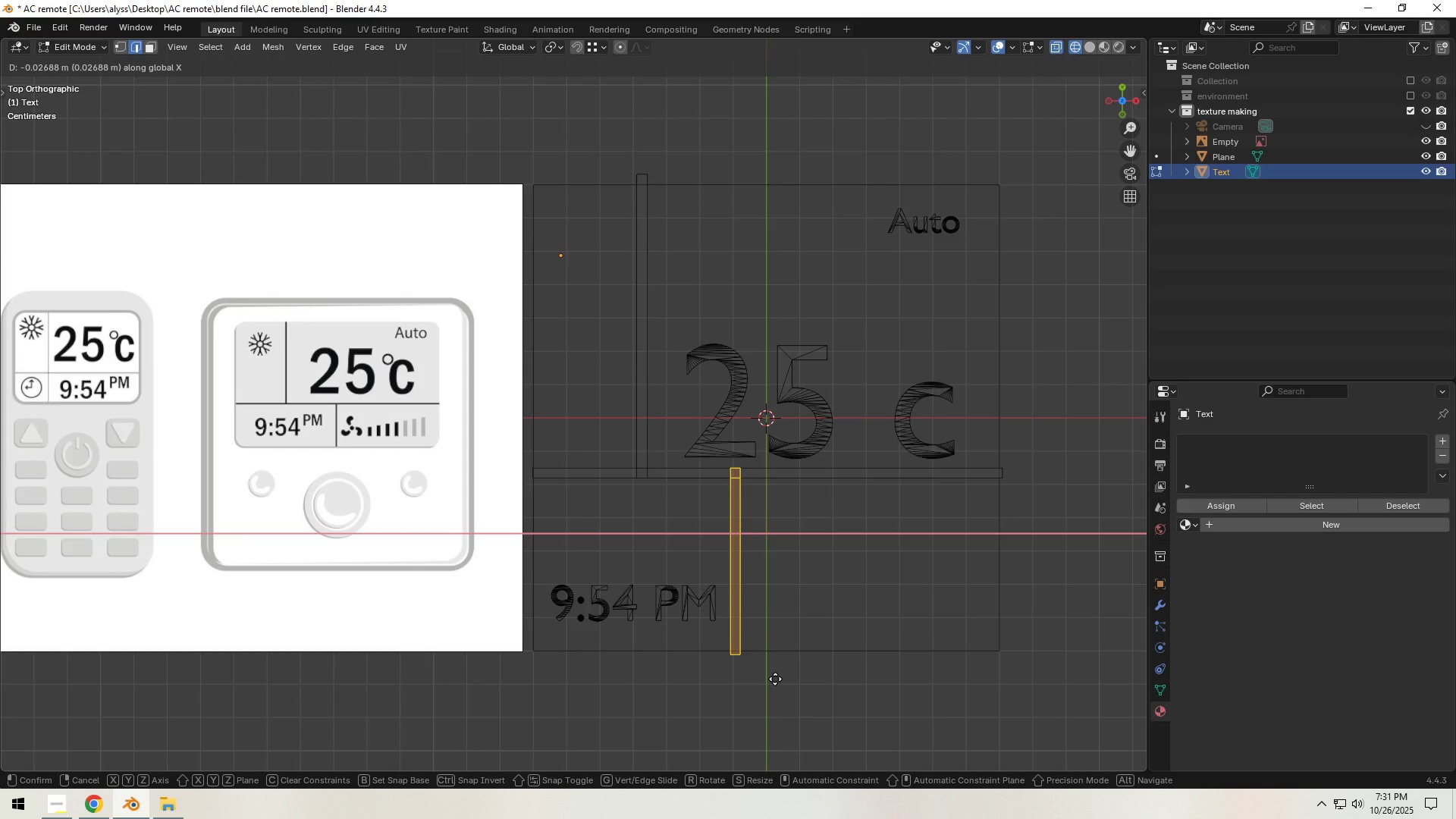 
left_click([775, 679])
 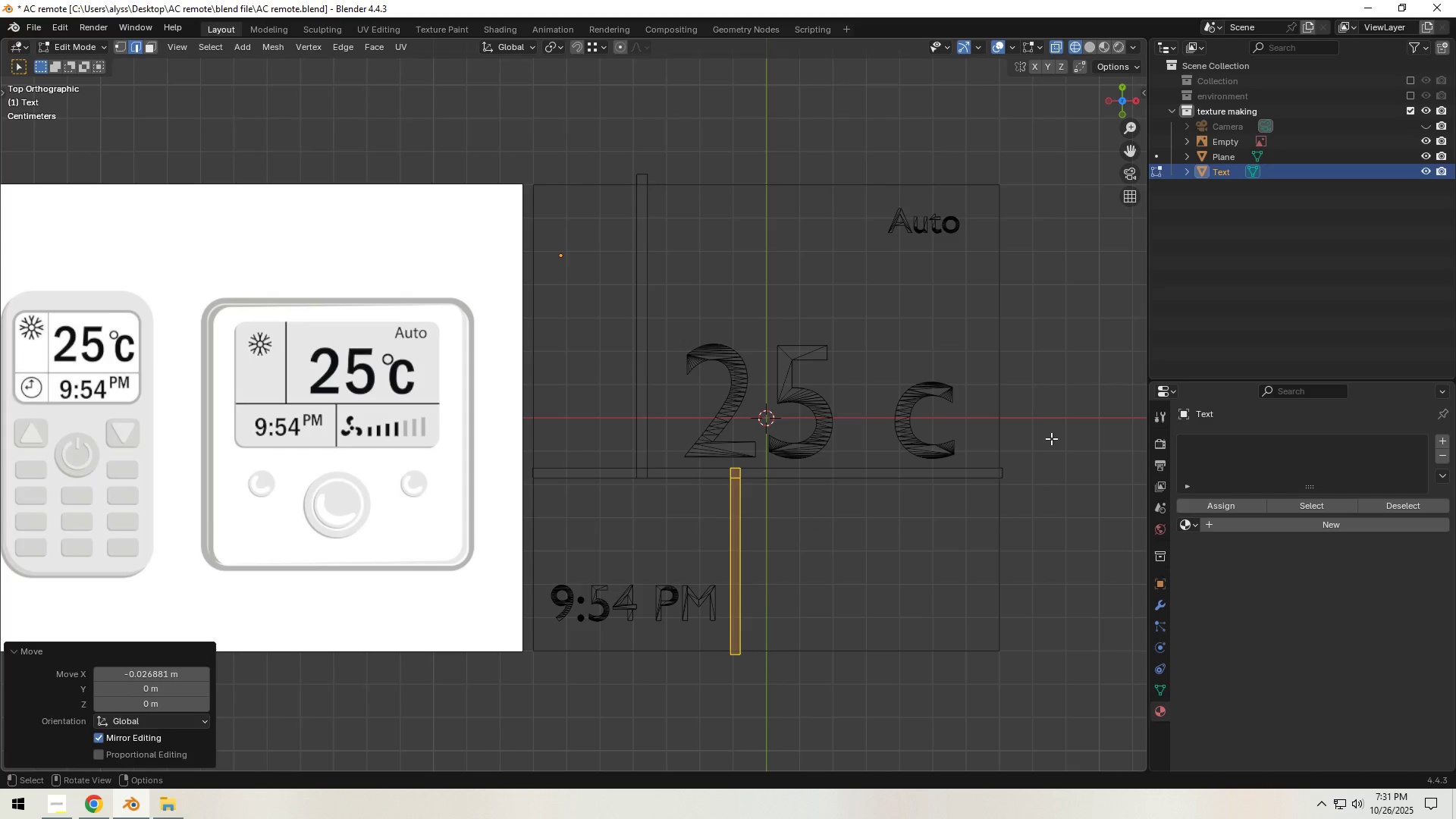 
left_click([1051, 438])
 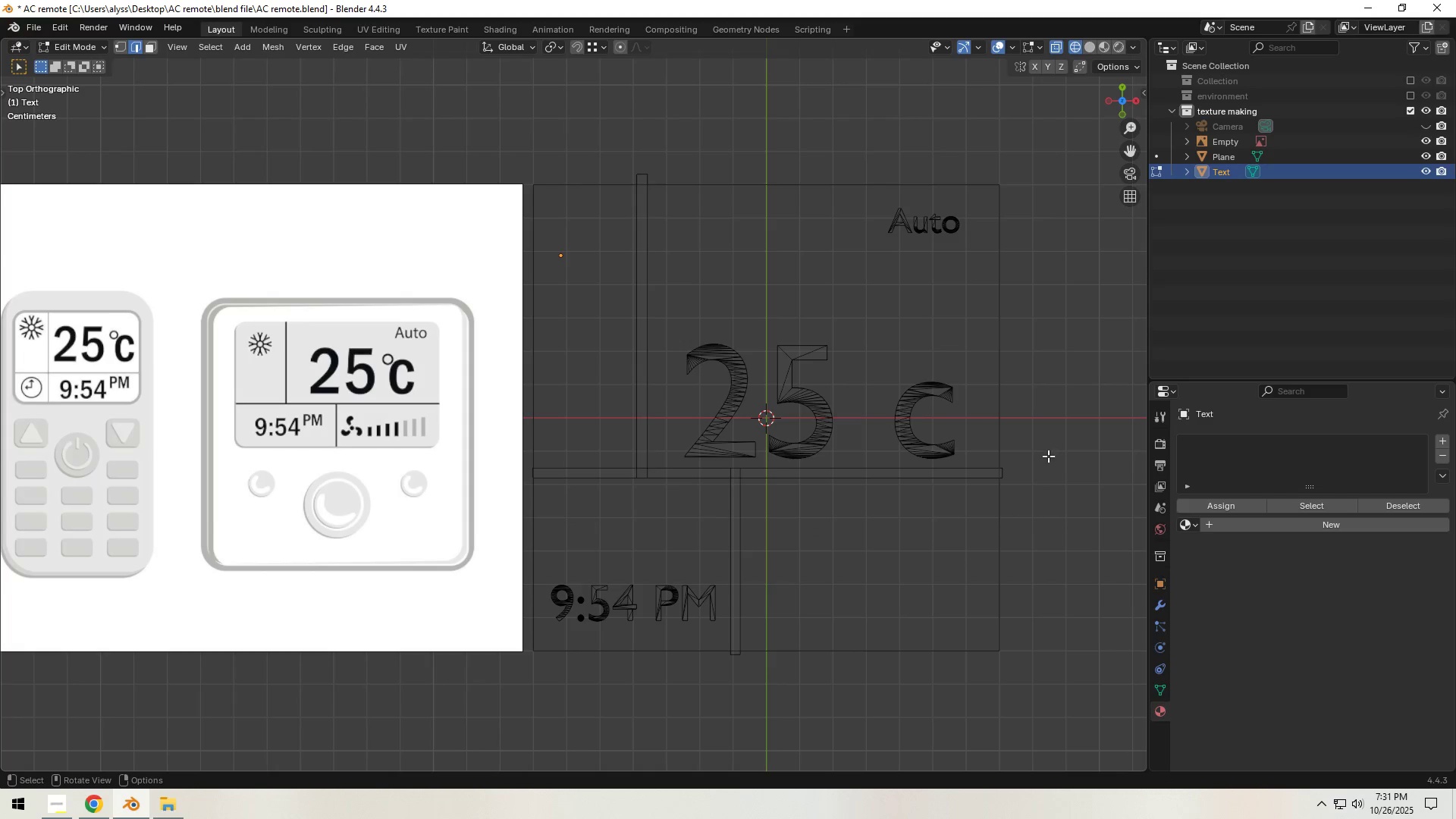 
scroll: coordinate [1044, 469], scroll_direction: down, amount: 5.0
 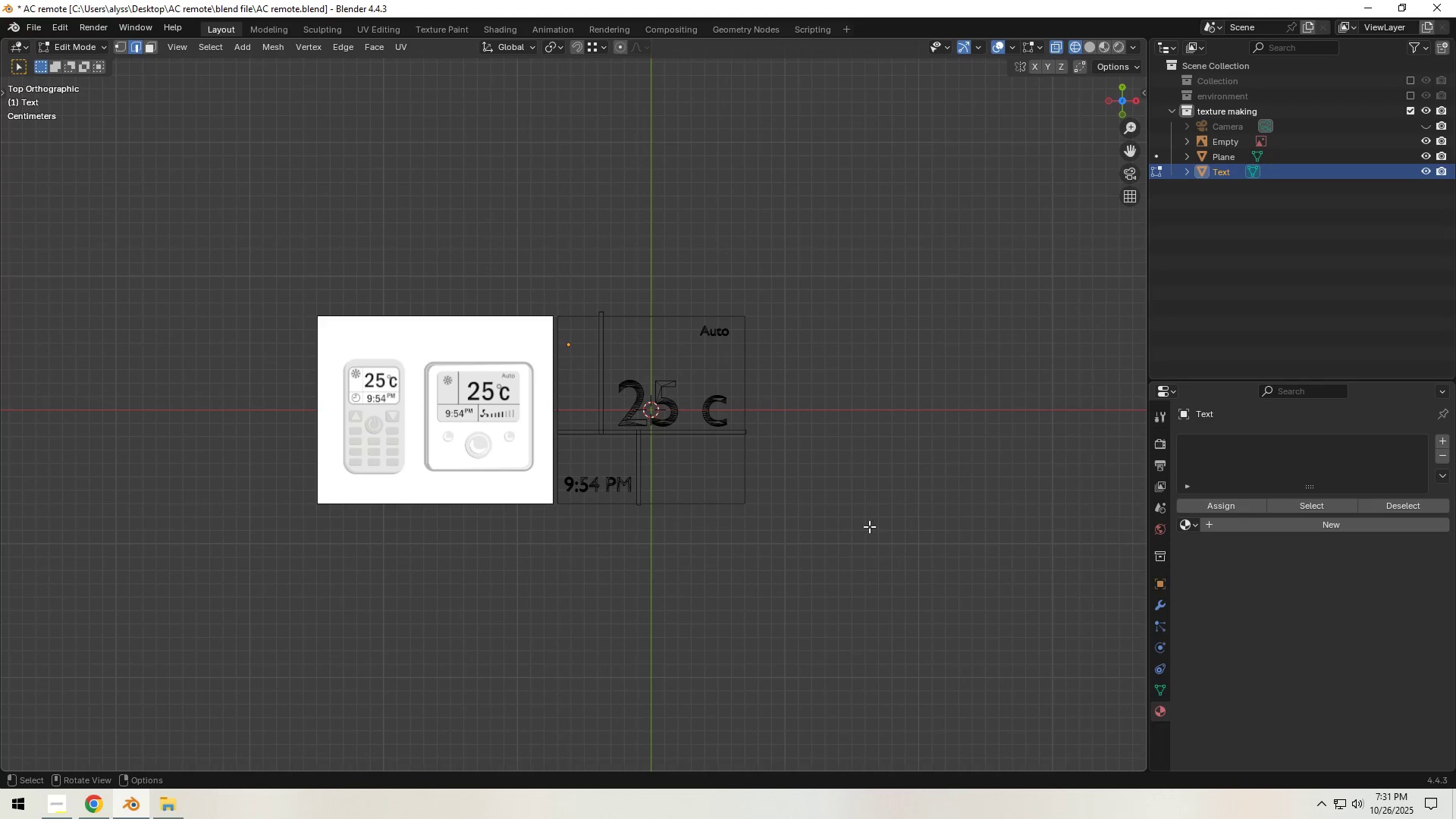 
scroll: coordinate [792, 533], scroll_direction: up, amount: 5.0
 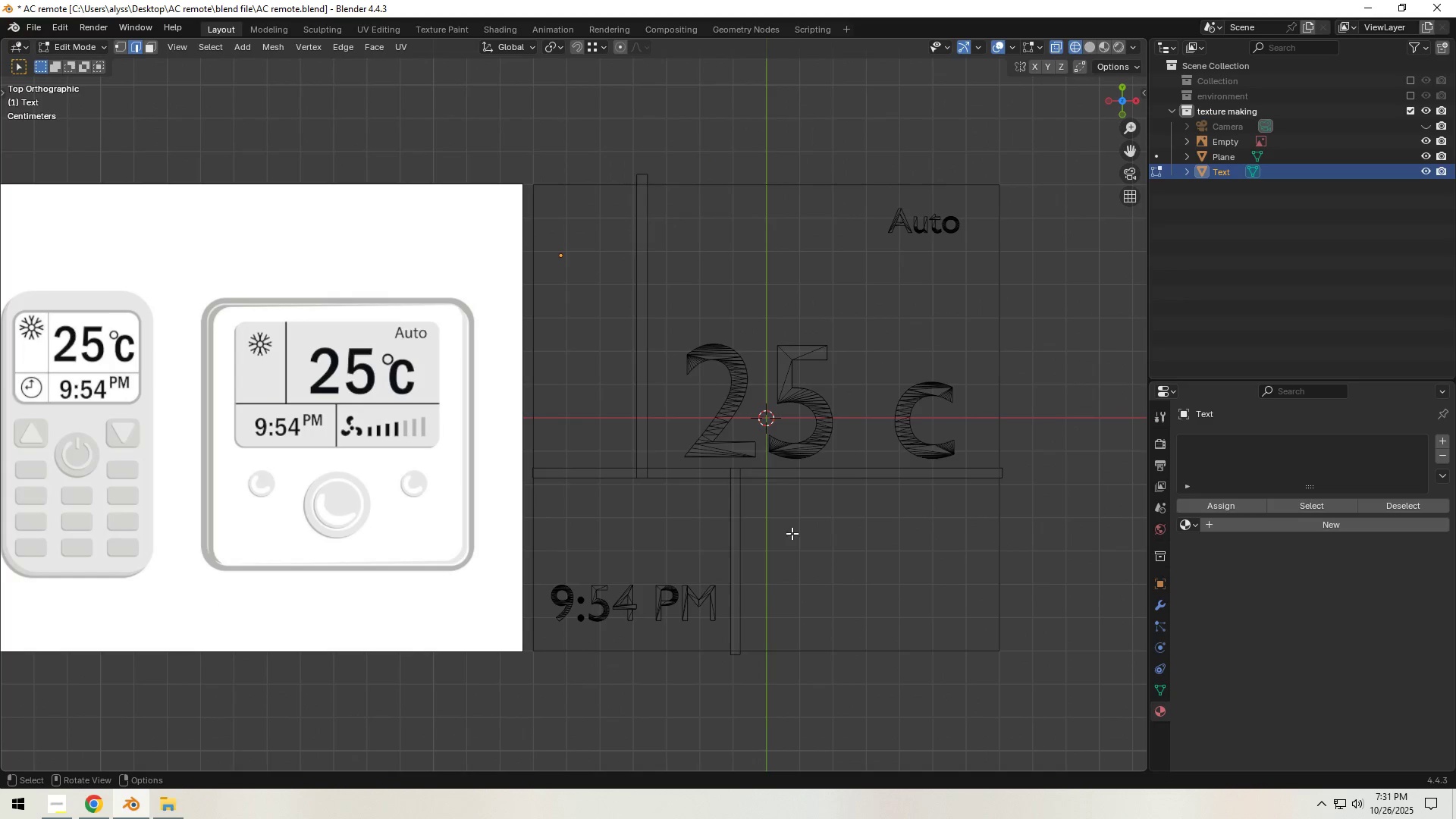 
key(Tab)
 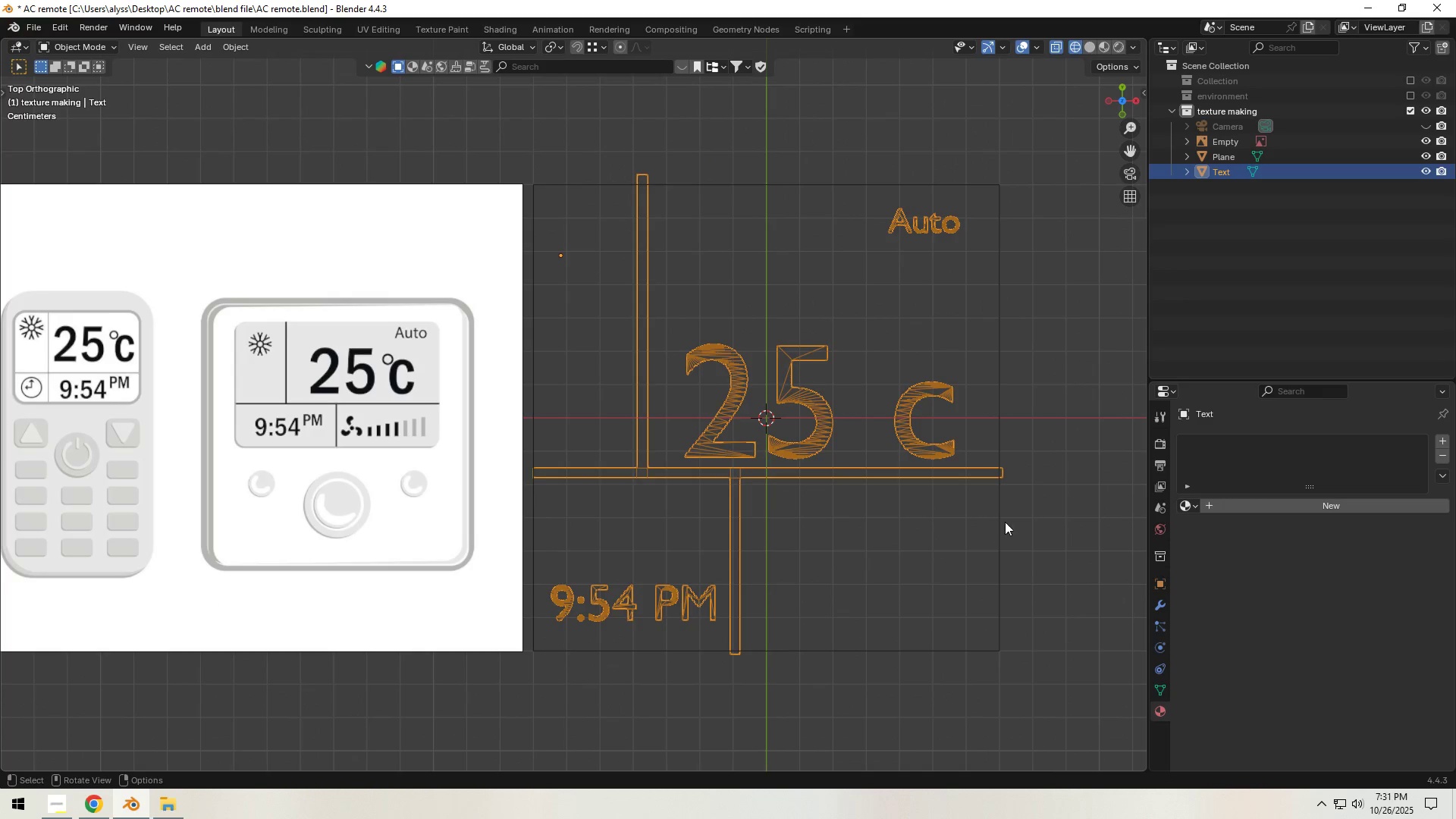 
left_click([1052, 522])
 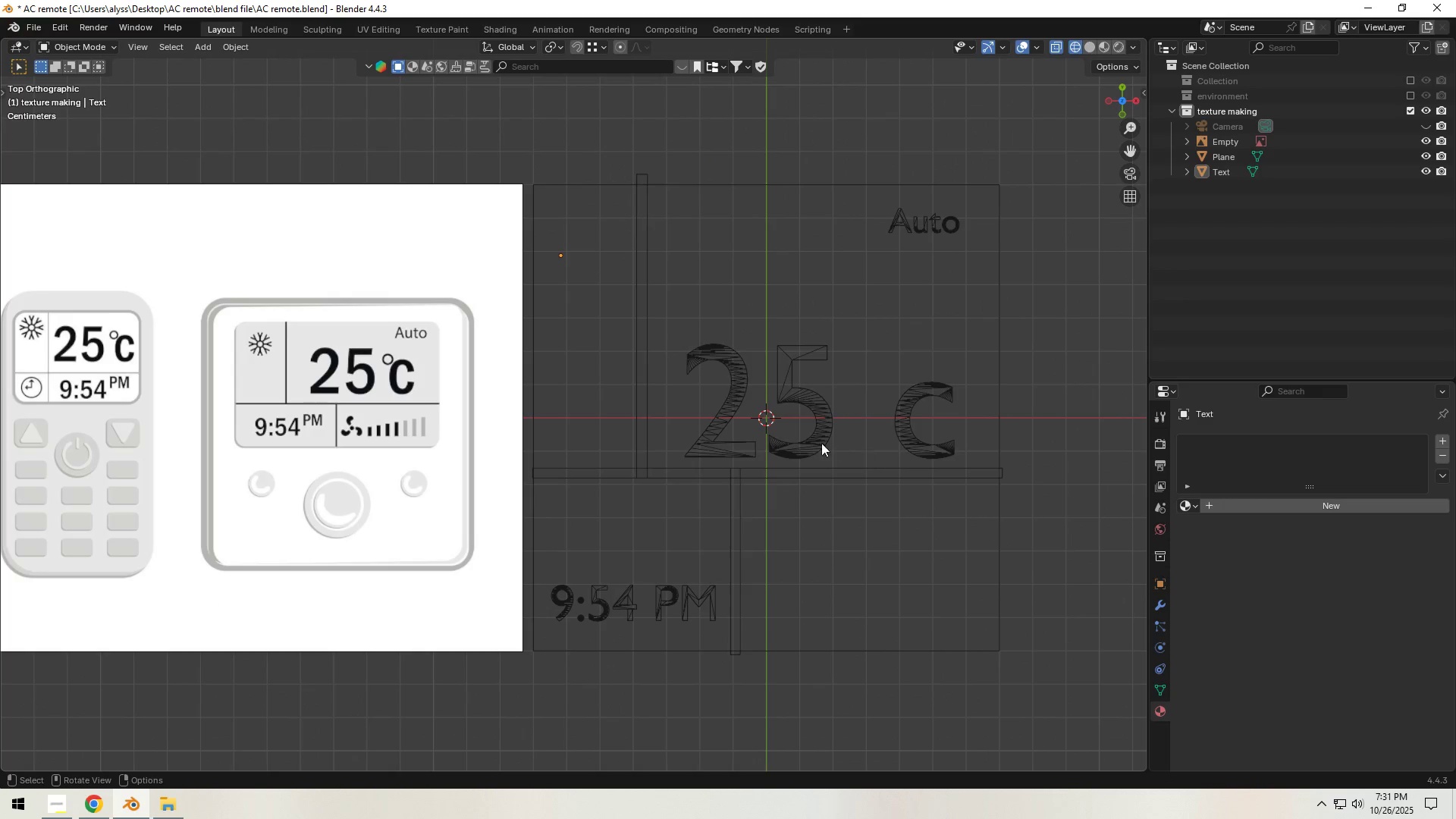 
left_click([821, 443])
 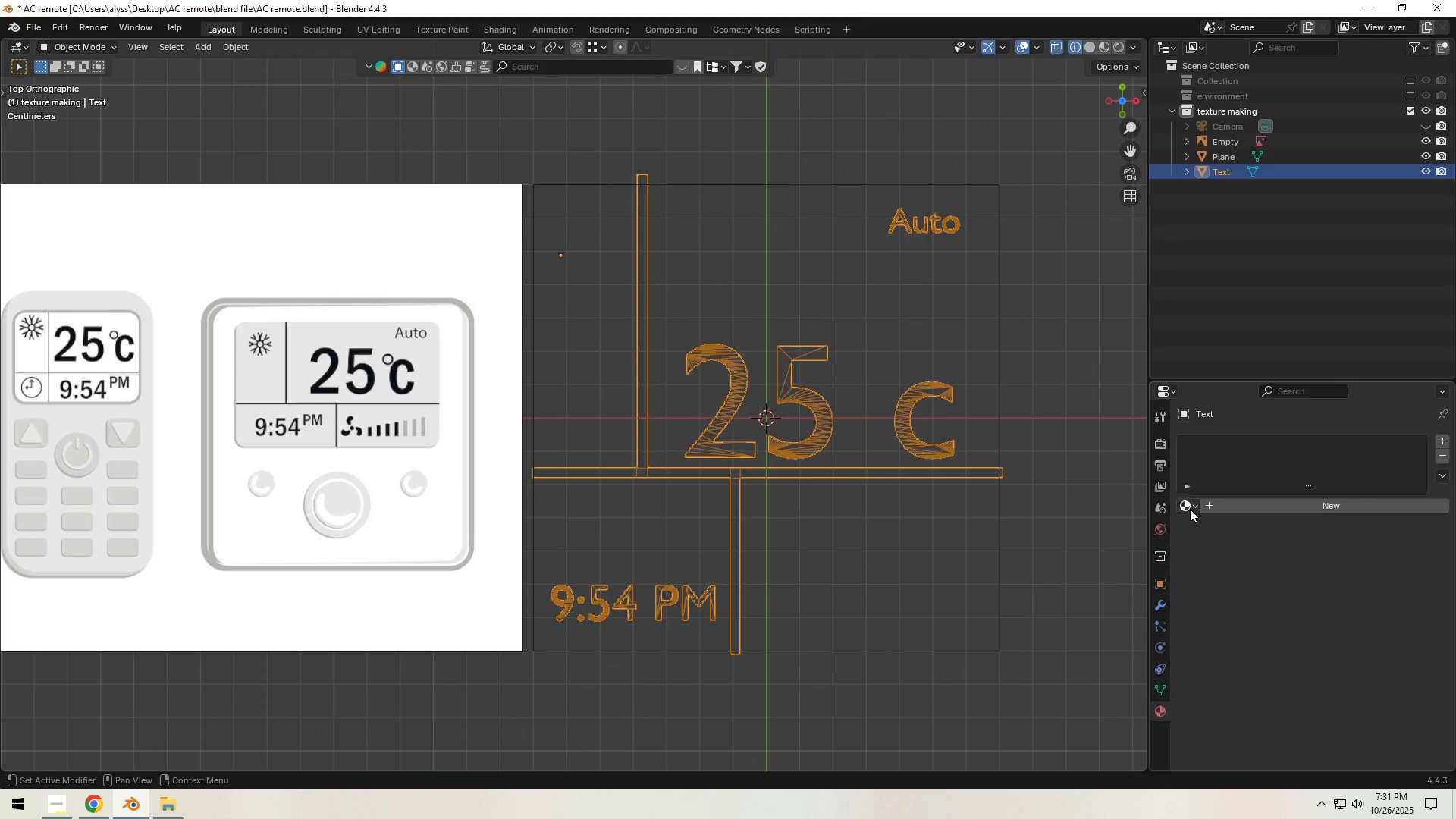 
left_click([1190, 509])
 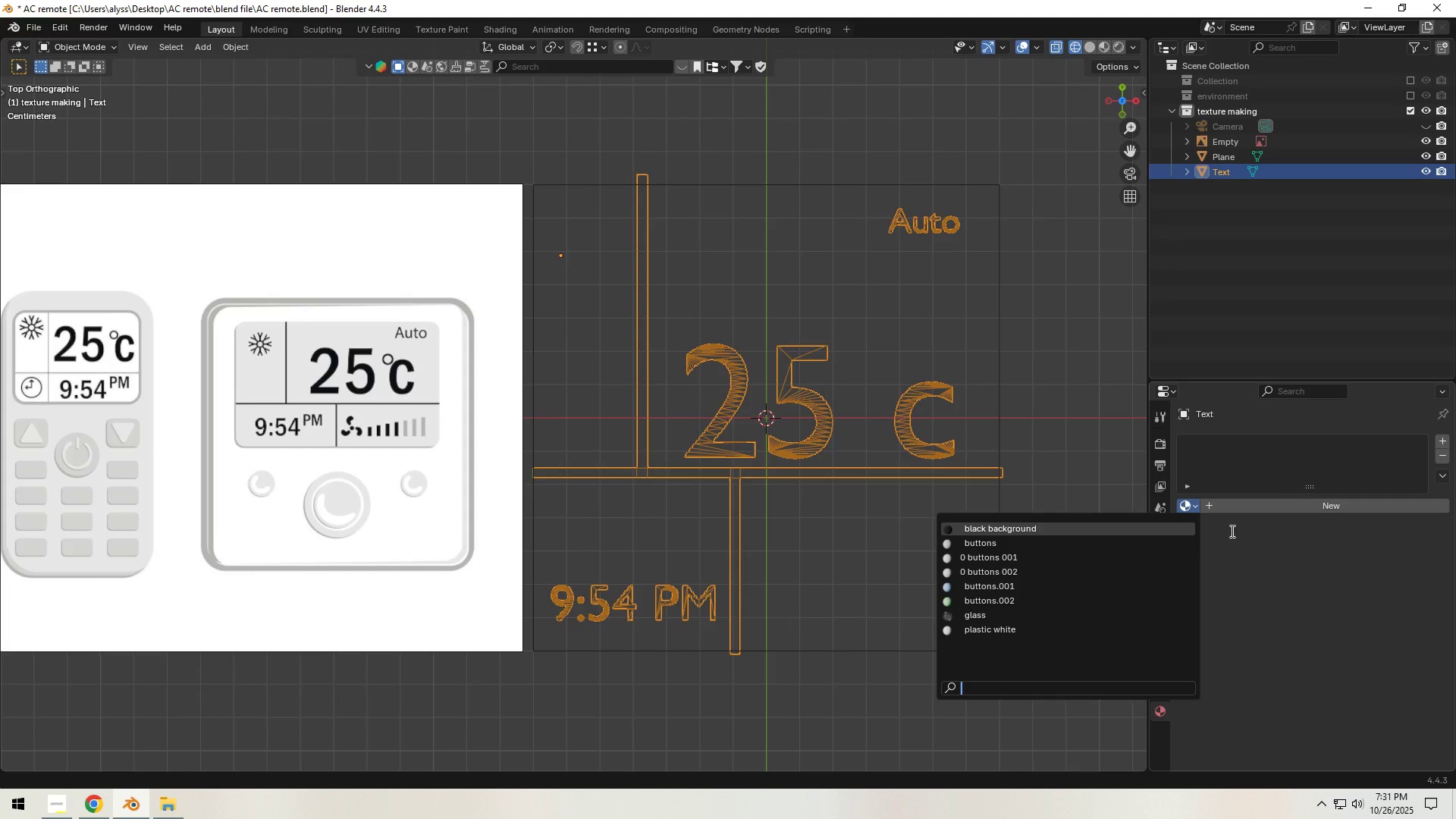 
wait(6.57)
 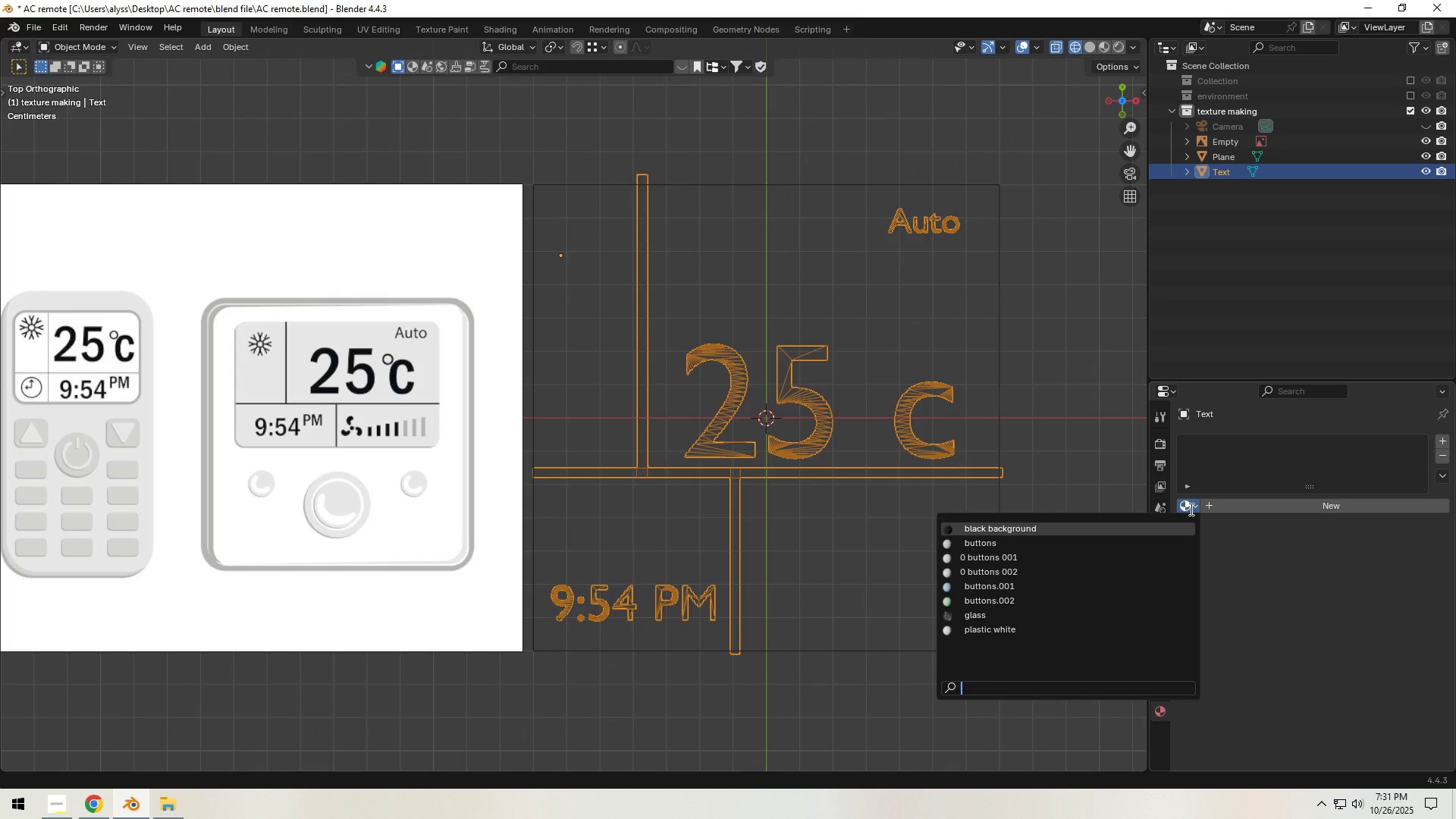 
left_click([1231, 531])
 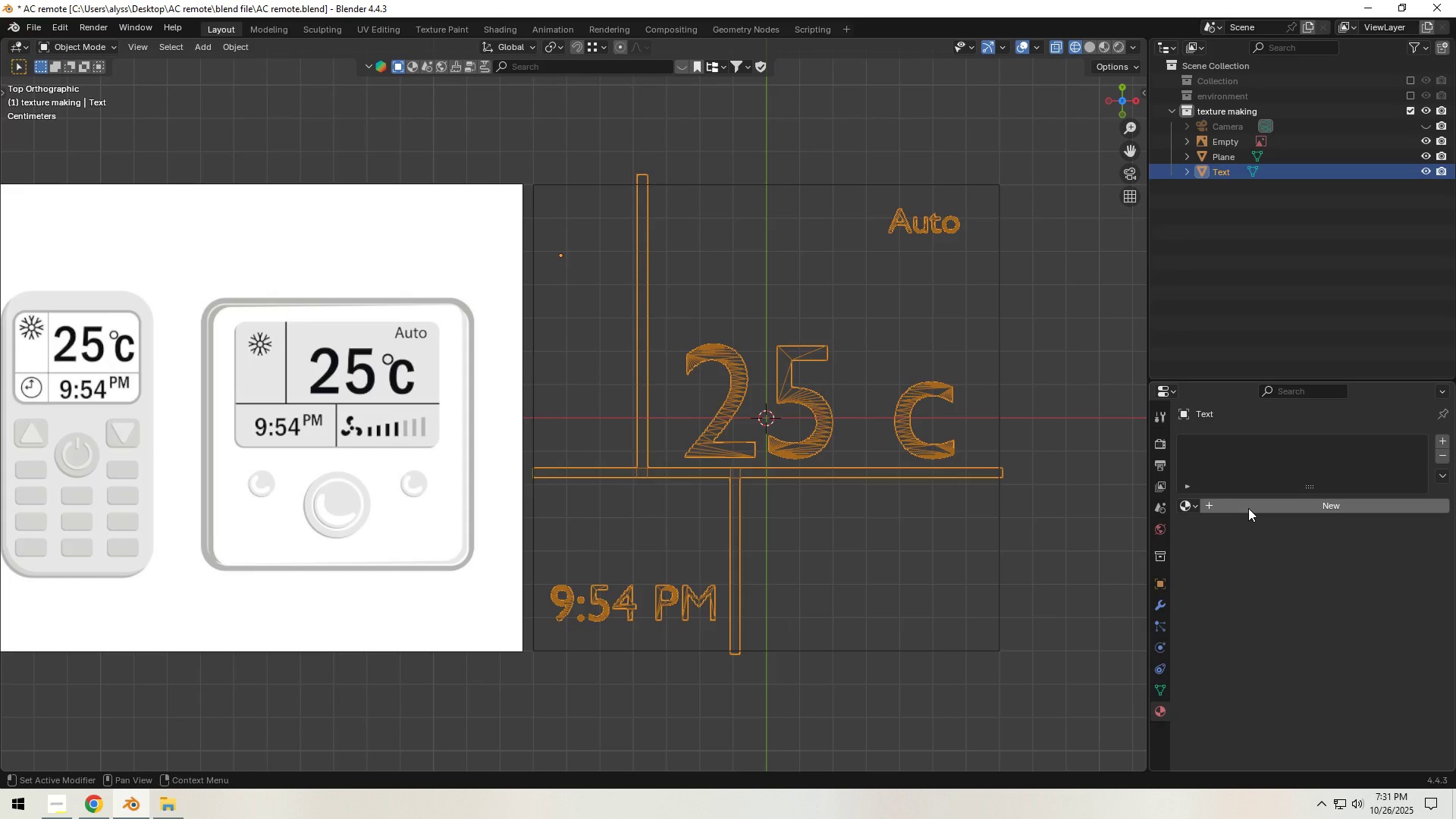 
left_click([1248, 508])
 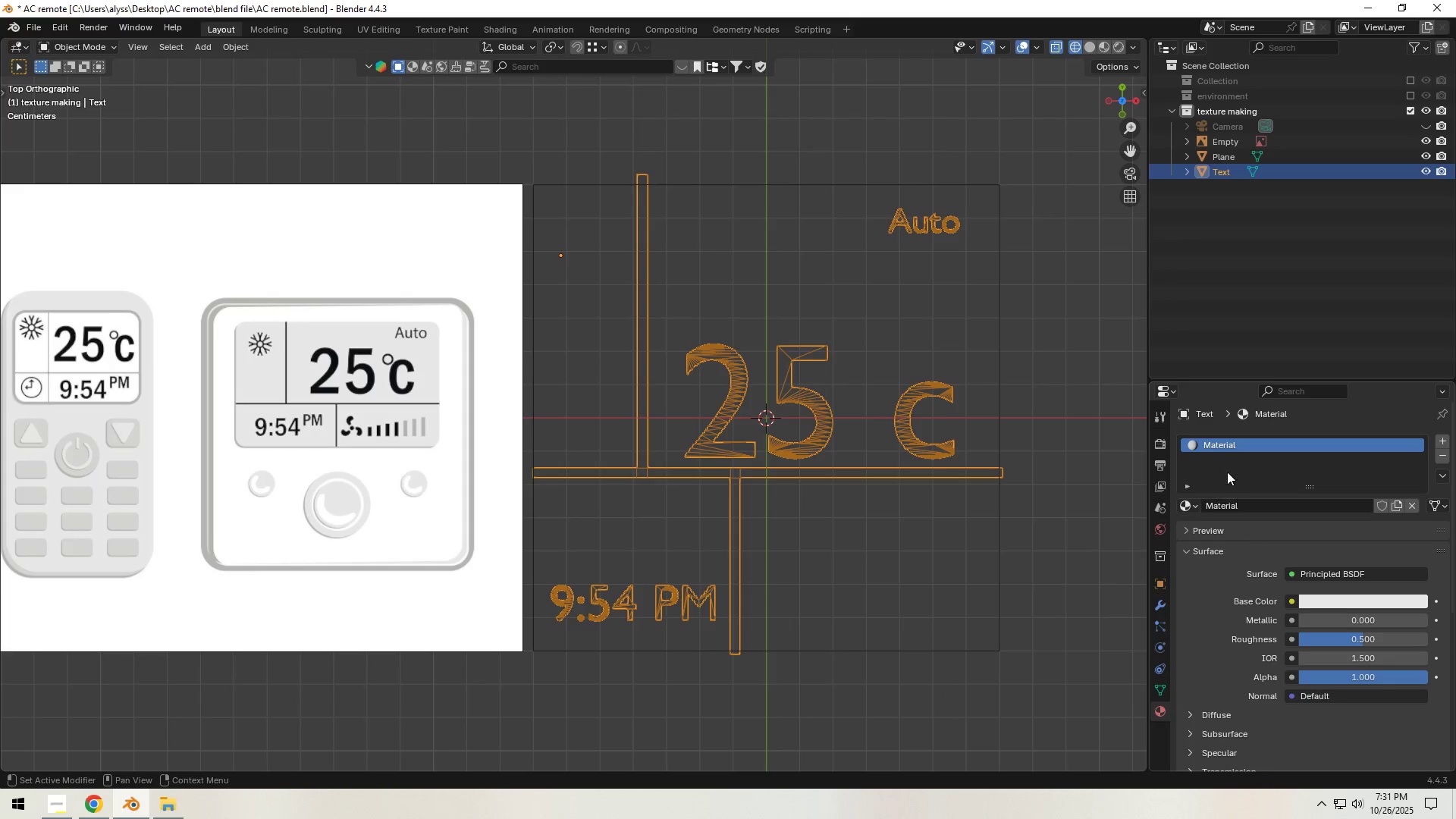 
double_click([1216, 449])
 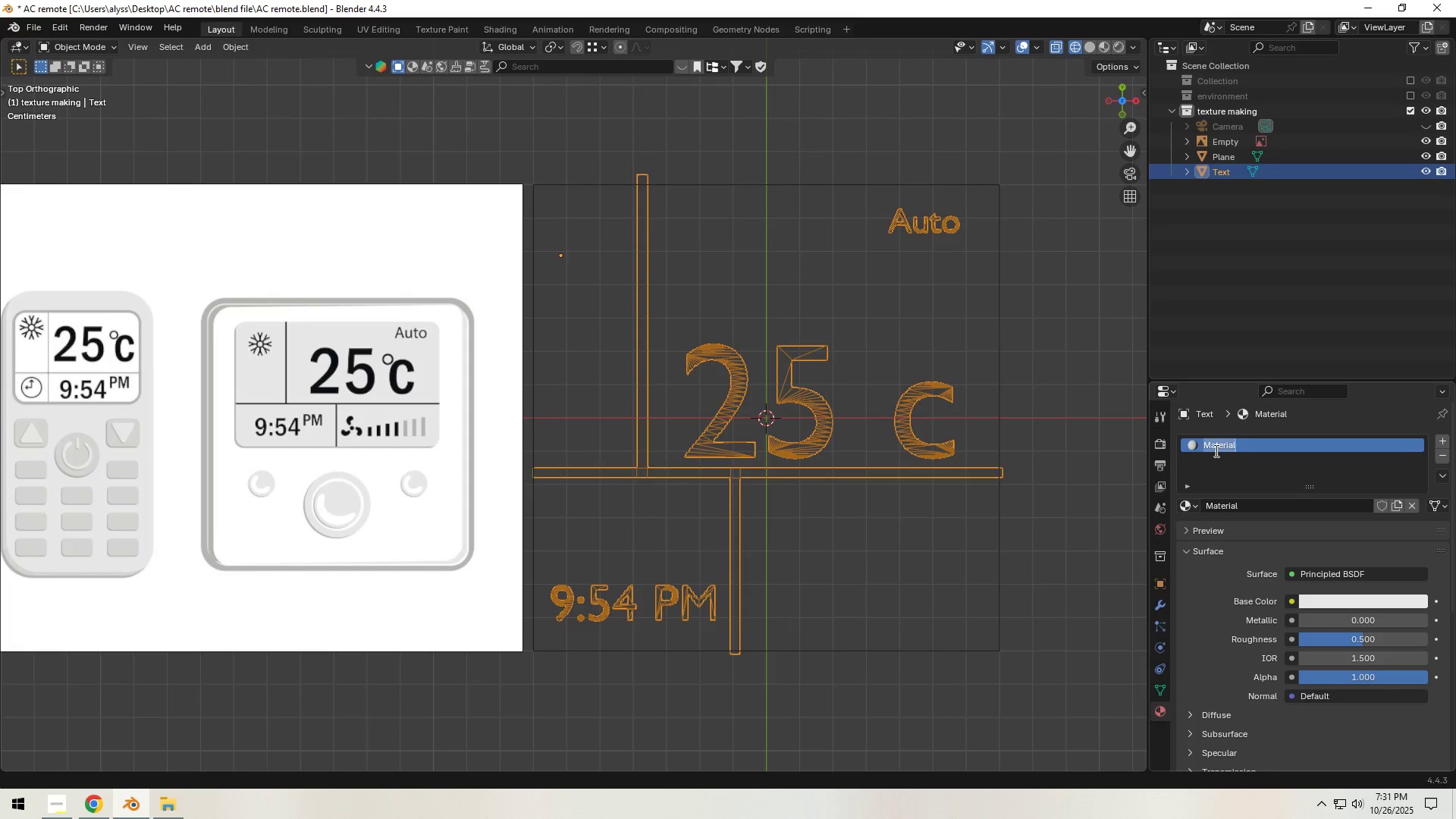 
type(texture)
 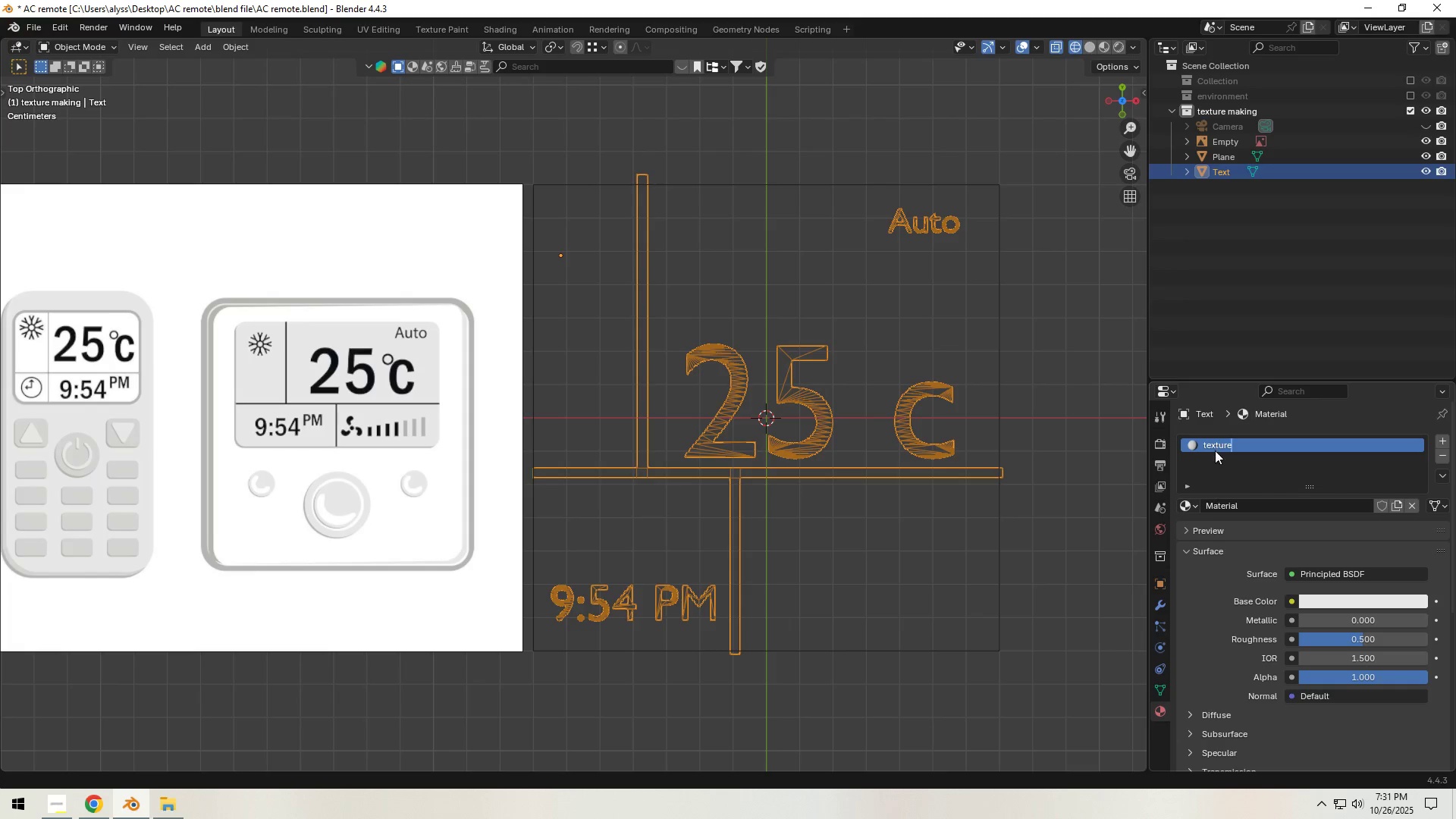 
key(Enter)
 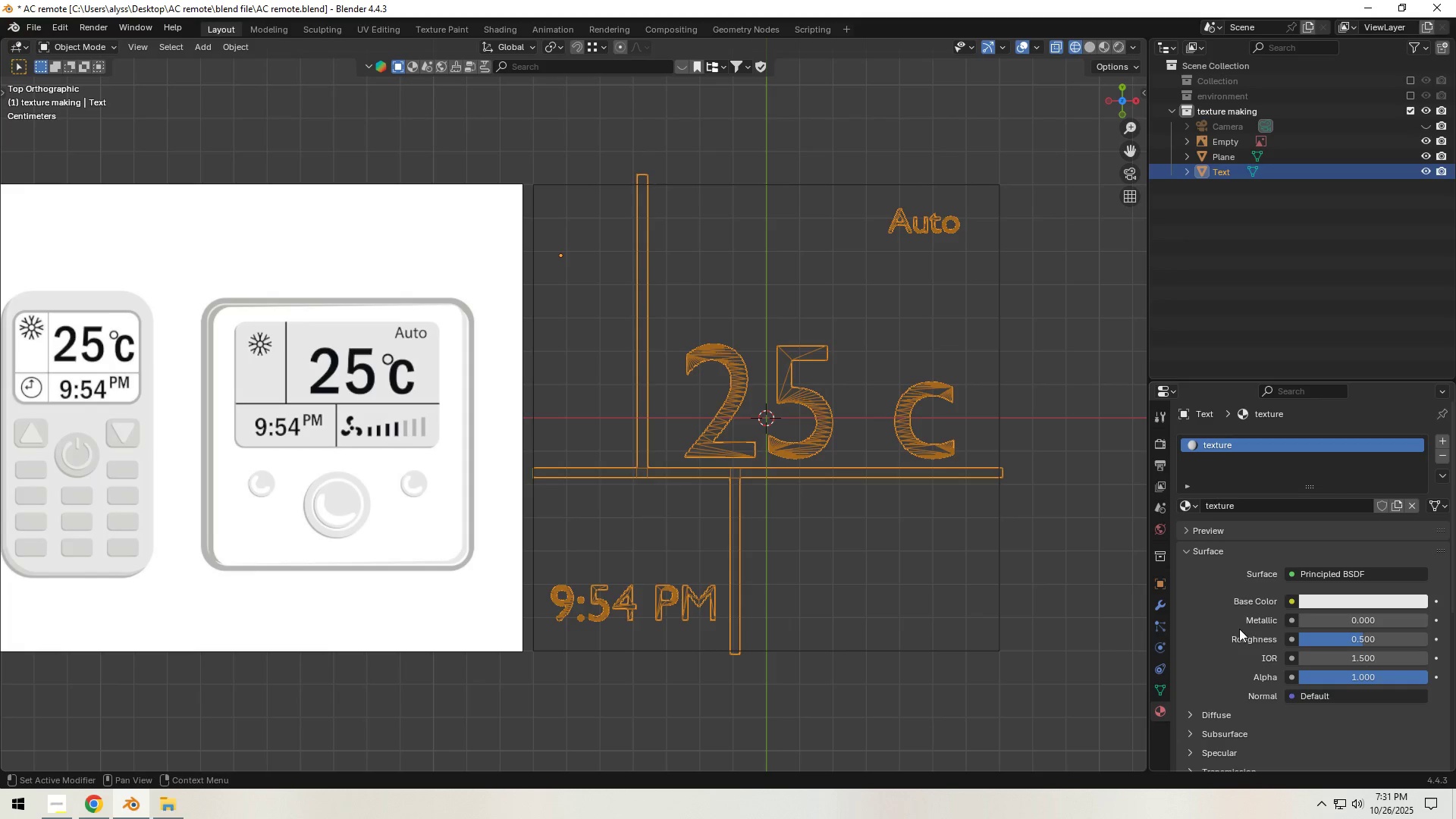 
left_click([1323, 599])
 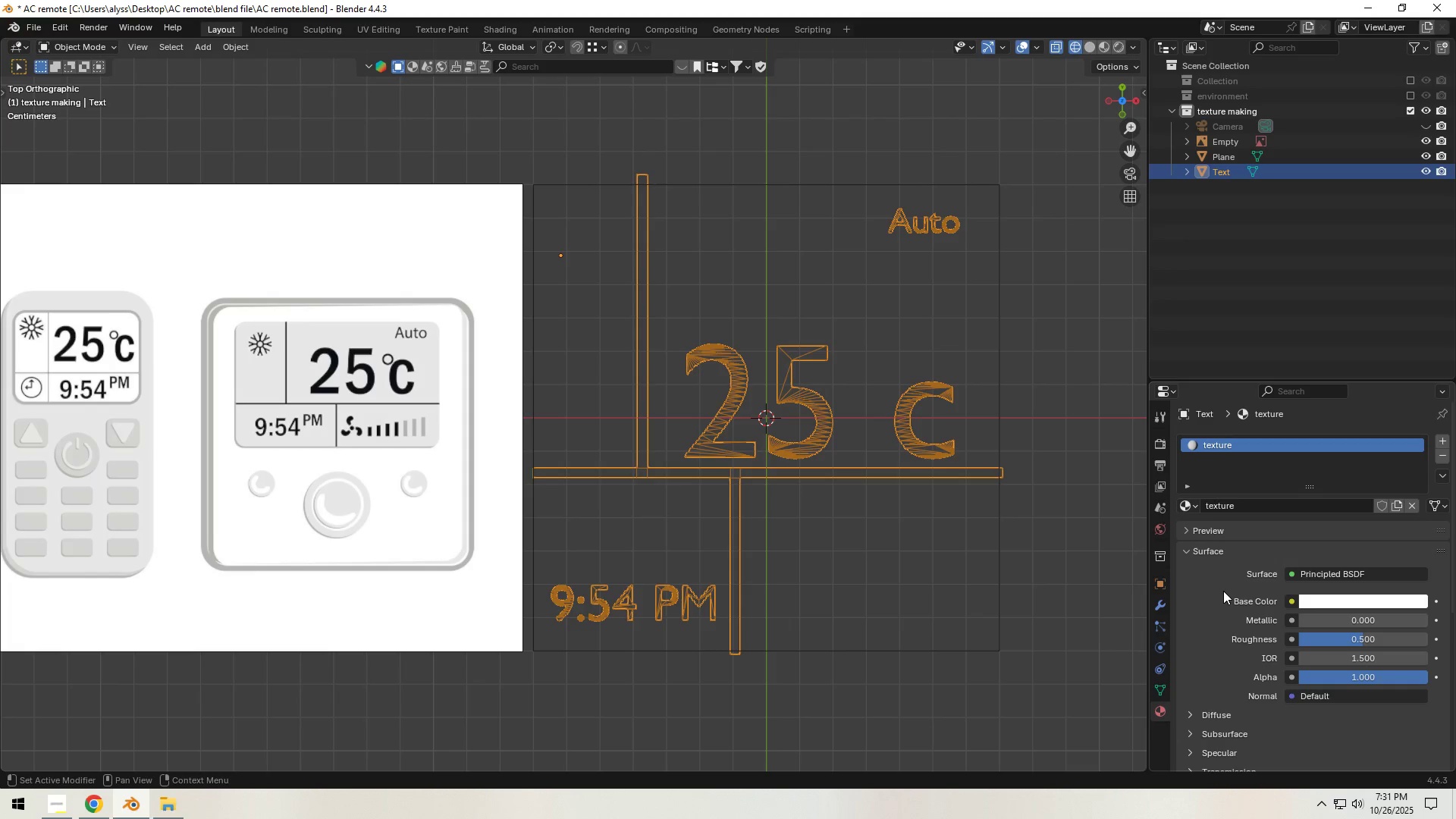 
scroll: coordinate [1230, 621], scroll_direction: down, amount: 12.0
 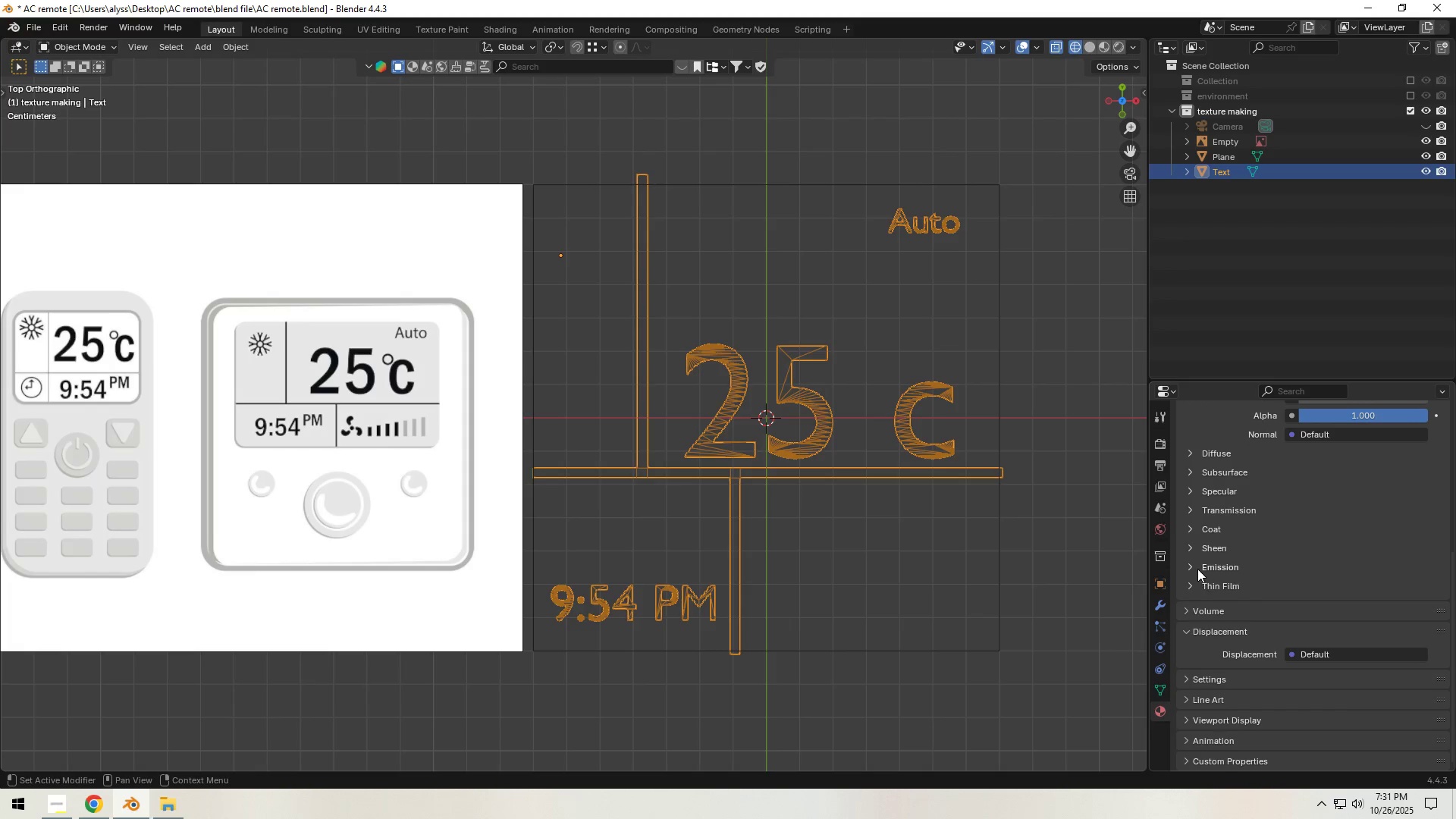 
left_click([1191, 569])
 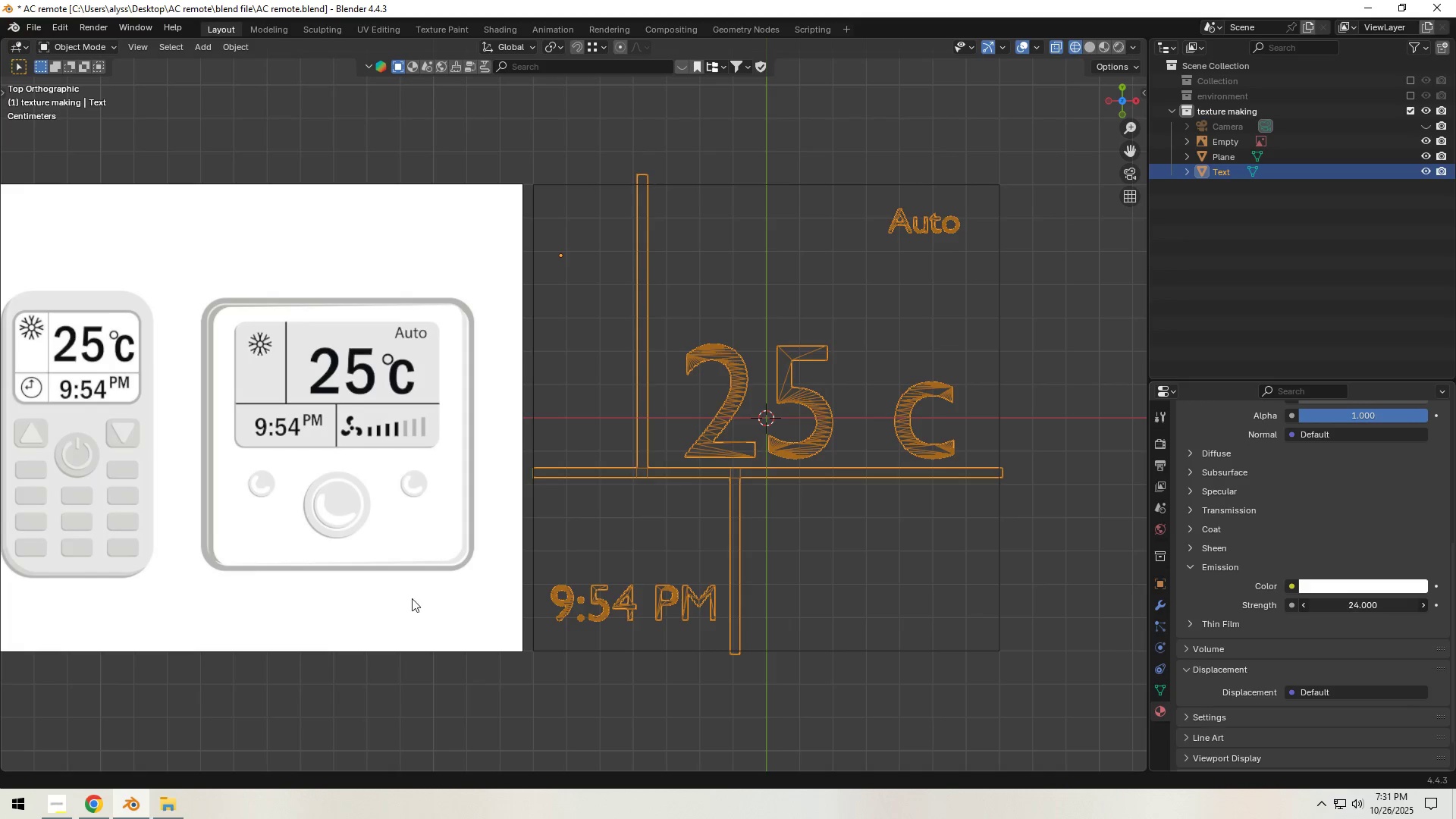 
left_click([1355, 604])
 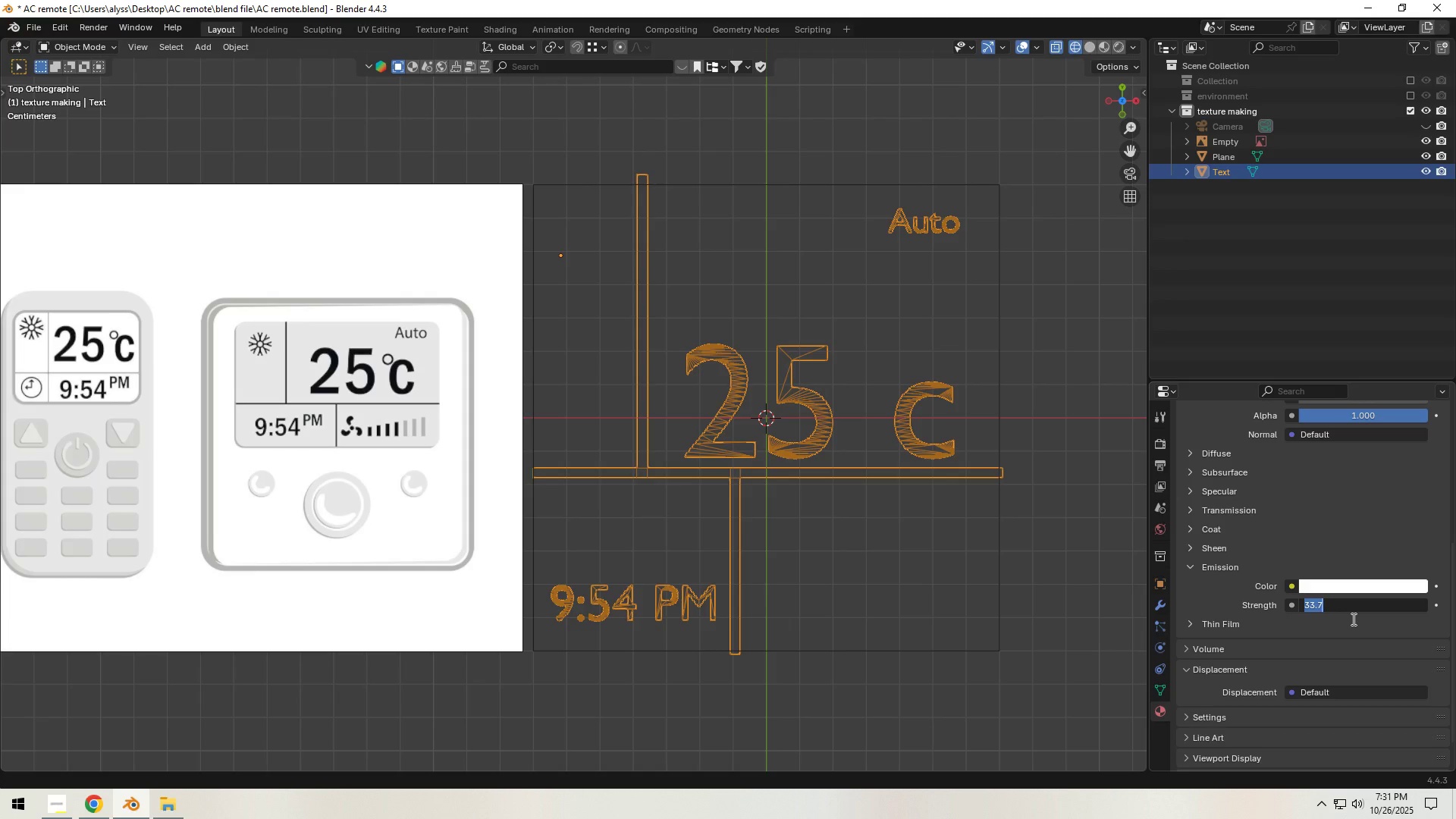 
key(Numpad1)
 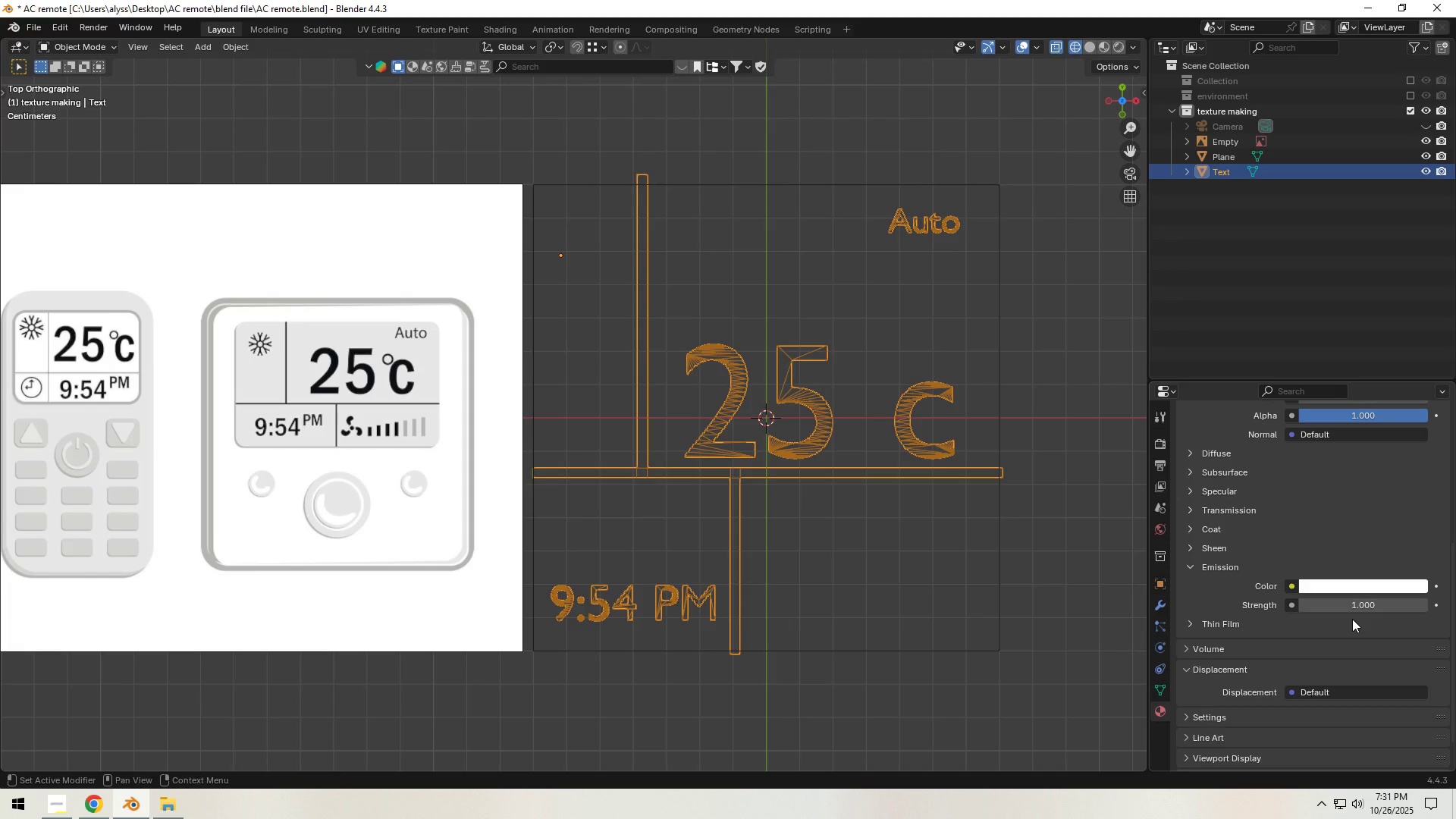 
key(NumpadEnter)
 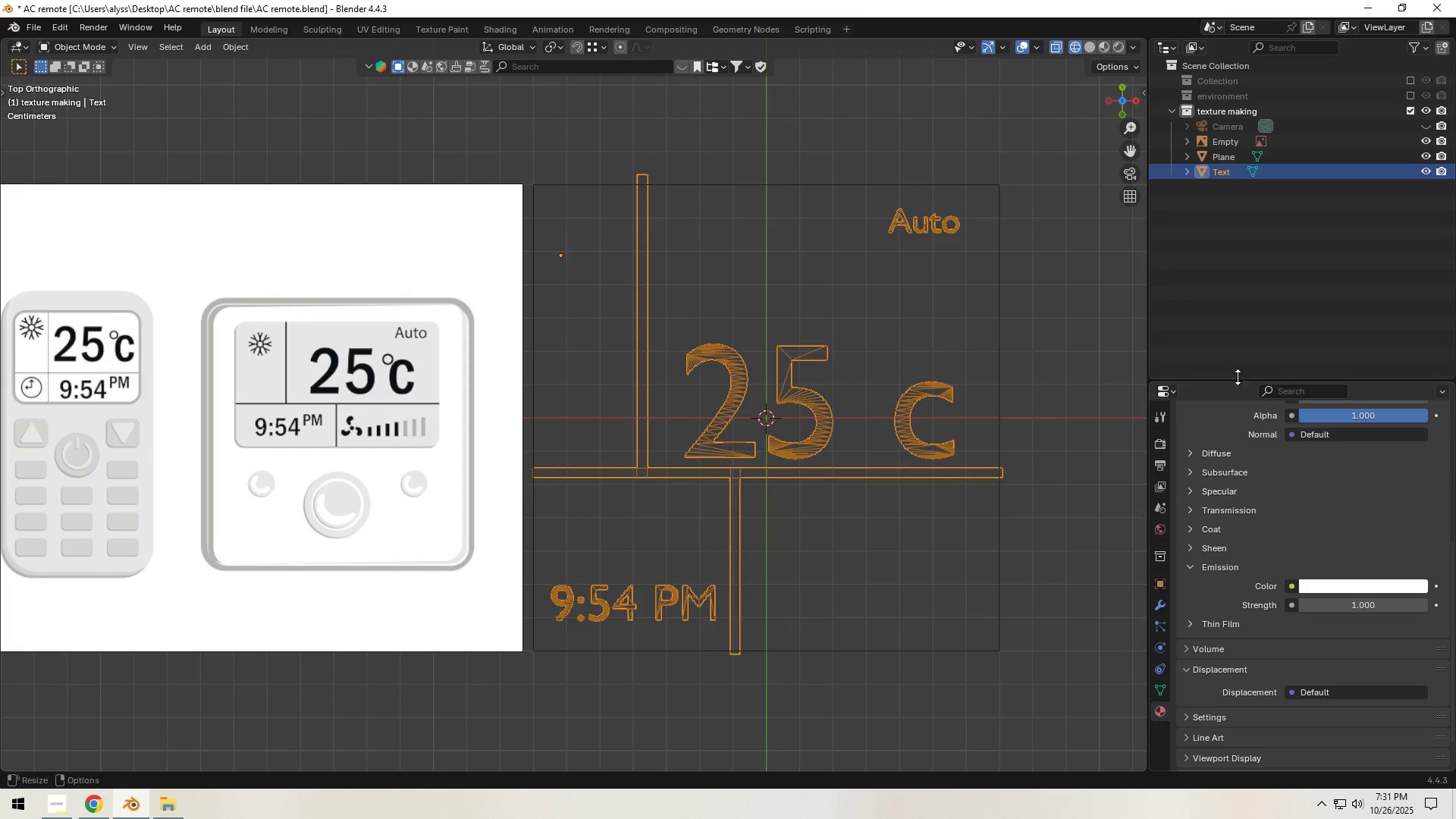 
left_click([1224, 325])
 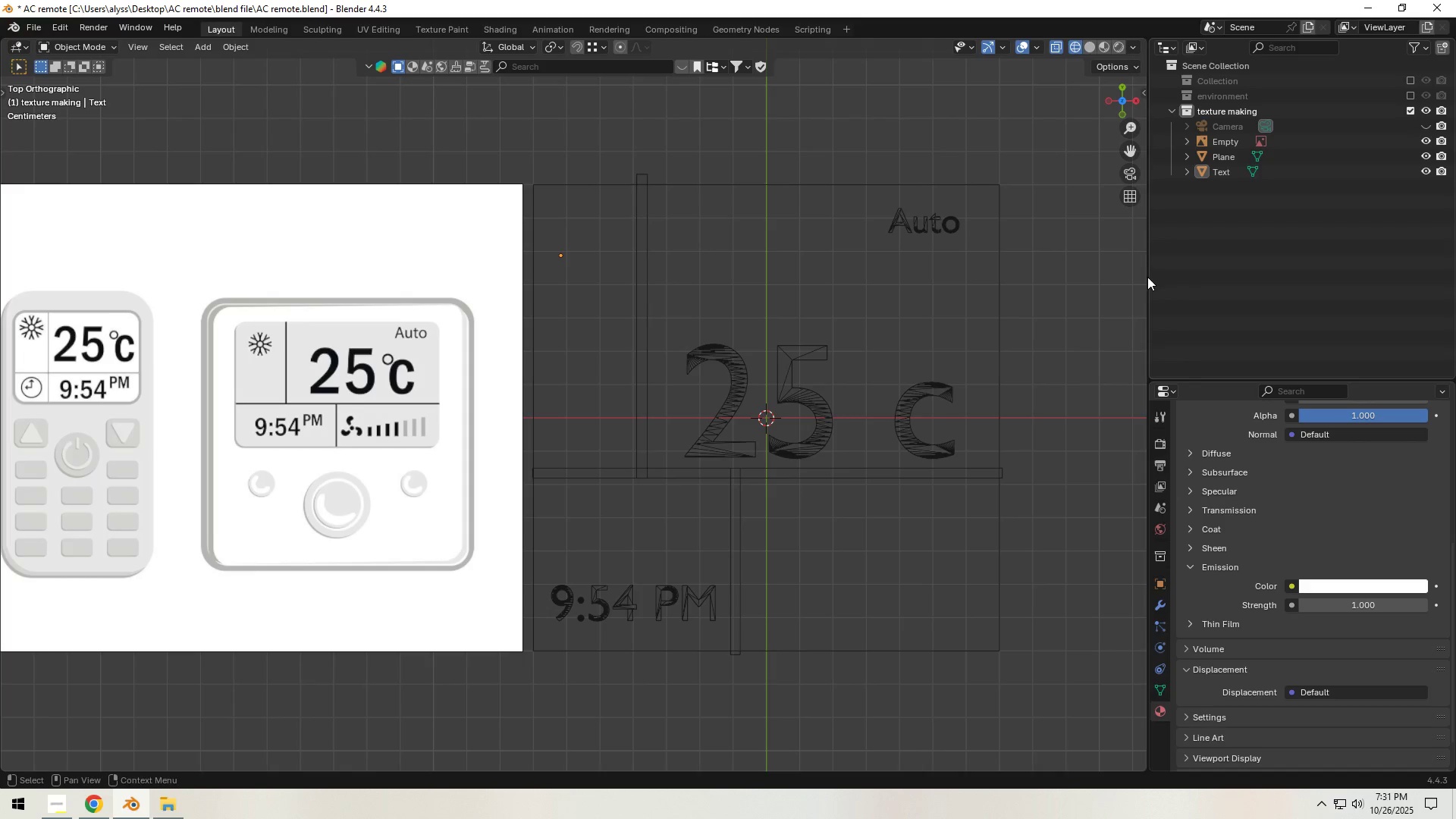 
key(Tab)
 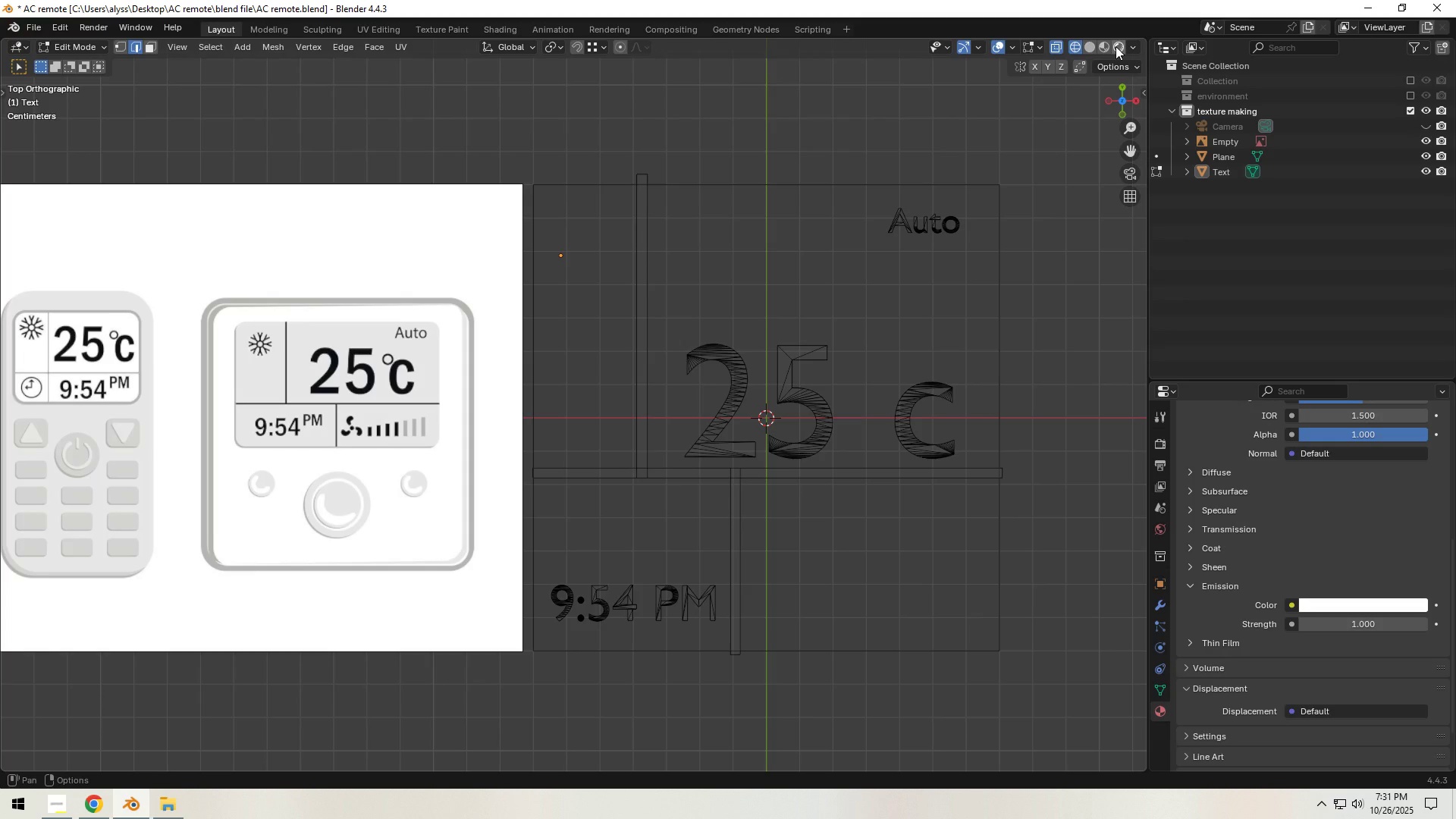 
left_click([1116, 46])
 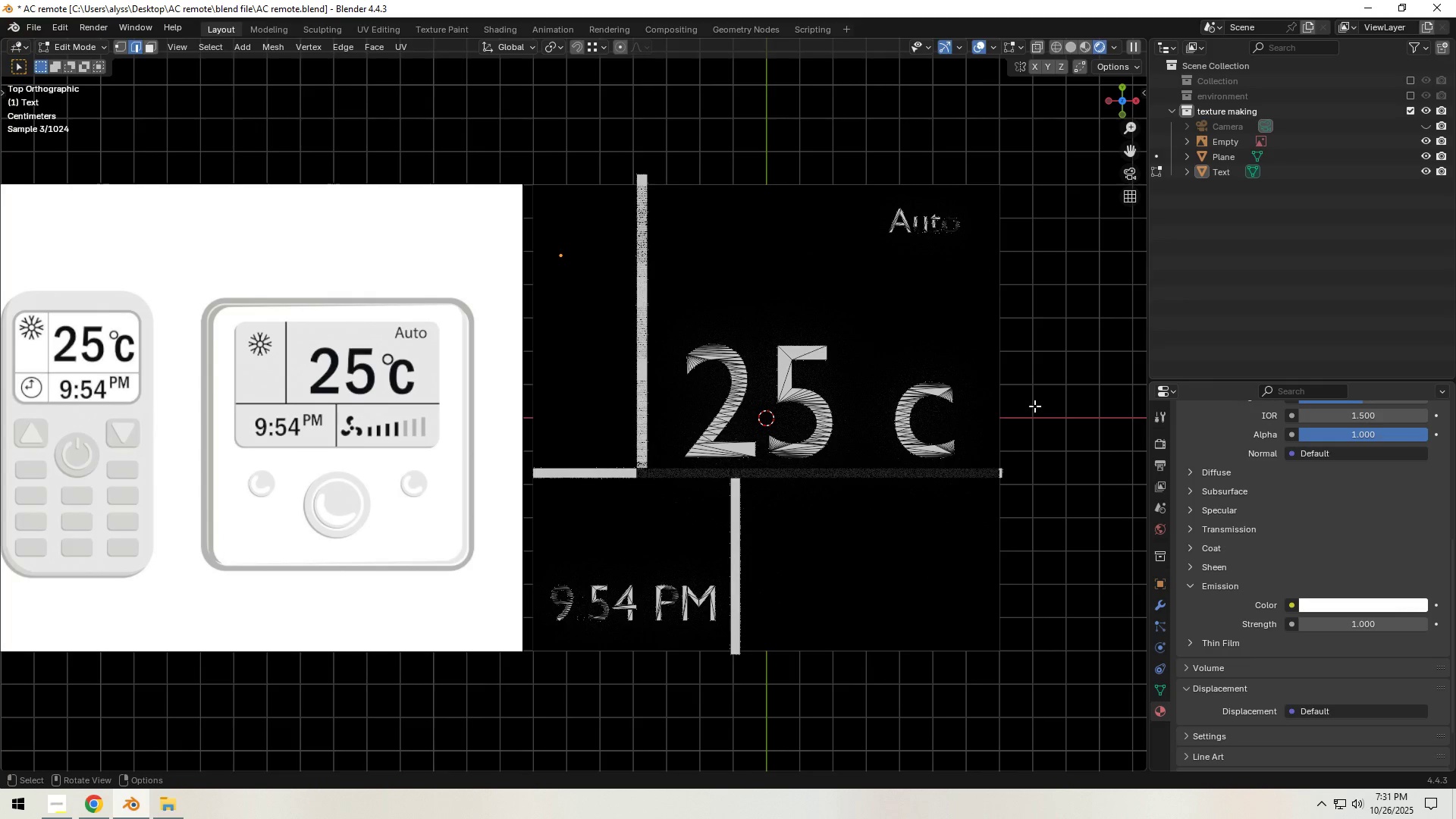 
key(Tab)
 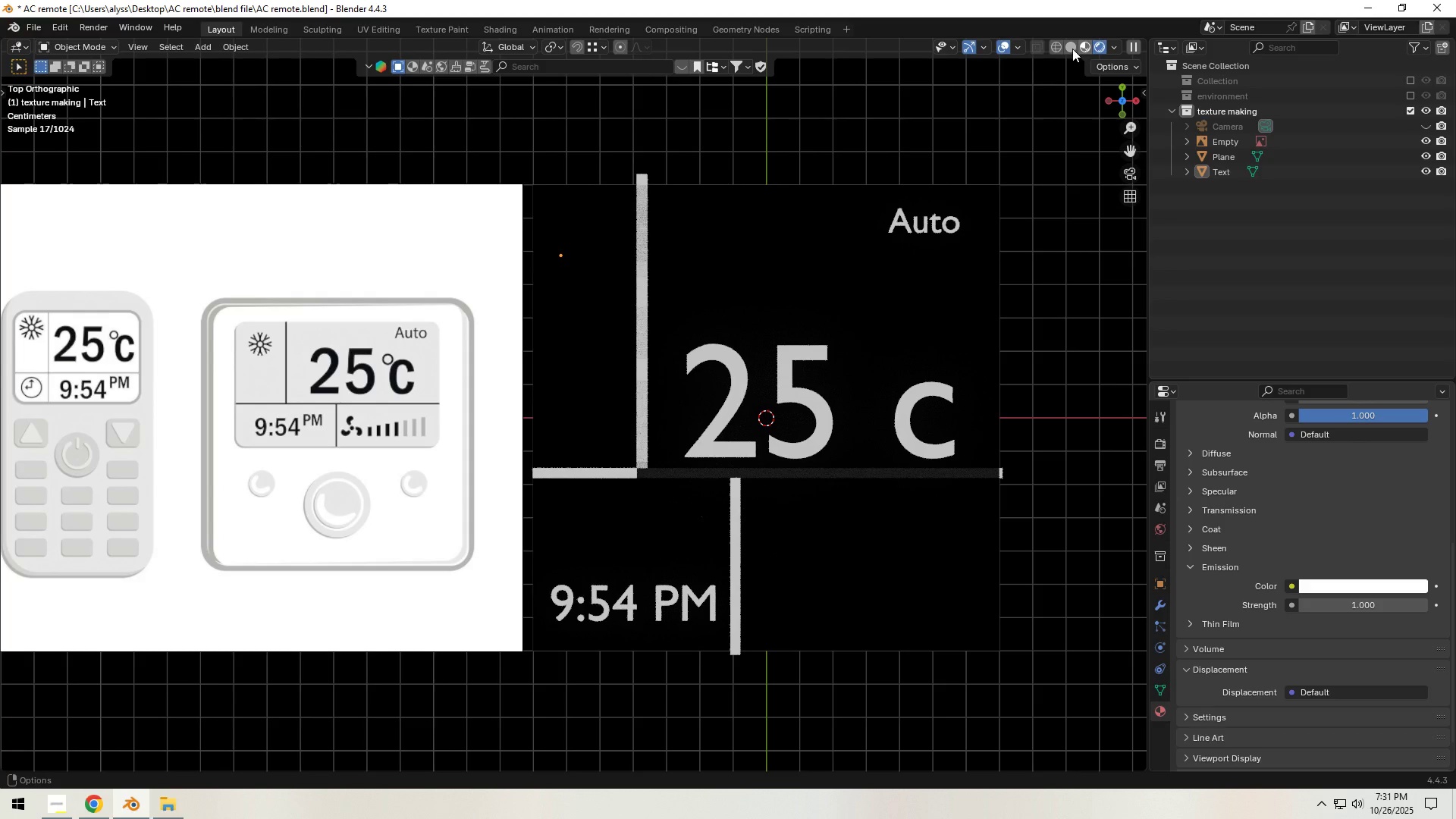 
wait(5.89)
 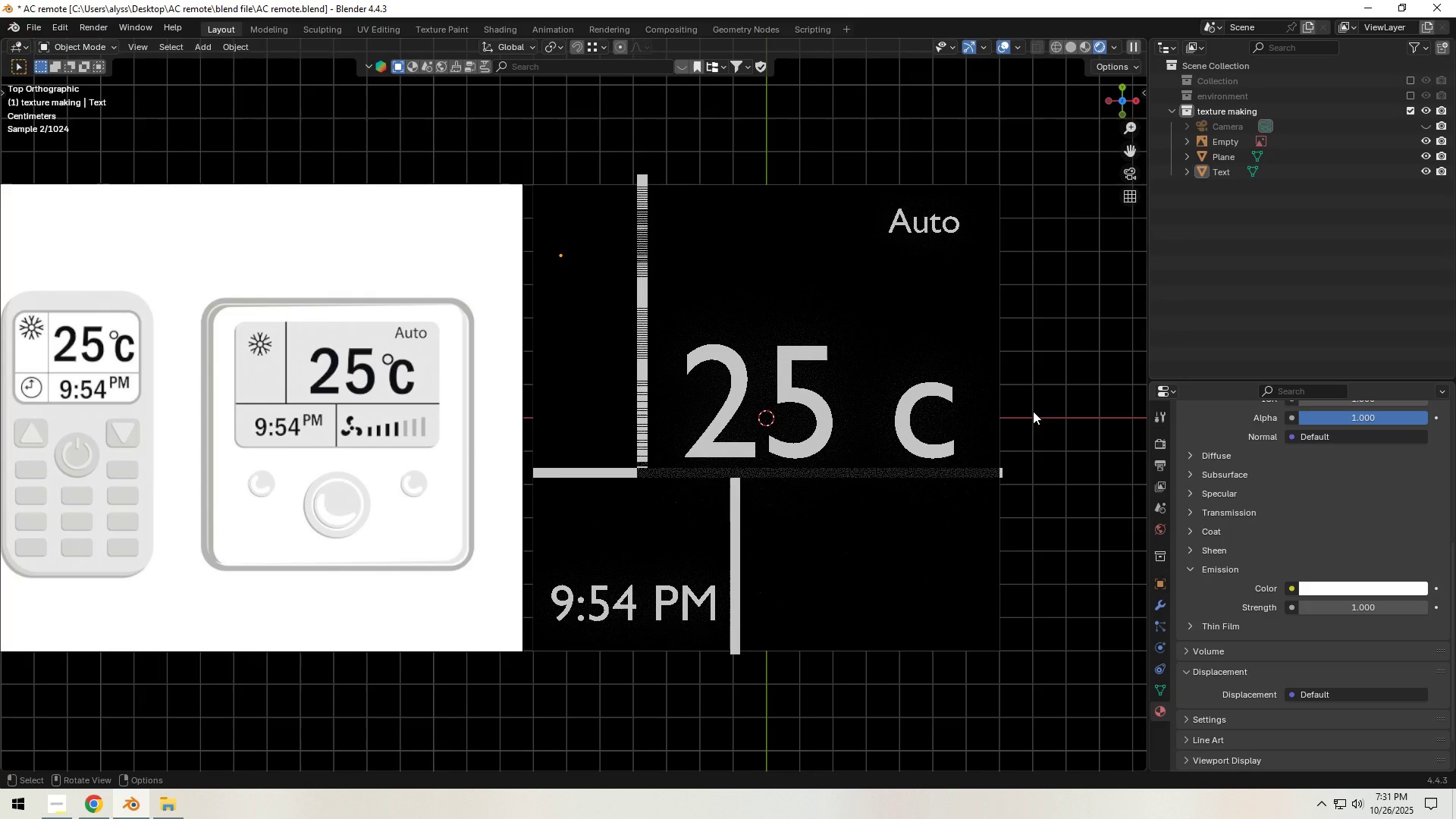 
left_click([1072, 49])
 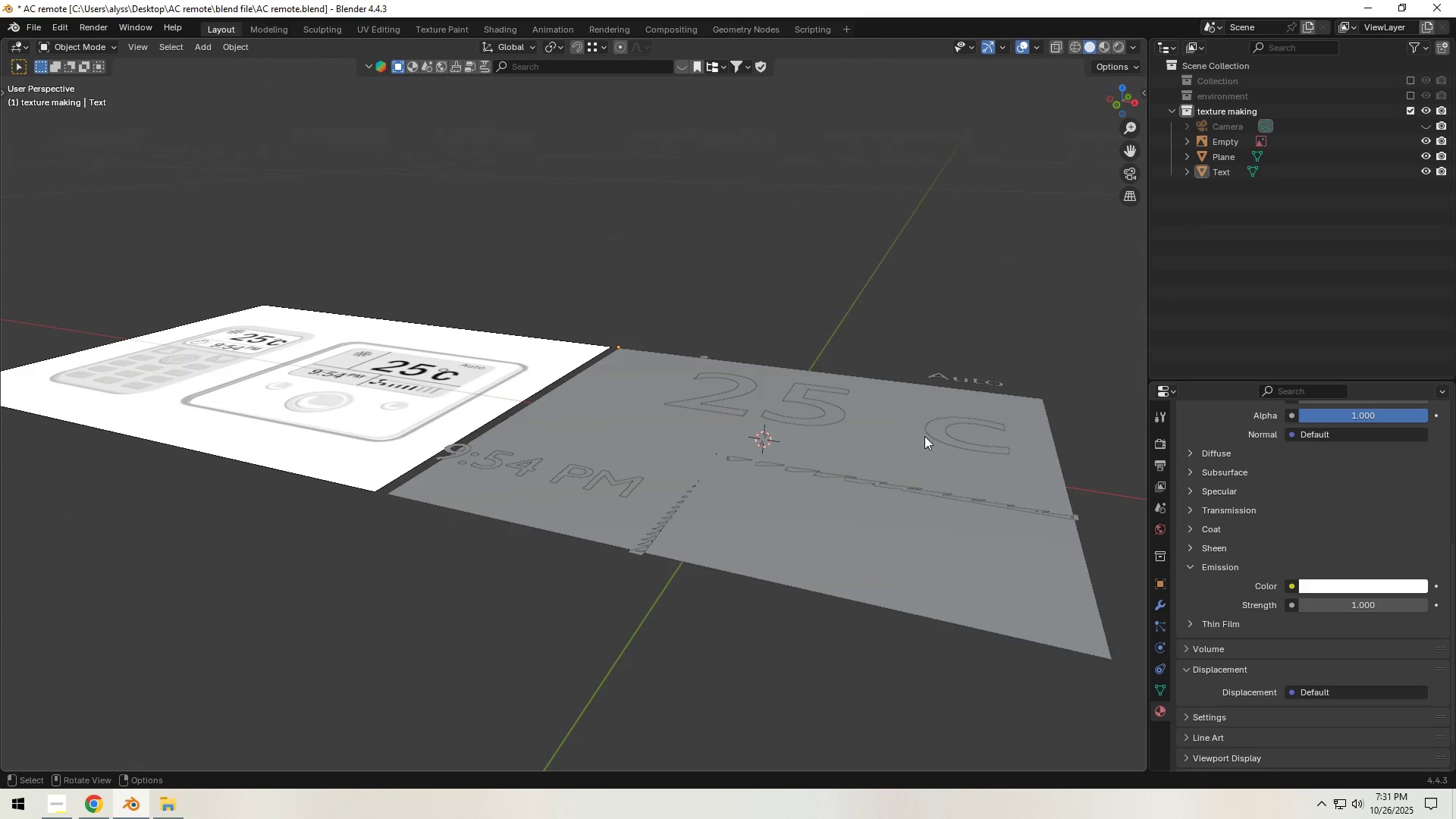 
left_click([637, 554])
 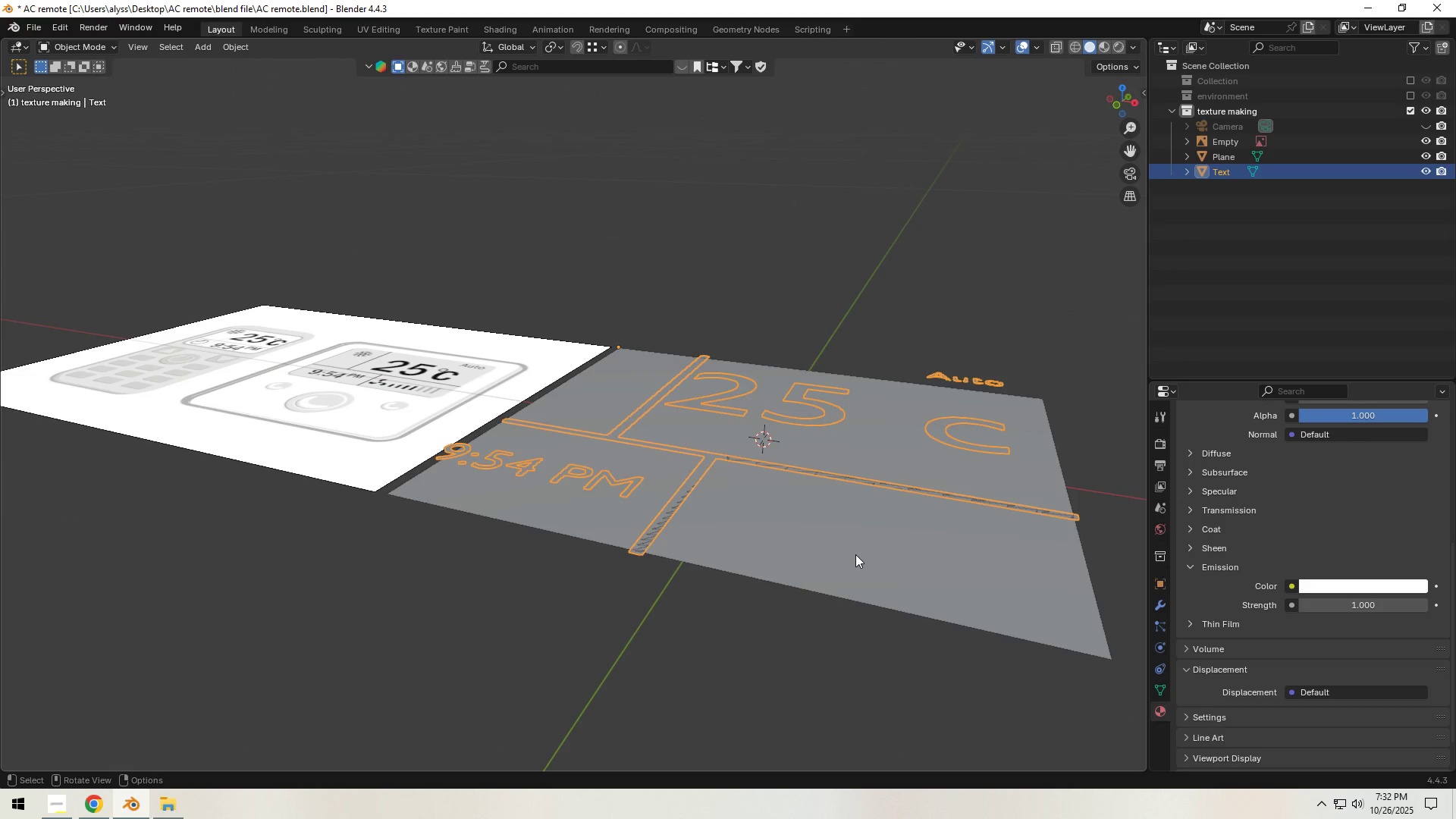 
key(Backquote)
 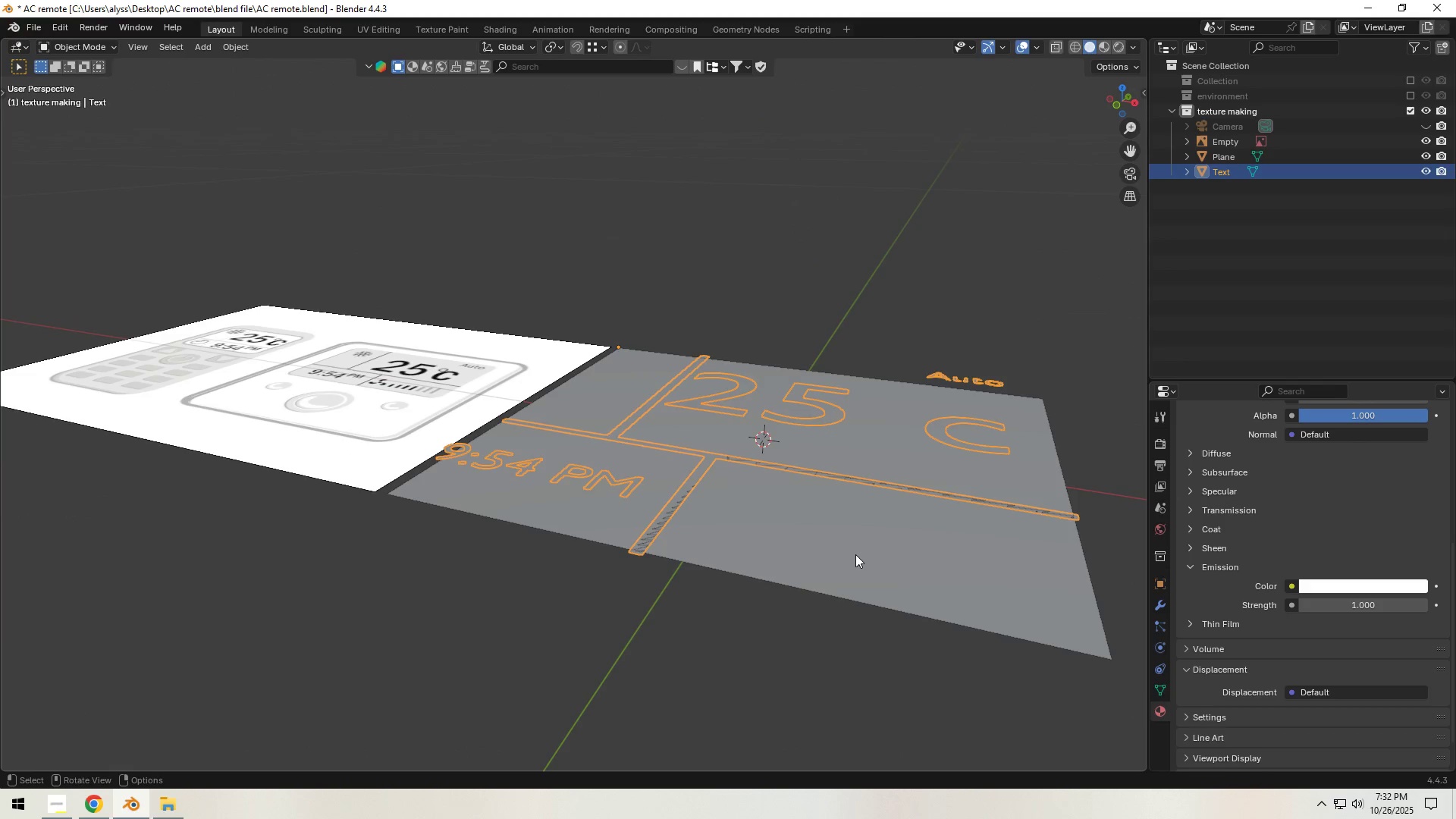 
right_click([855, 554])
 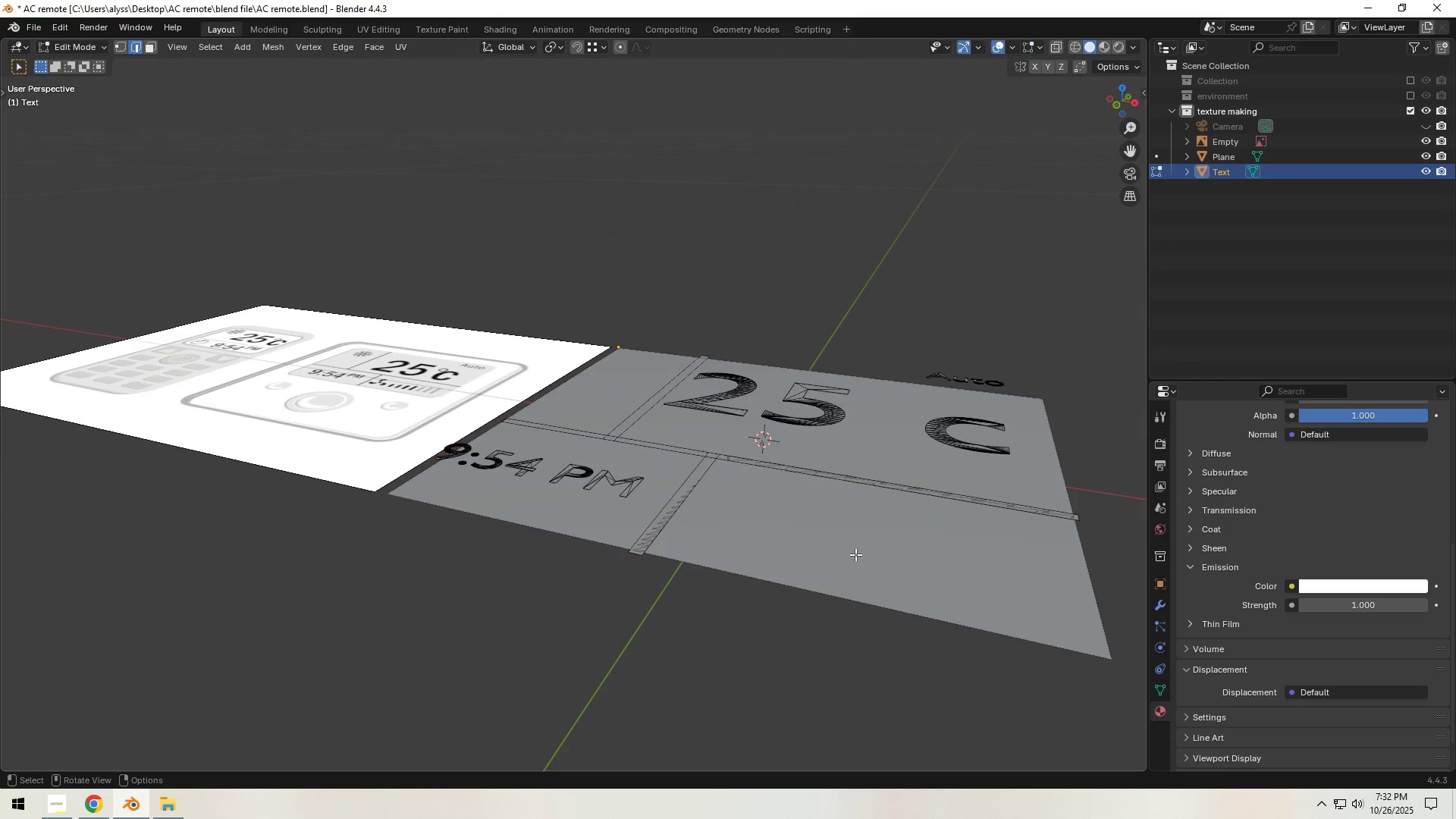 
key(Tab)
 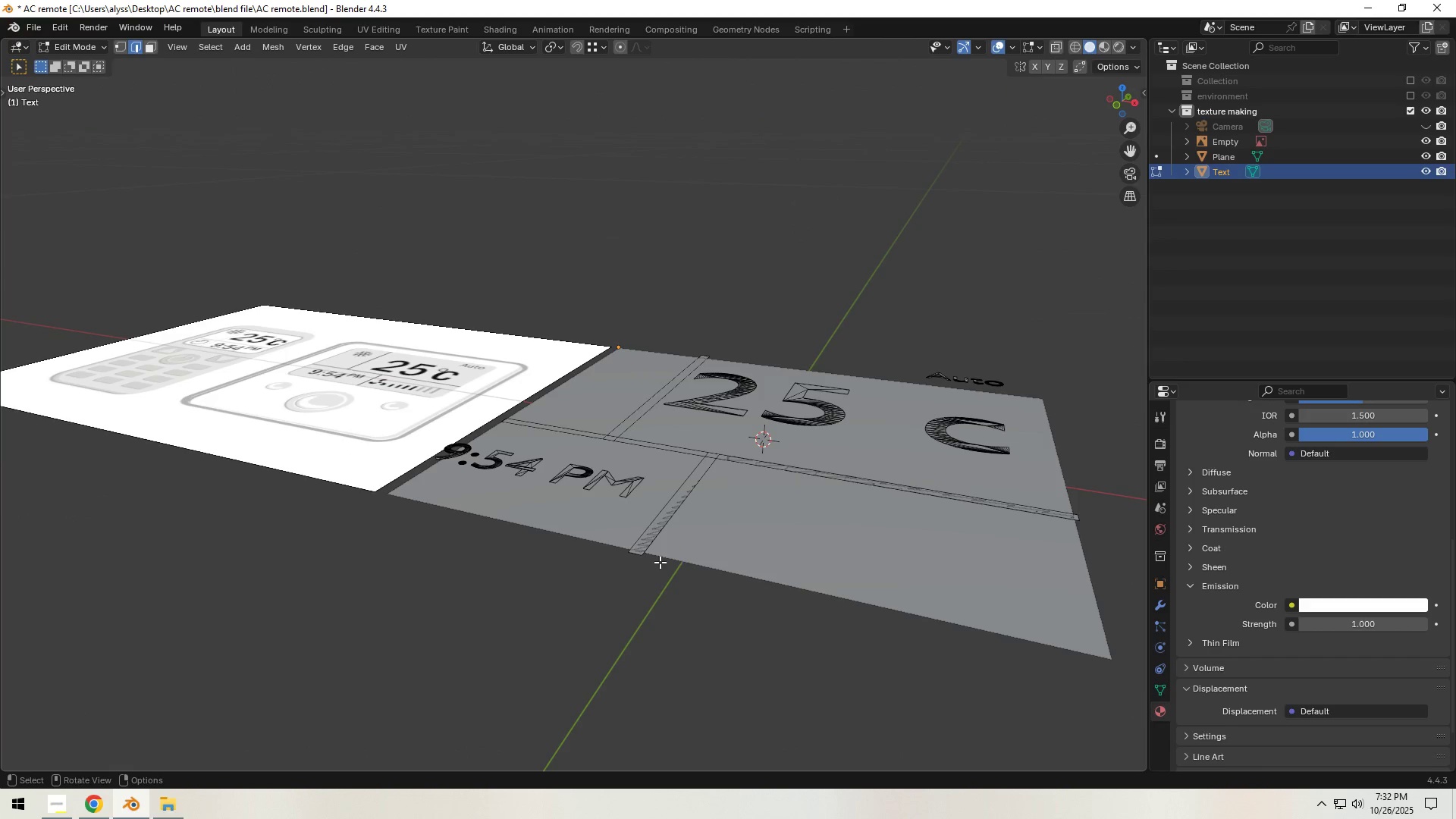 
left_click([639, 562])
 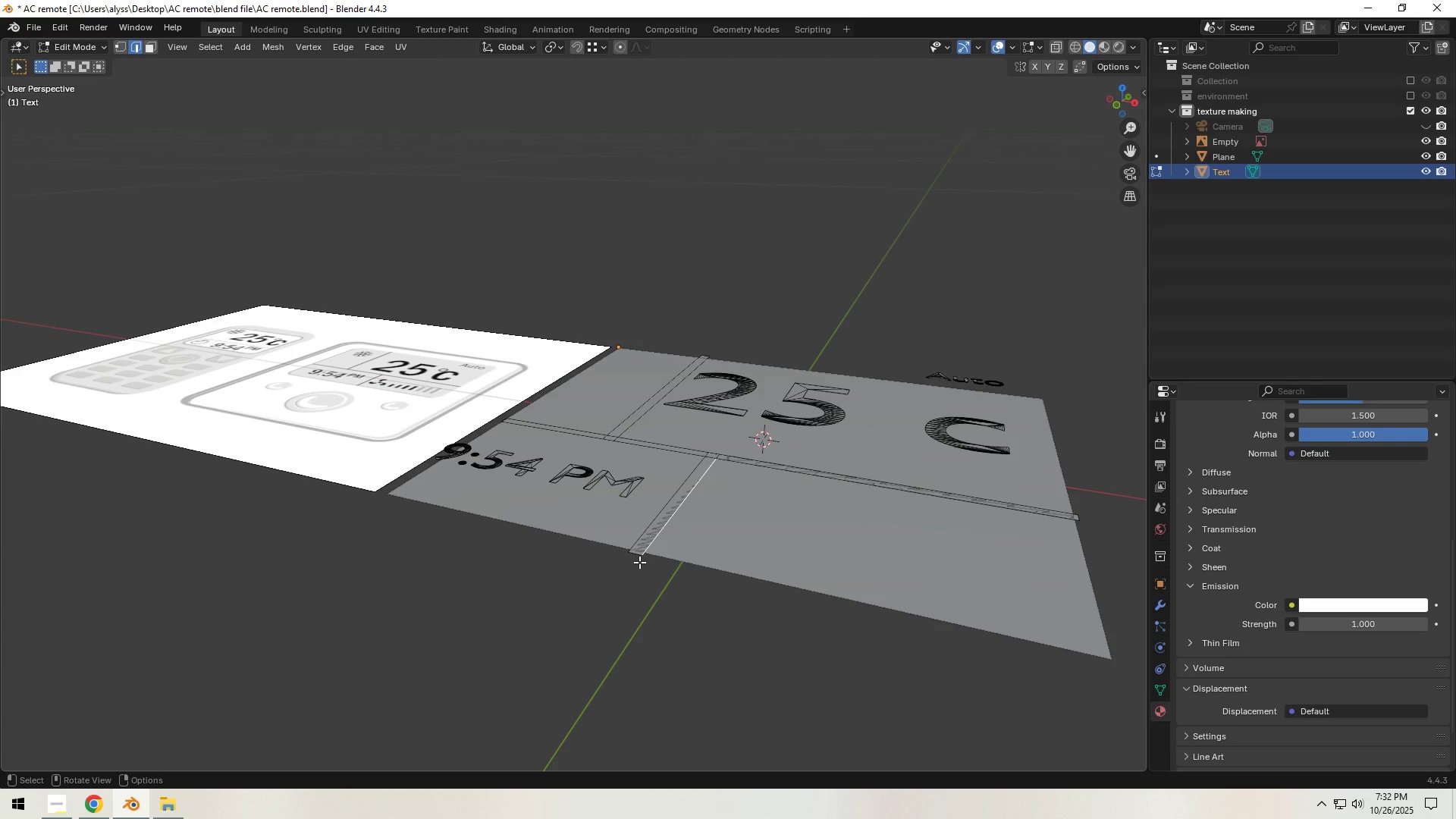 
type(lgz)
 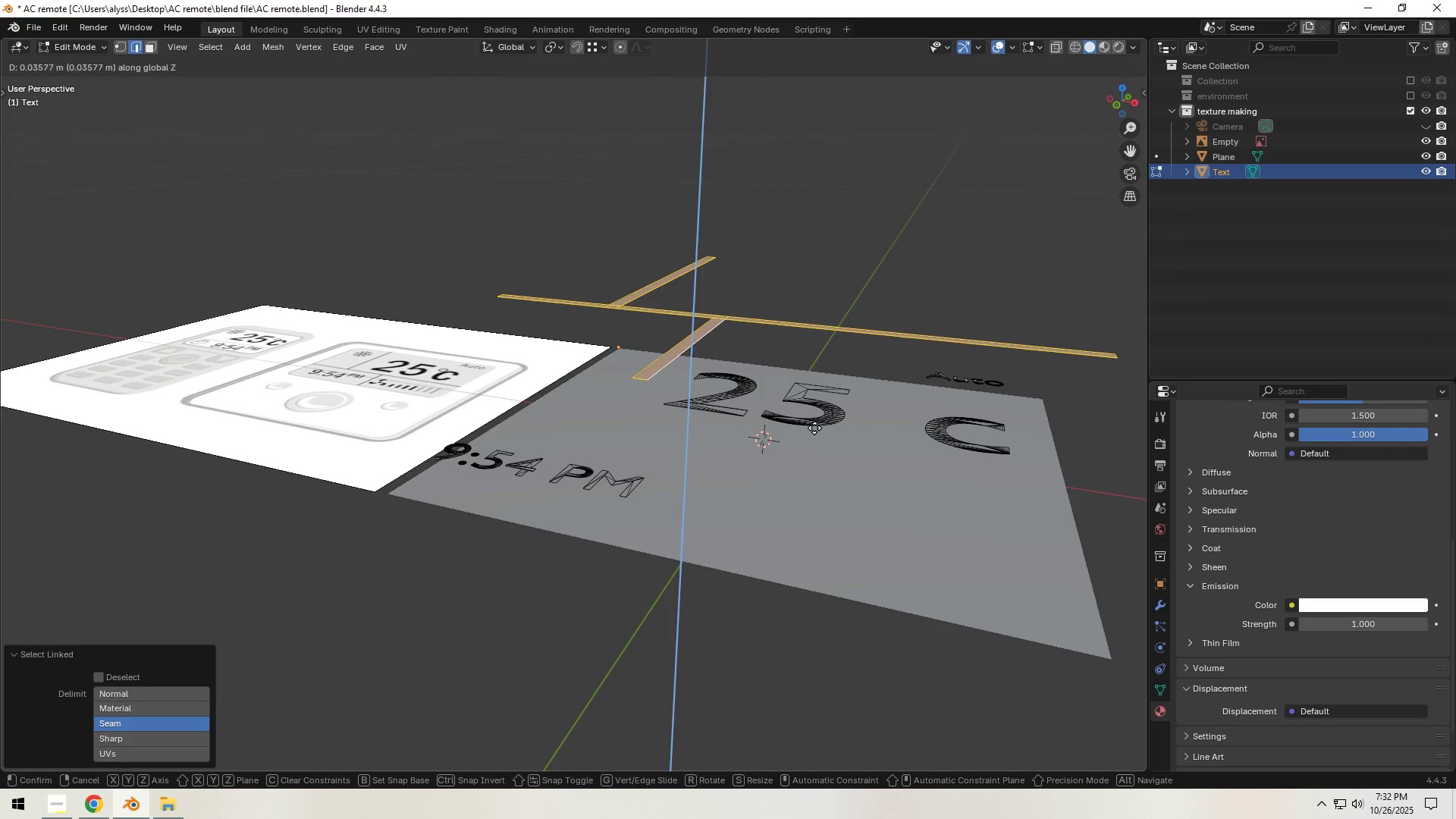 
hold_key(key=ControlLeft, duration=0.53)
left_click([814, 428])
 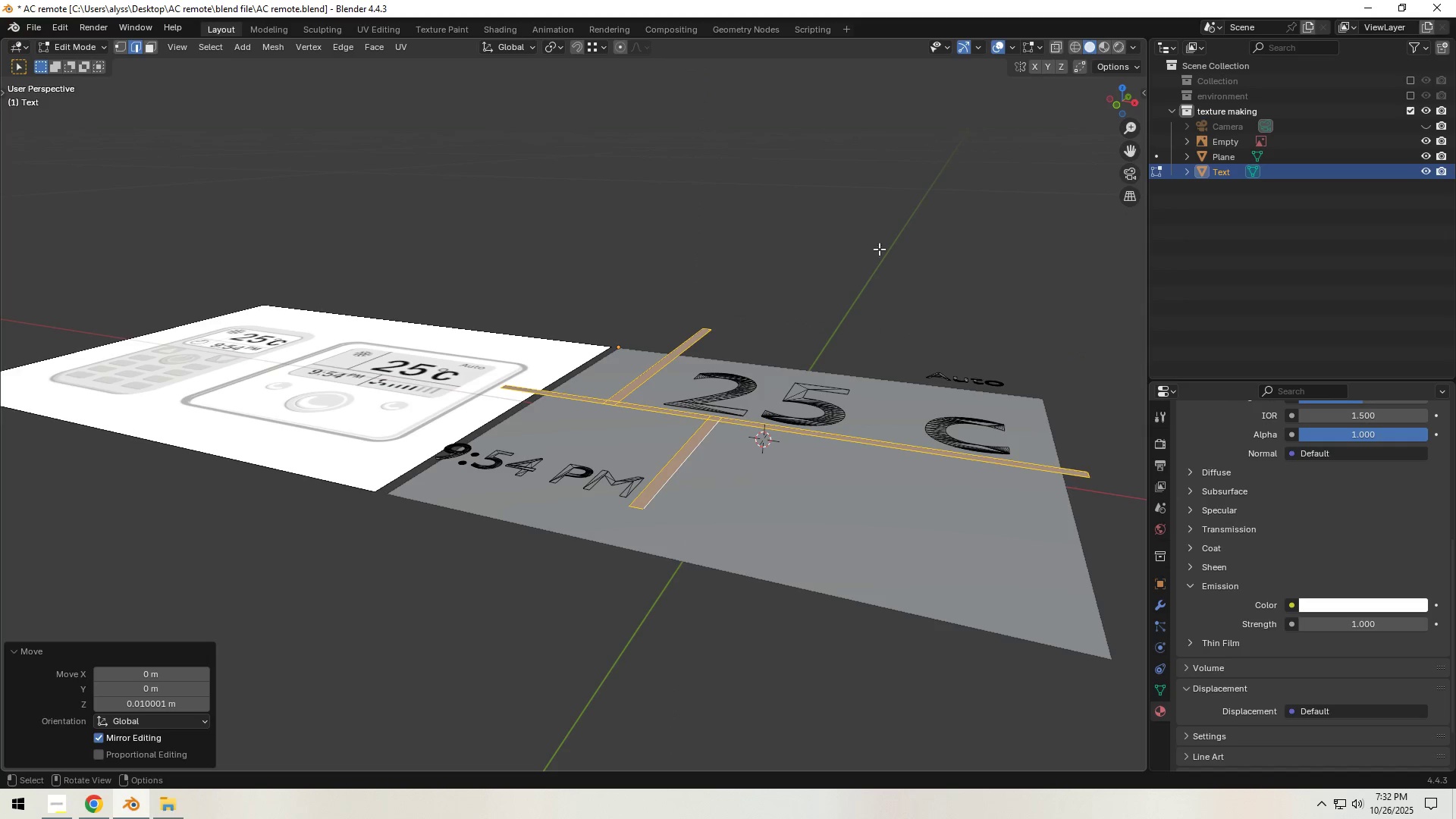 
double_click([880, 243])
 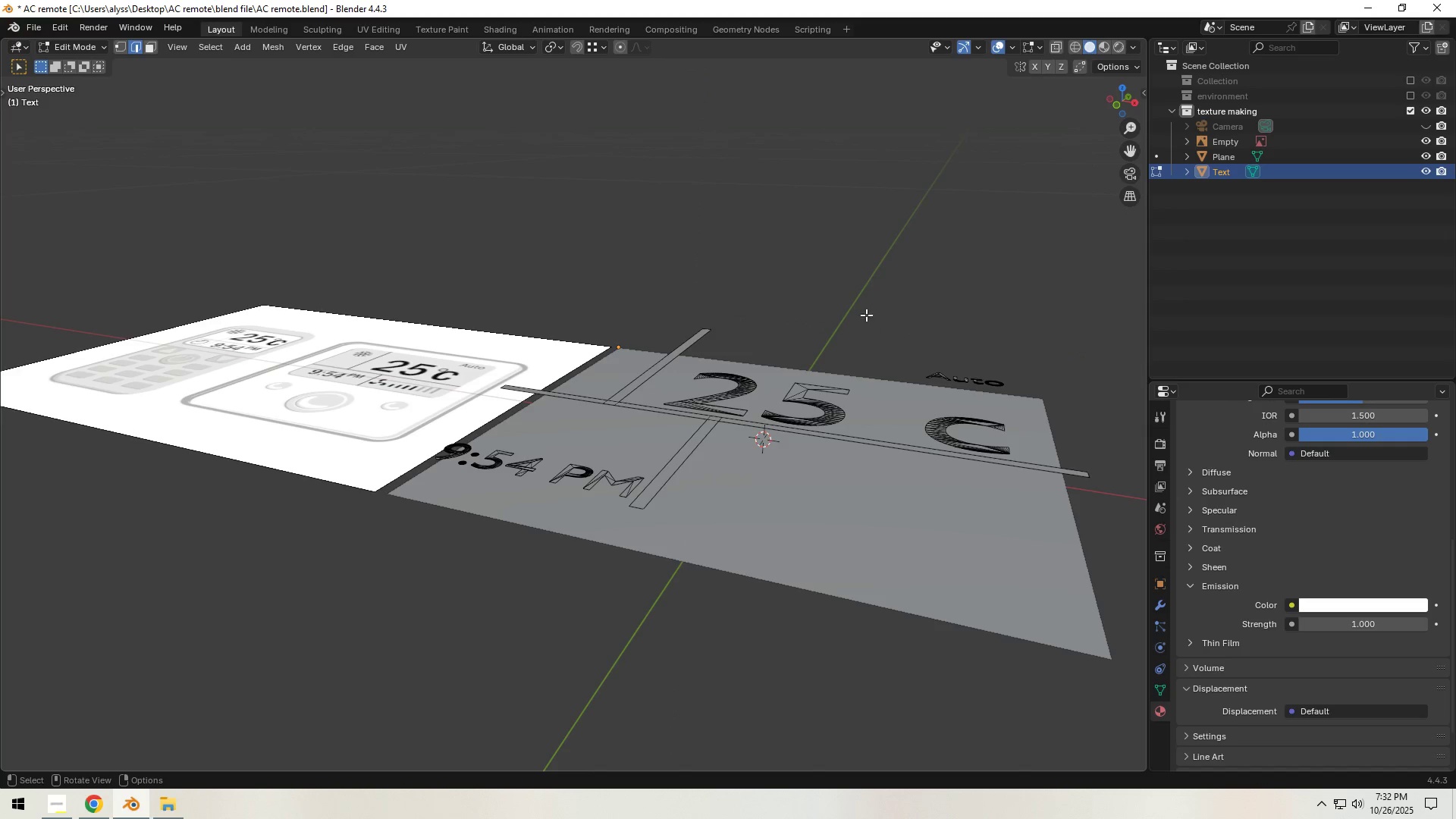 
key(Backquote)
 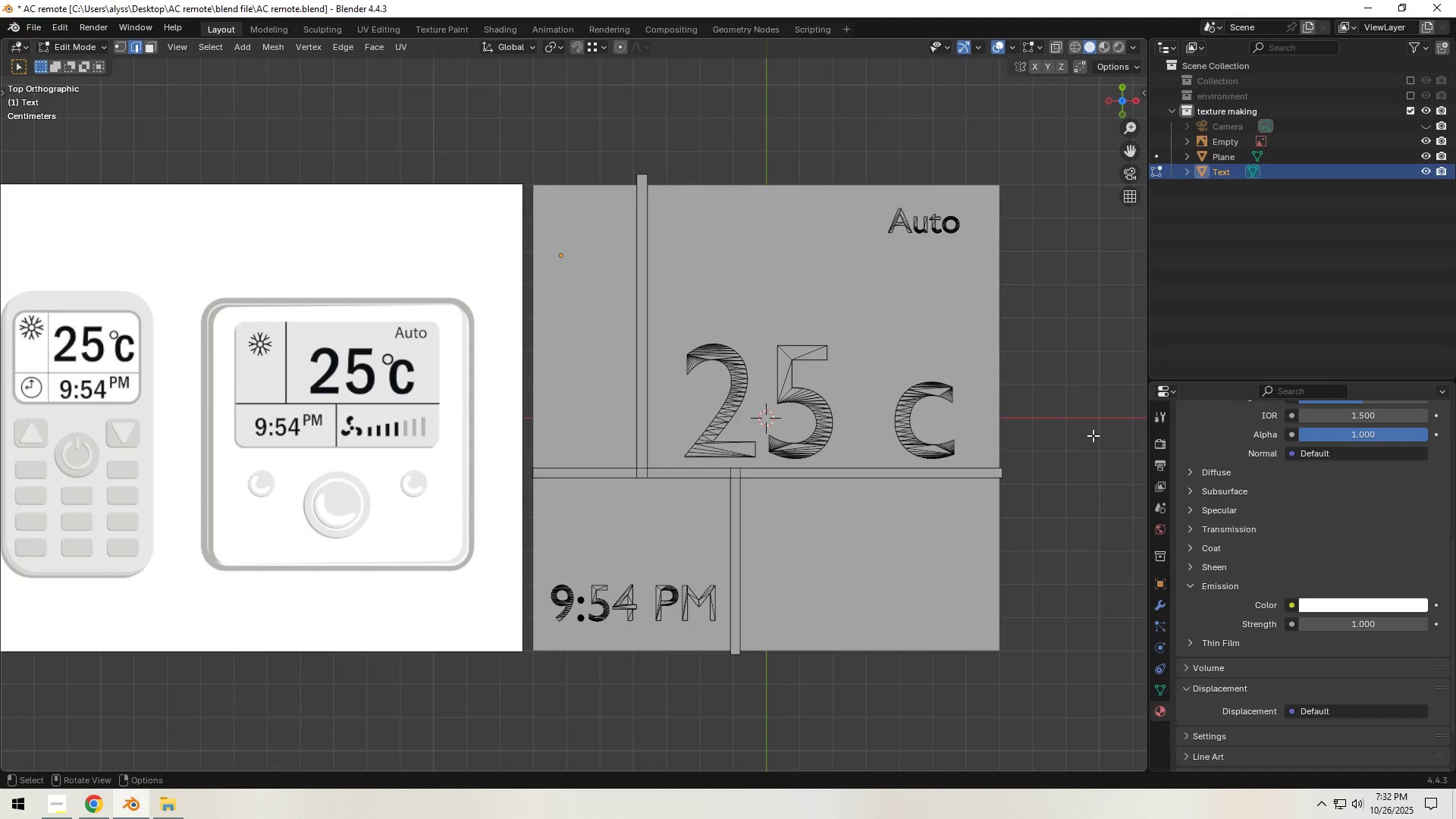 
left_click([1105, 437])
 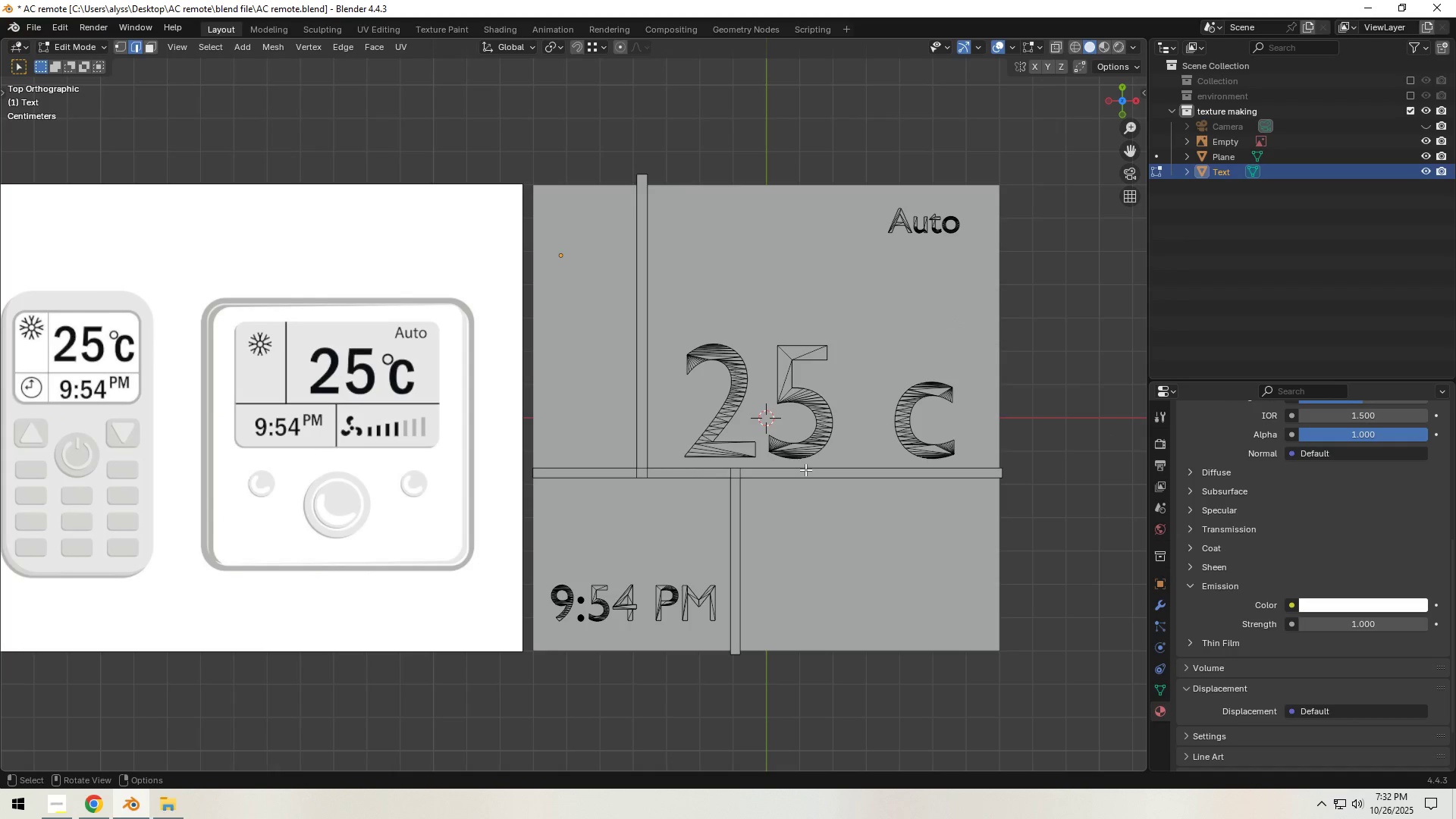 
key(2)
 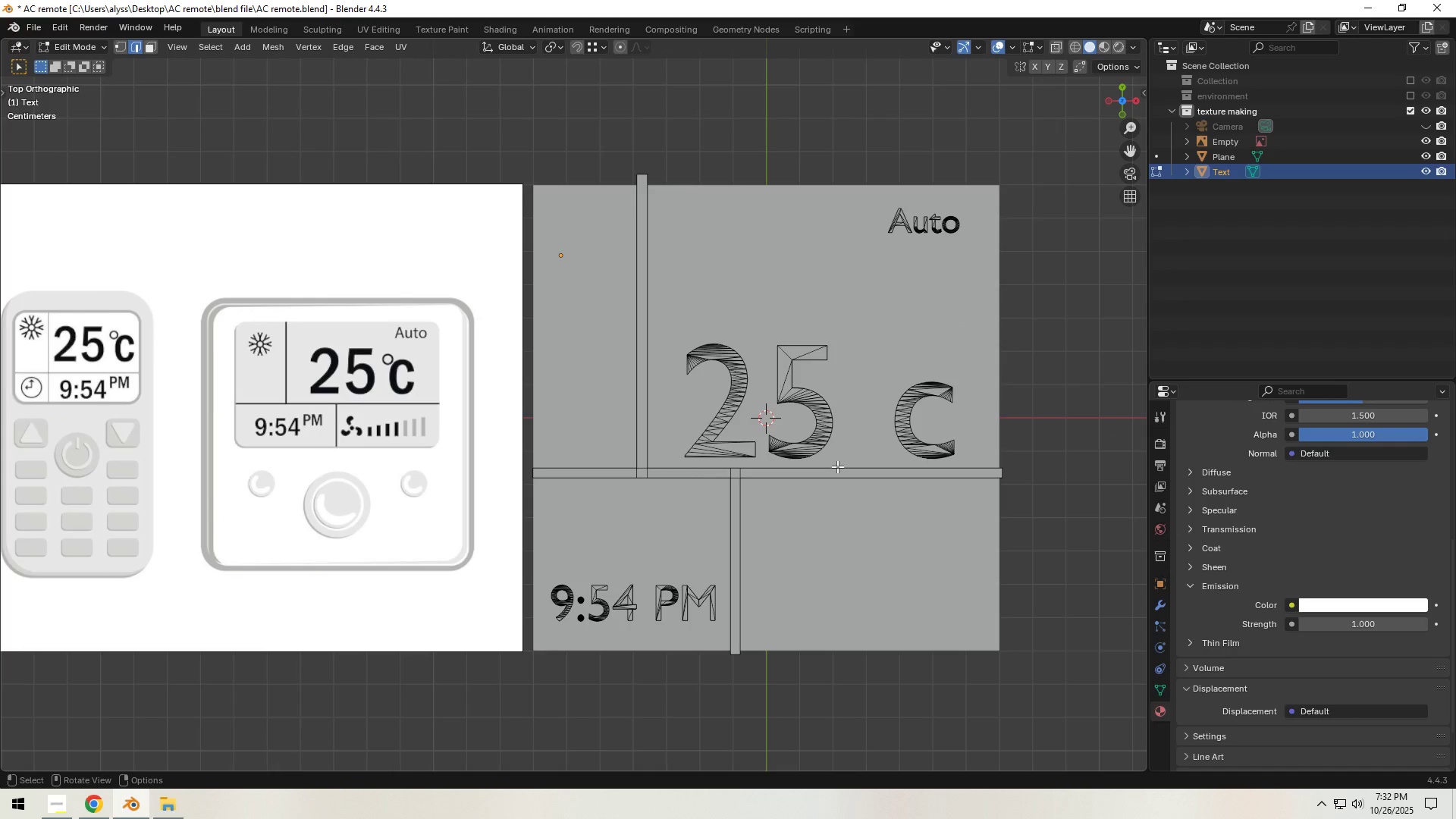 
left_click([837, 466])
 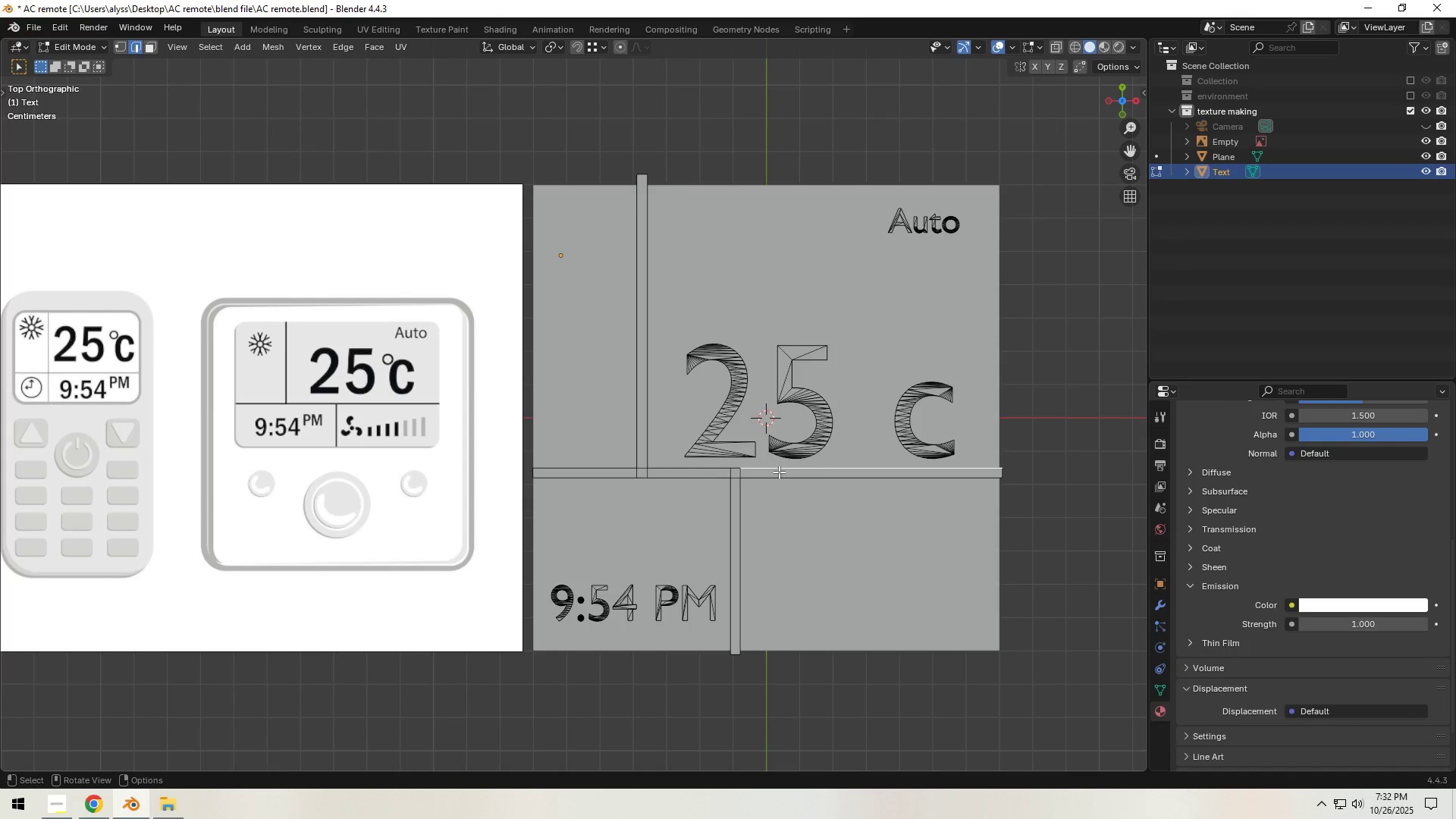 
hold_key(key=ShiftLeft, duration=1.53)
left_click([692, 465])
 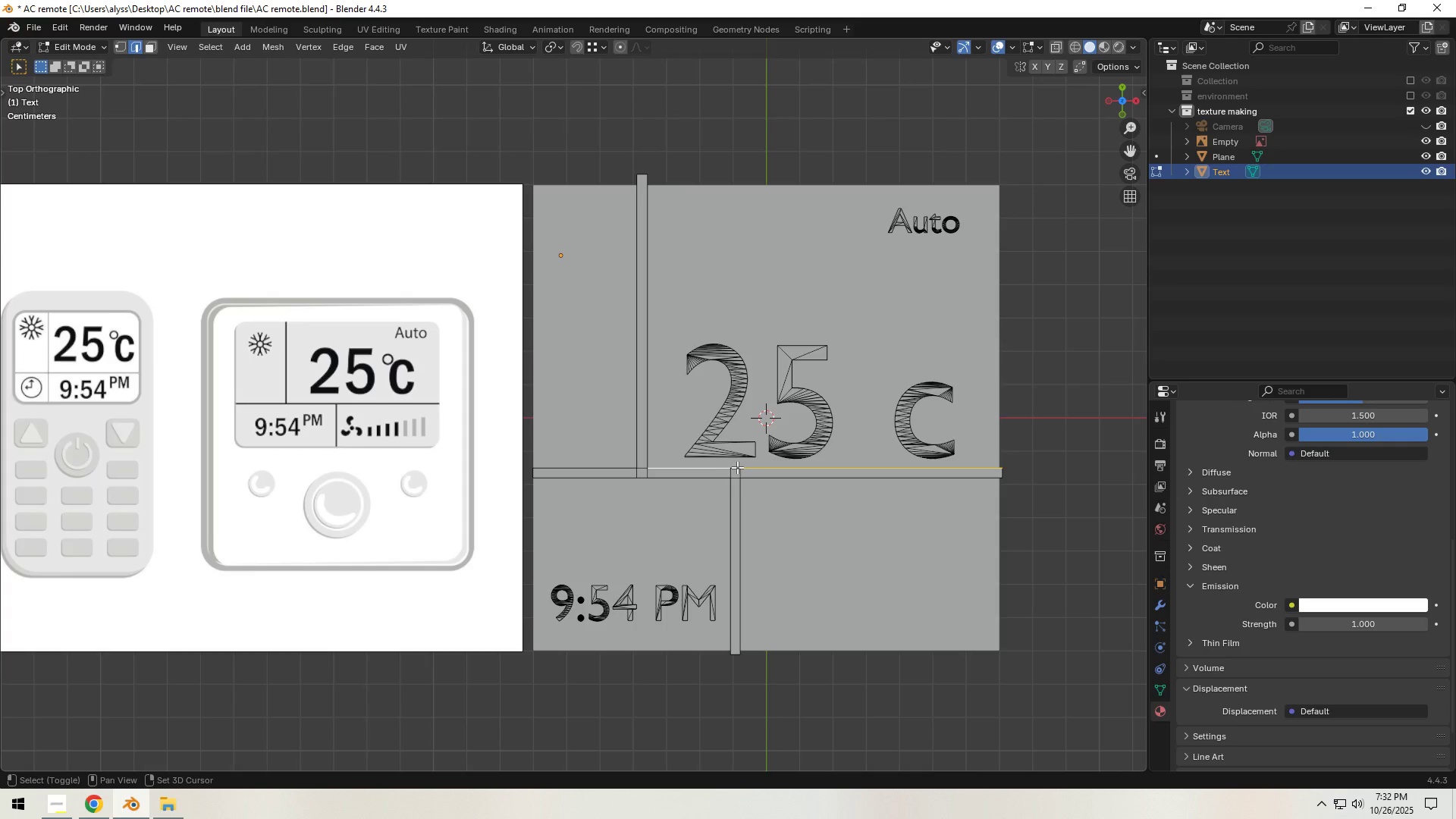 
left_click([736, 467])
 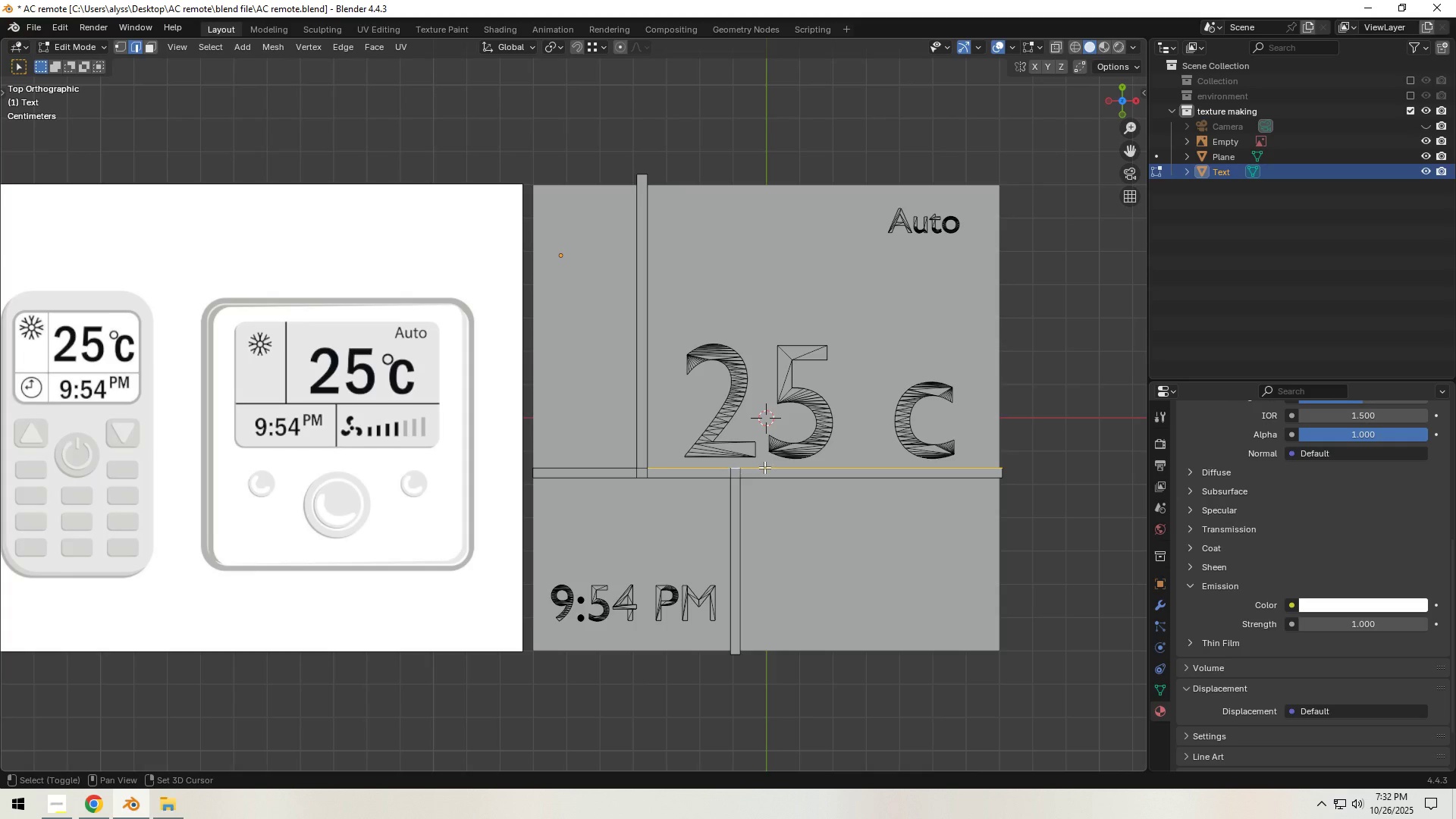 
hold_key(key=ShiftLeft, duration=1.53)
left_click([640, 466])
 